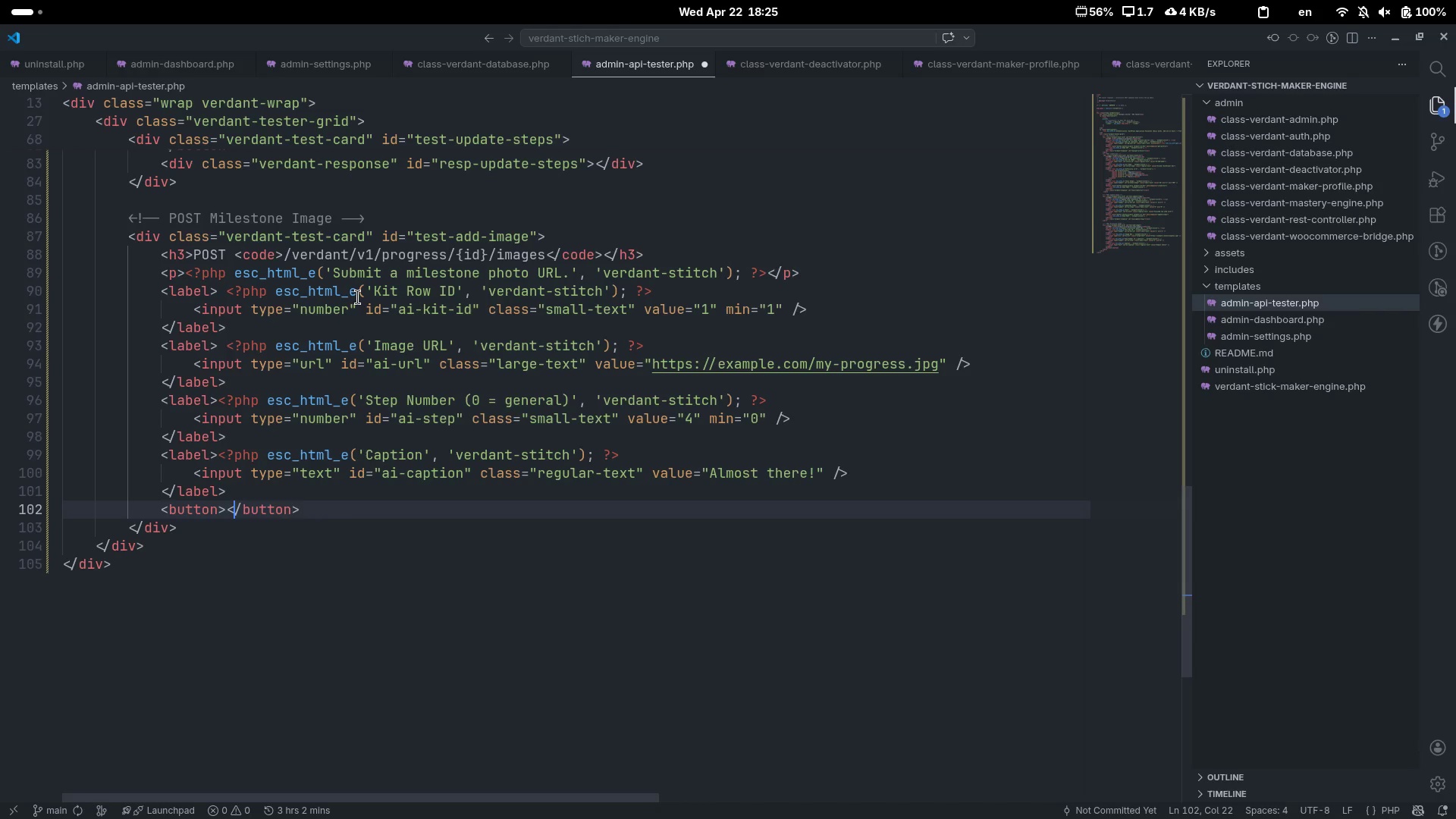 
key(ArrowLeft)
 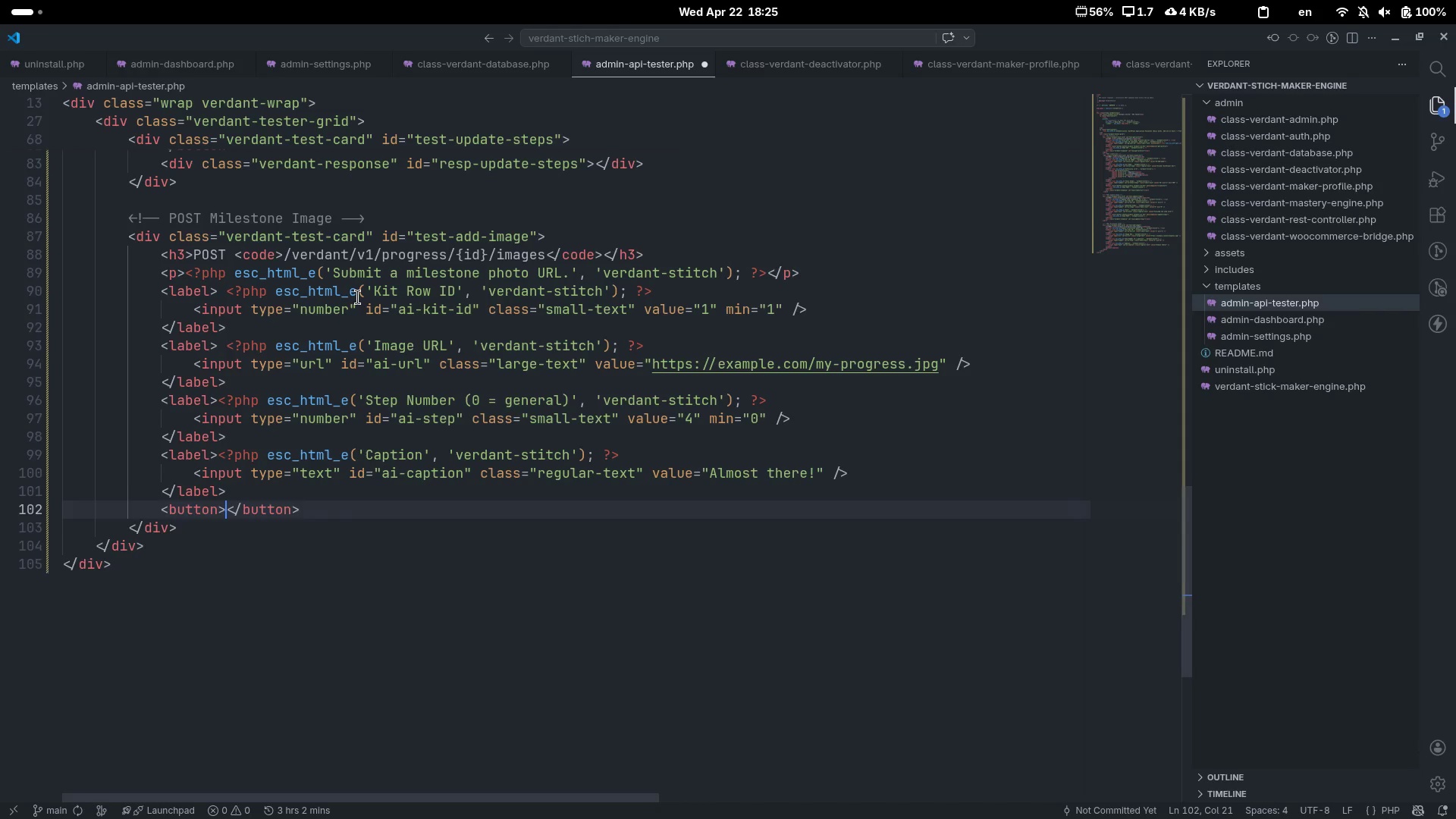 
key(Enter)
 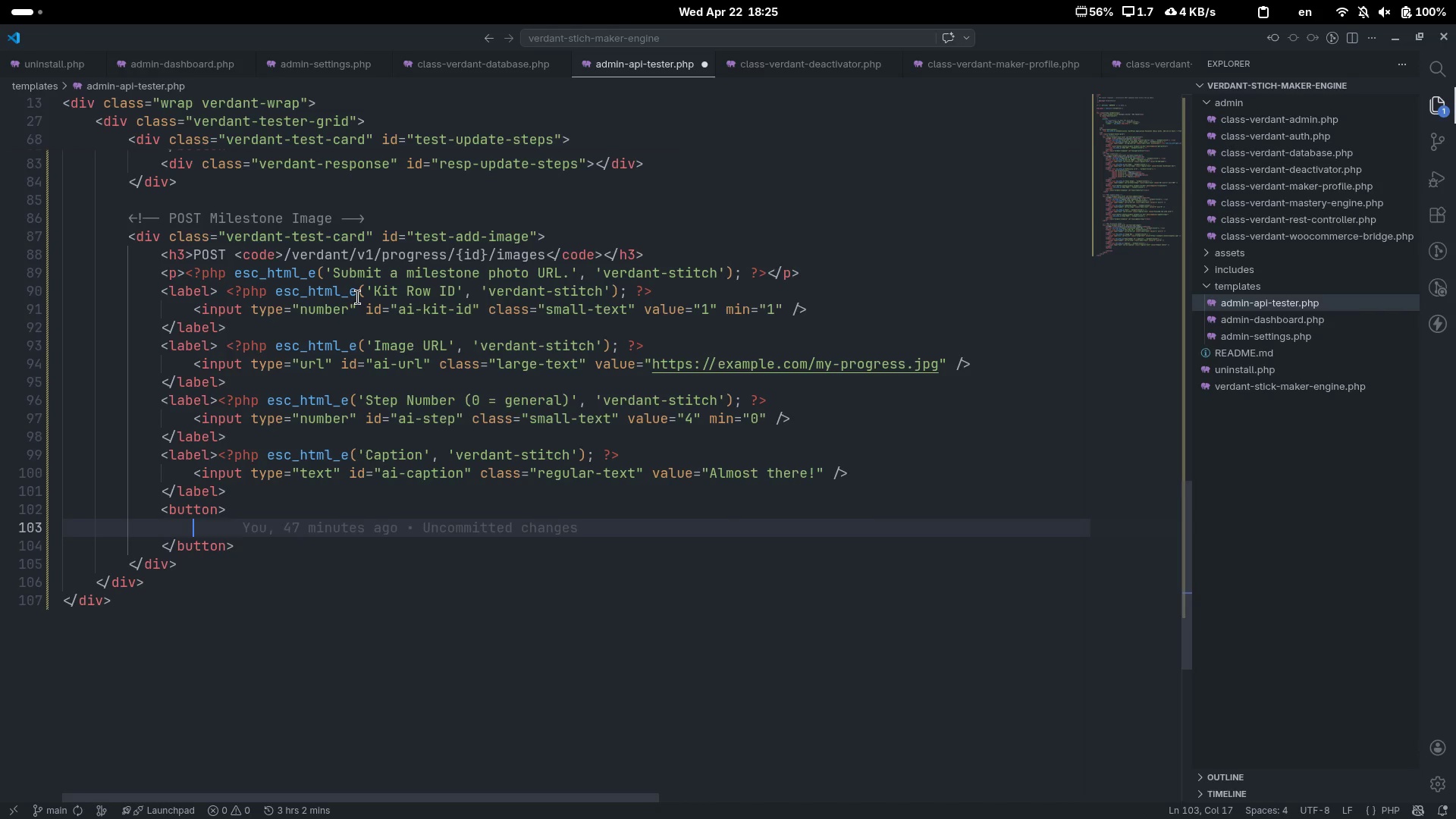 
key(ArrowUp)
 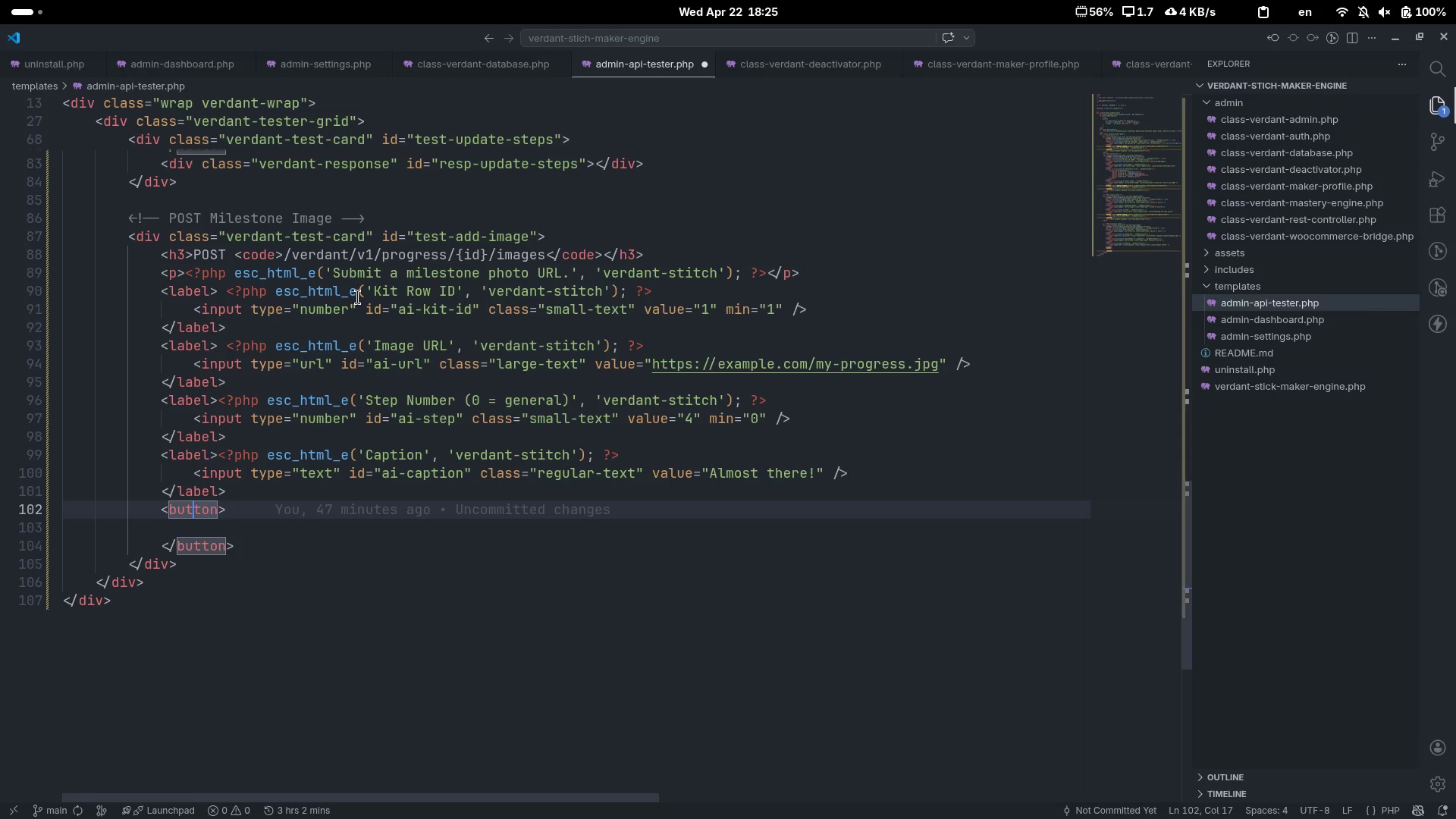 
key(Control+ArrowRight)
 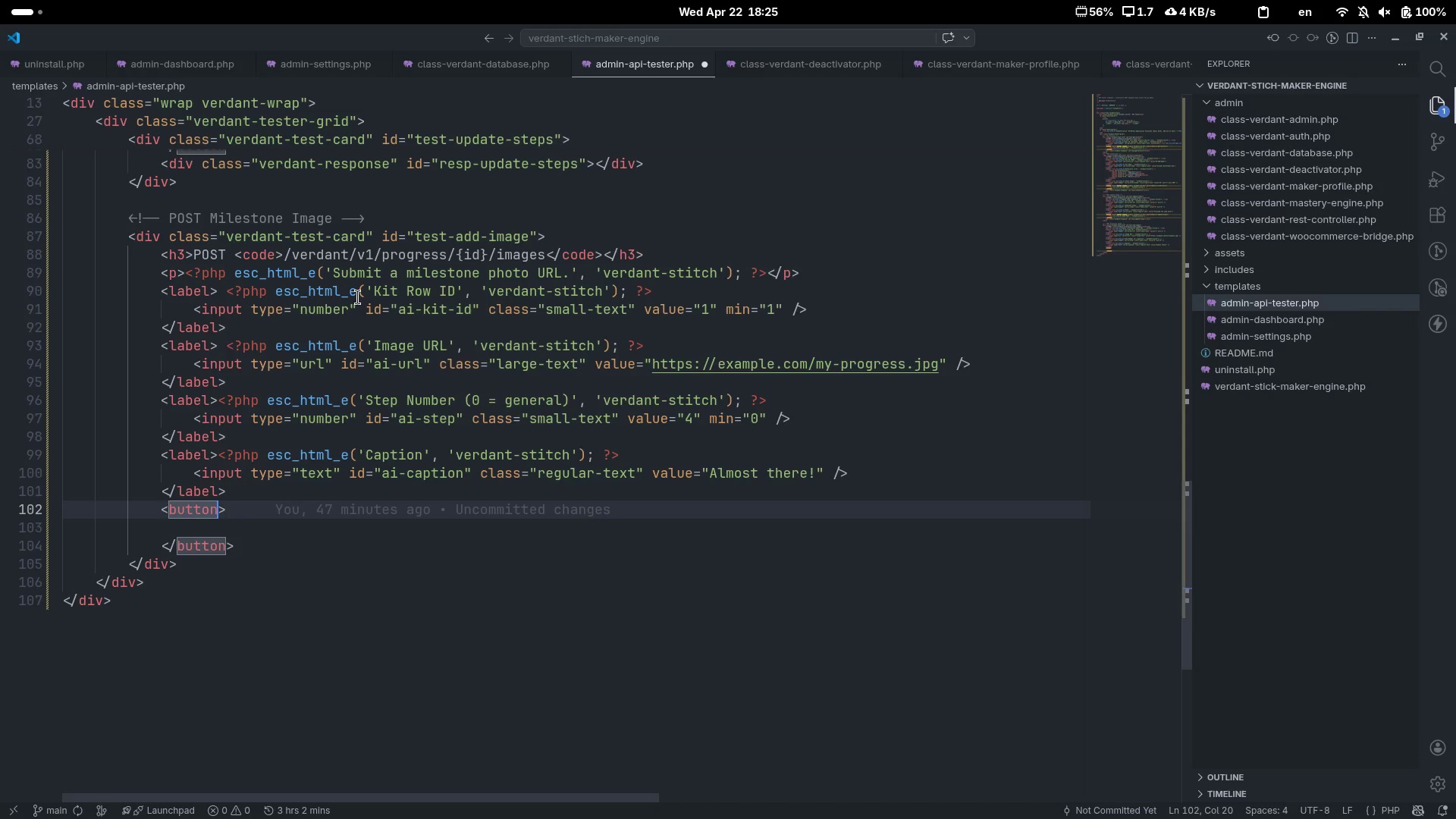 
type( ca)
key(Backspace)
type(lass="")
 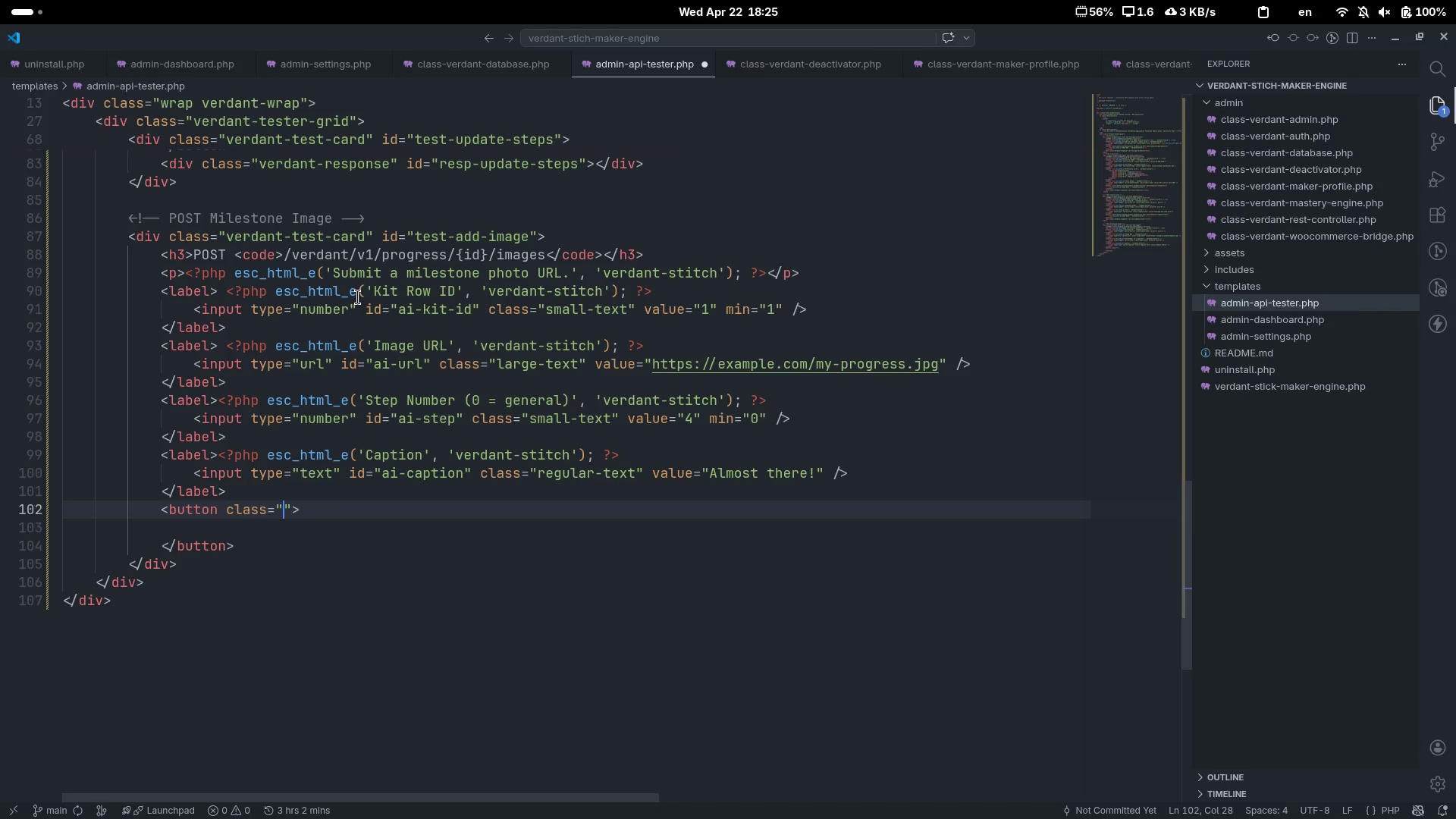 
 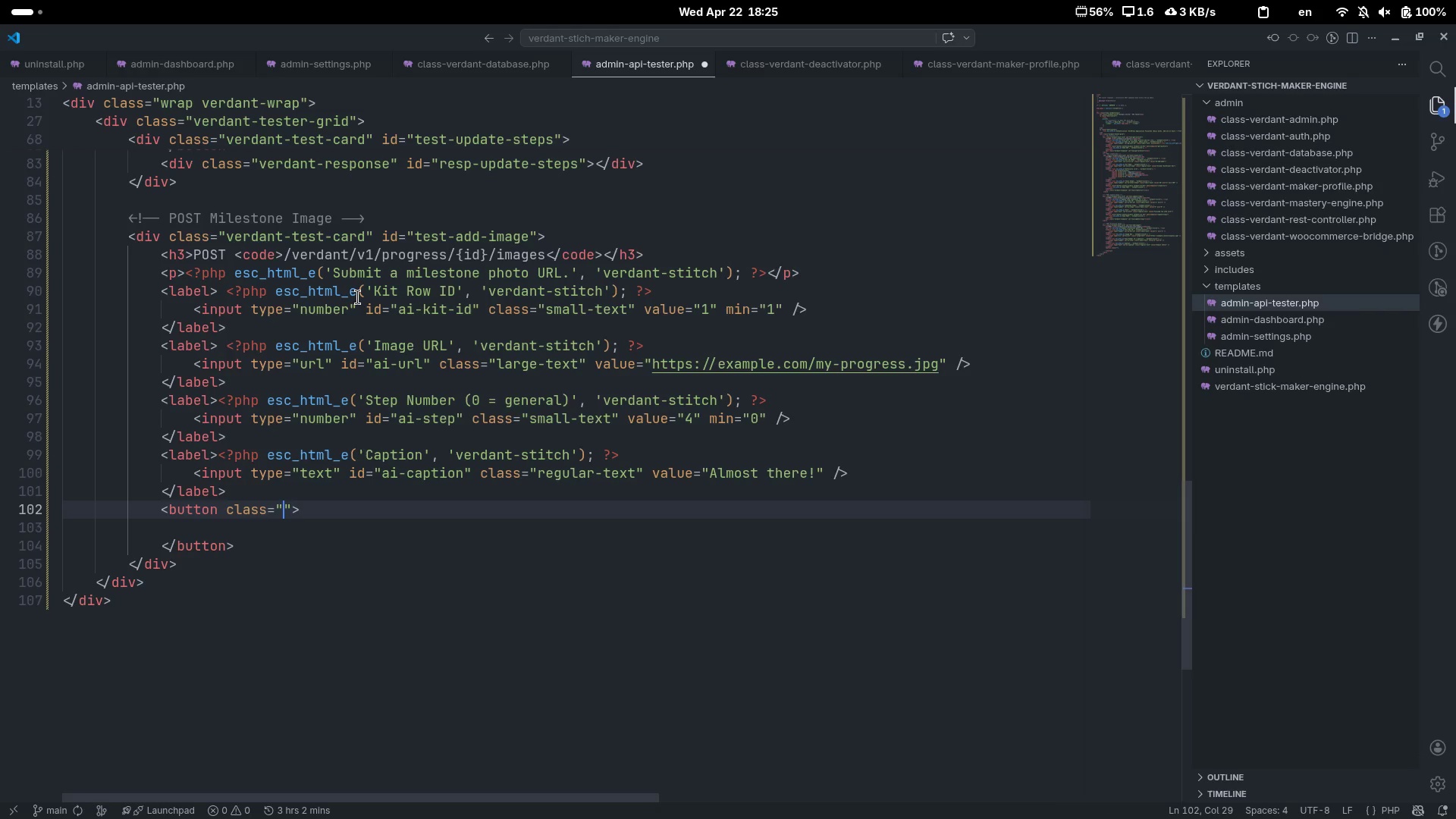 
key(ArrowLeft)
 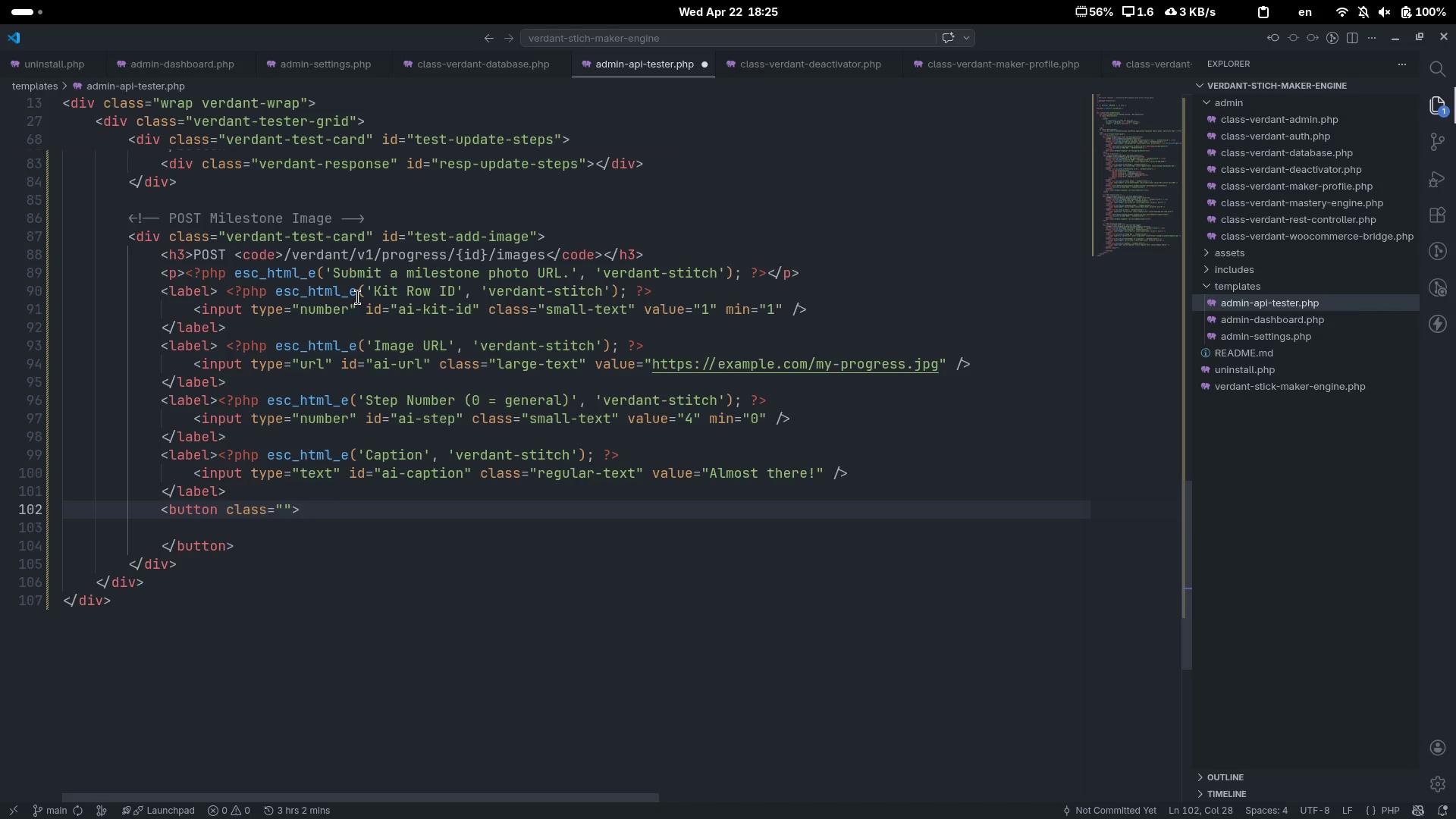 
type(button button-pro)
key(Backspace)
type(imary verdant-run-btn )
key(Backspace)
 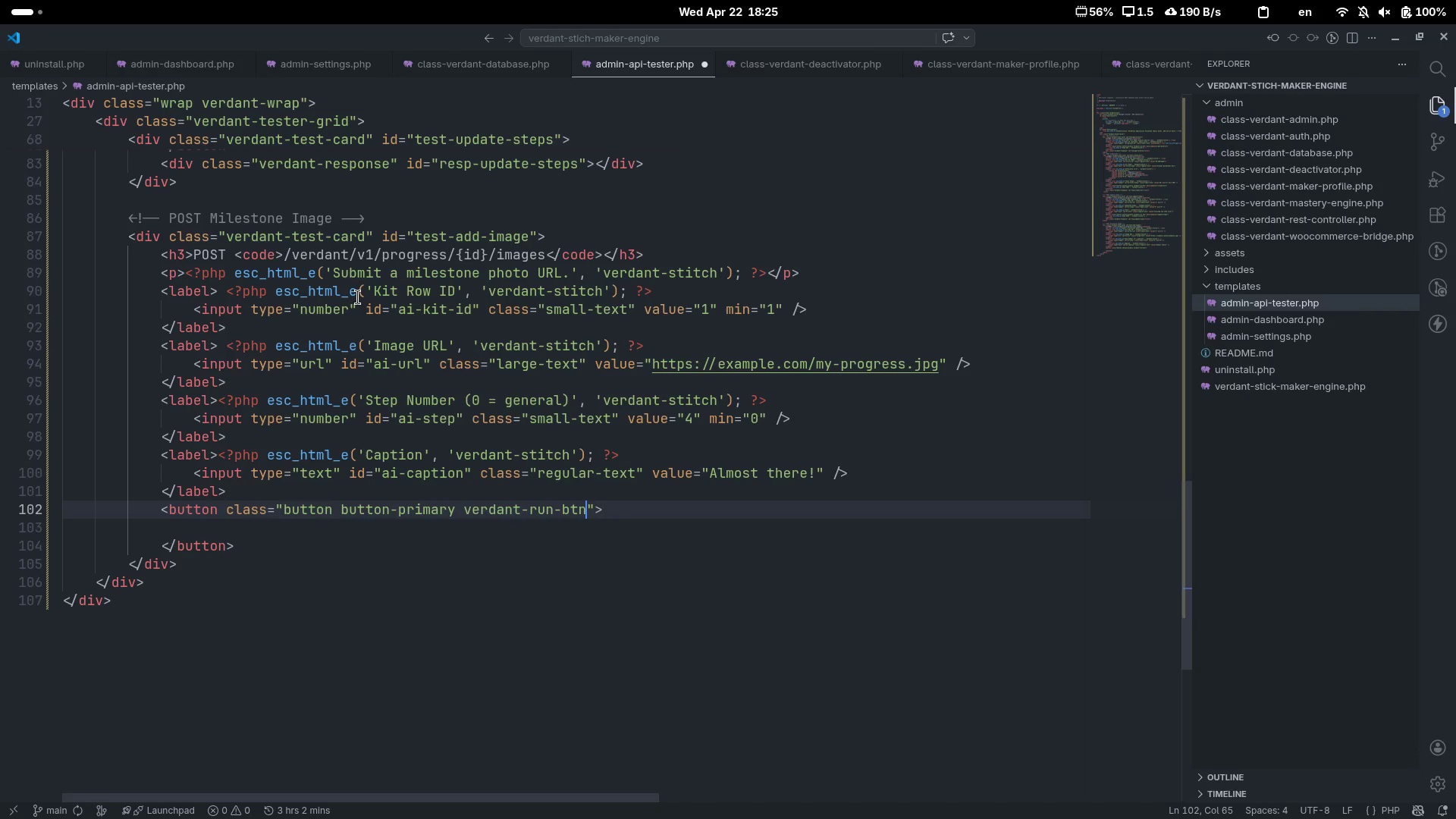 
key(ArrowRight)
 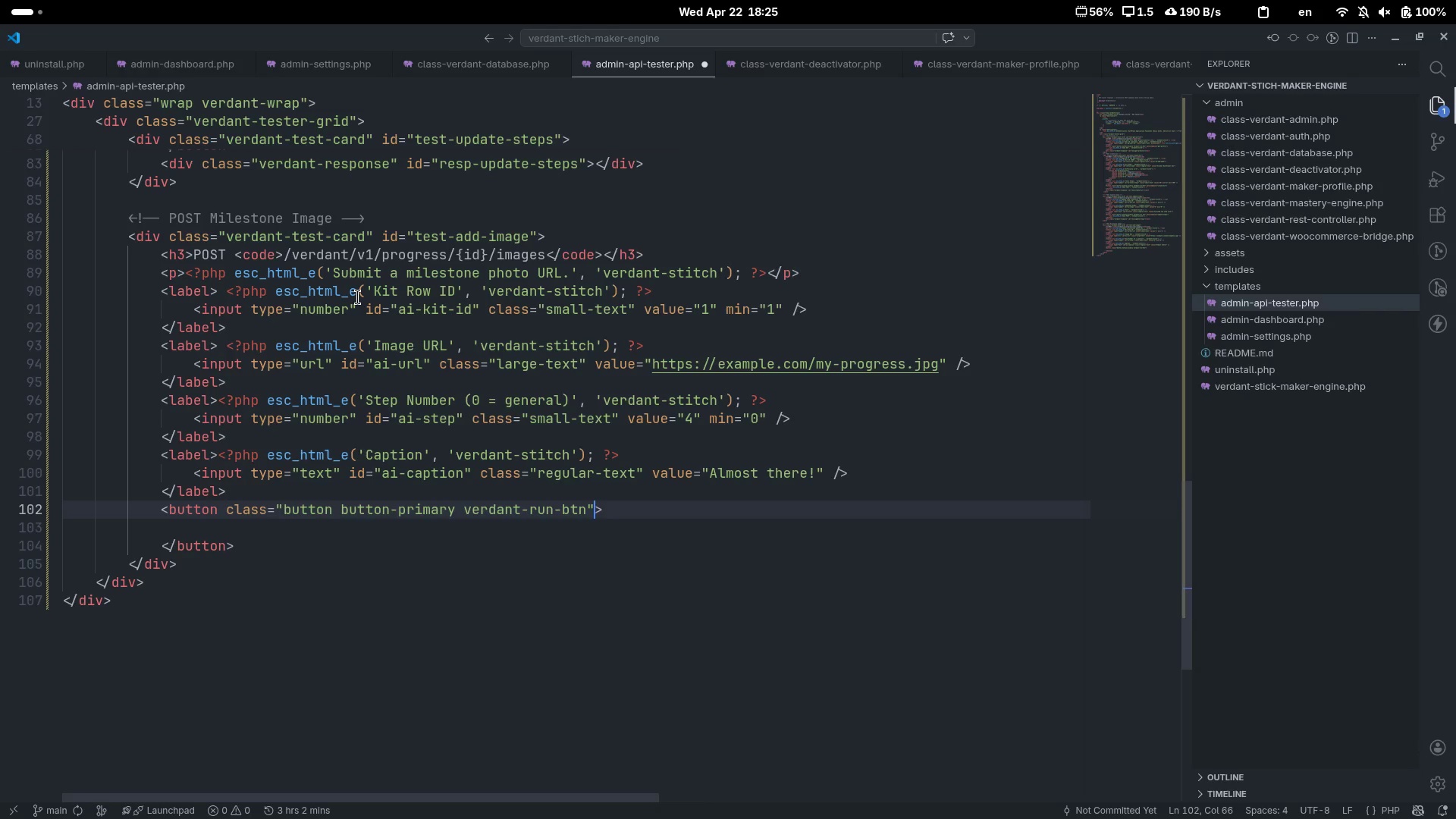 
type( data=e)
key(Backspace)
key(Backspace)
type(-endpoint="")
 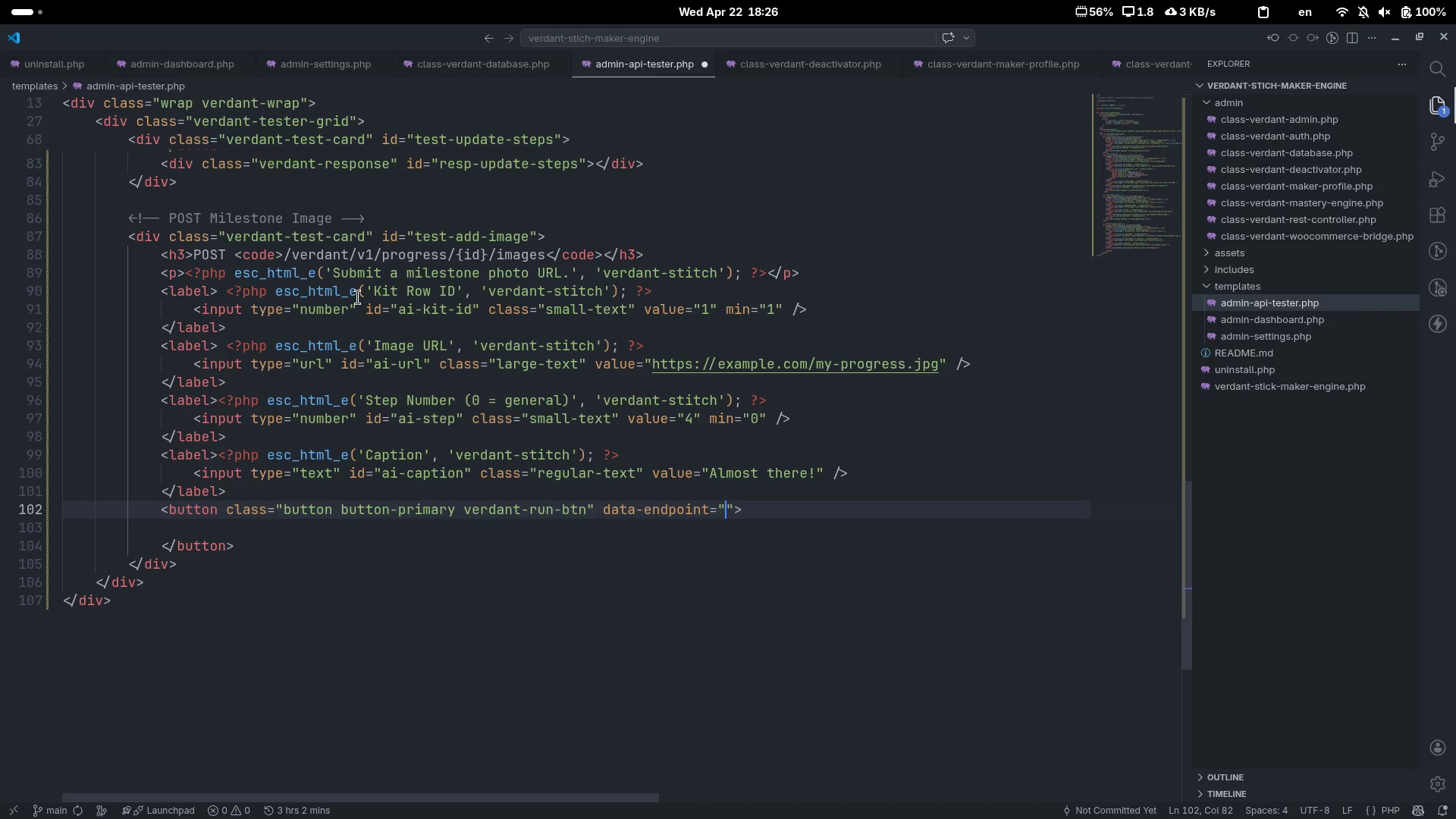 
 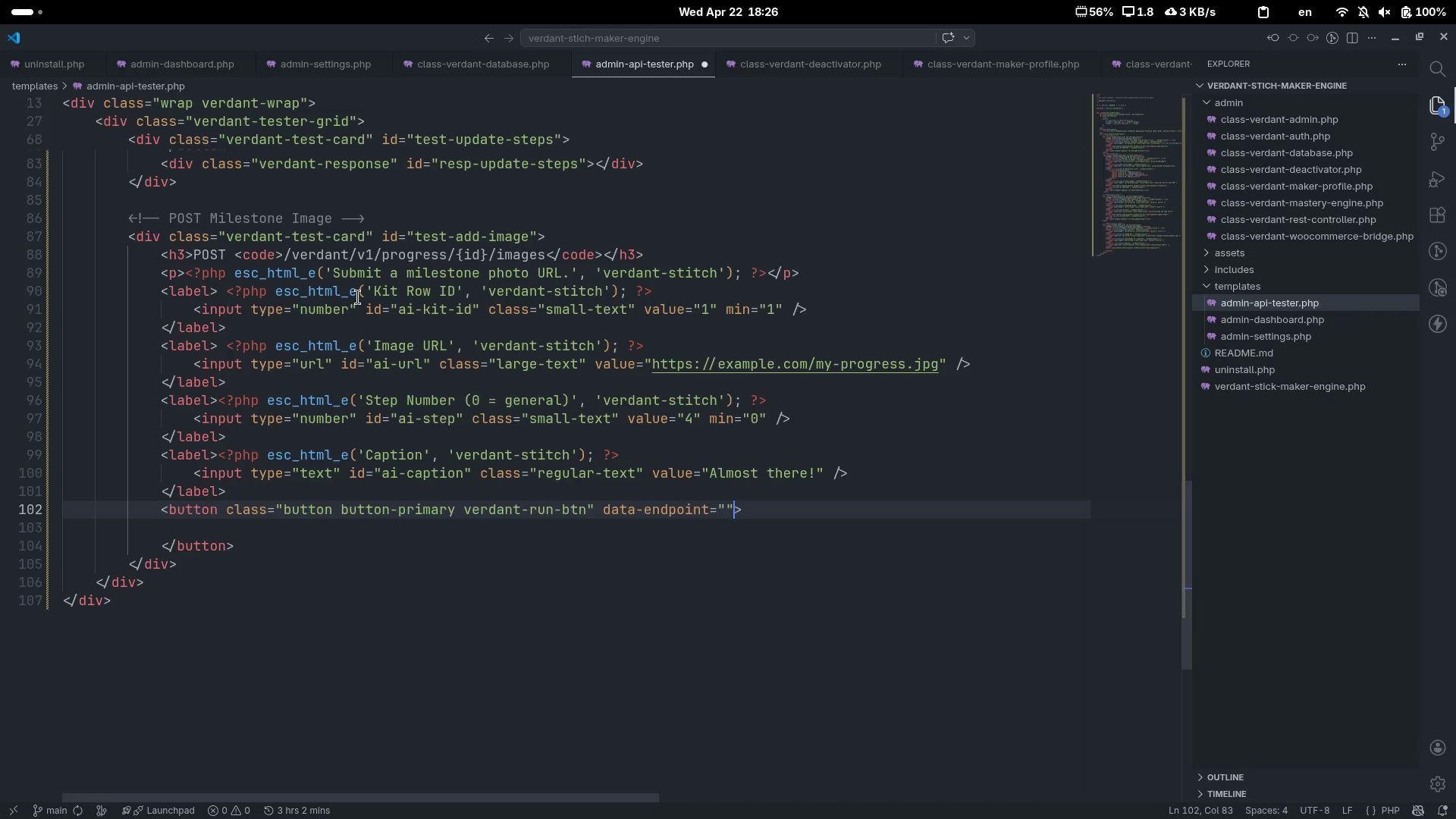 
key(ArrowLeft)
 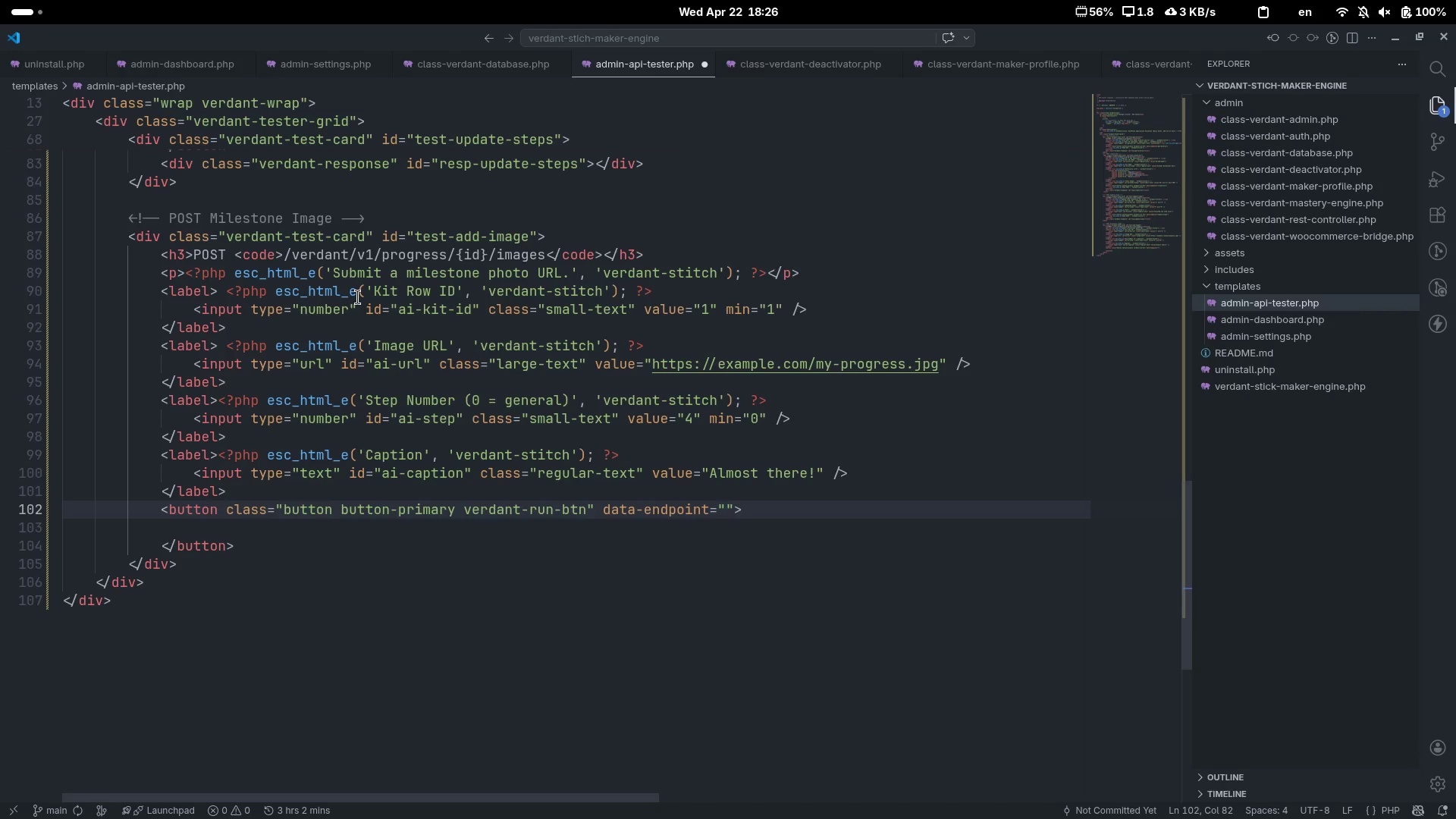 
type(add-imae)
key(Backspace)
type(ge)
 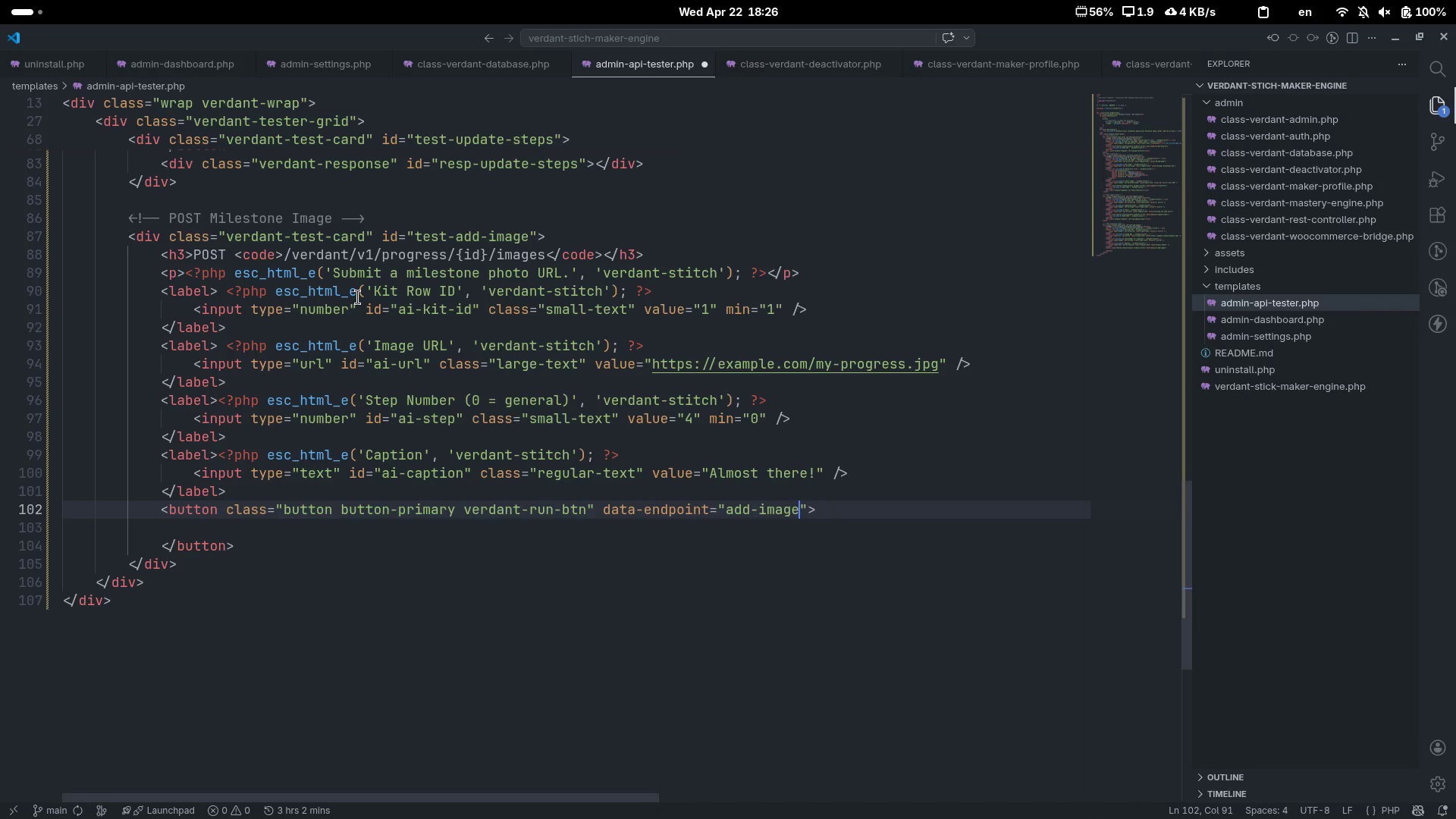 
key(ArrowDown)
 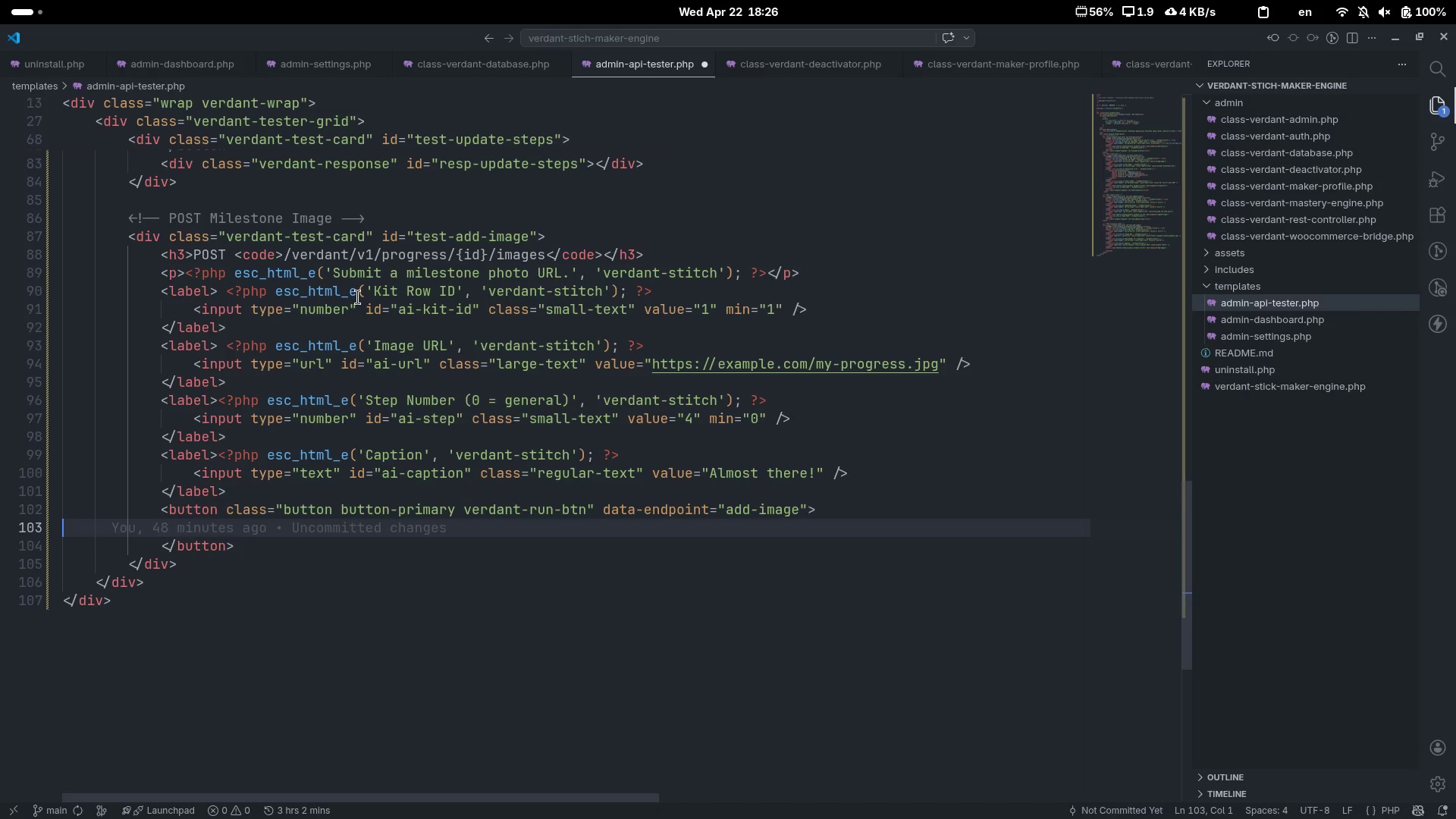 
key(Tab)
 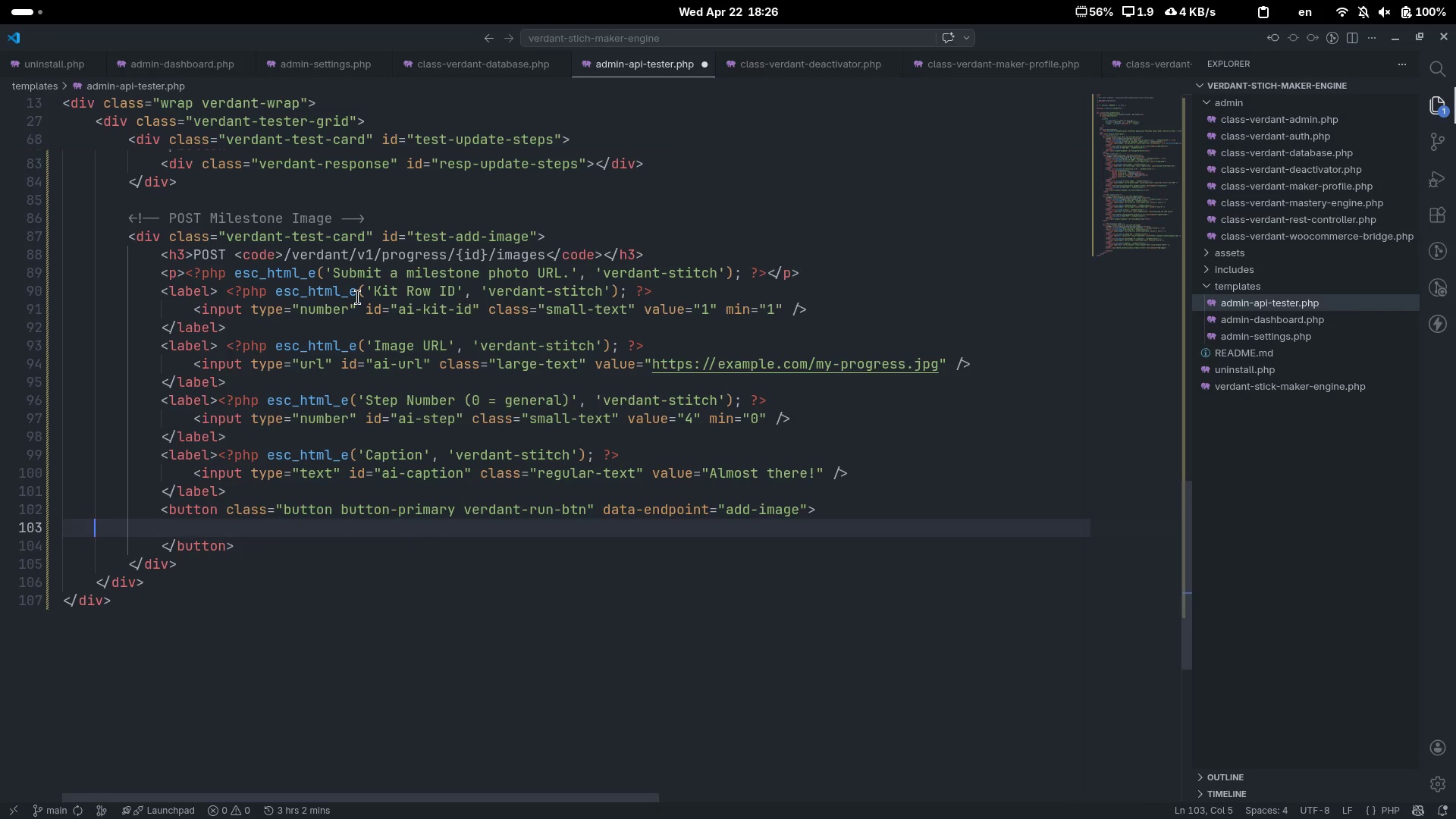 
key(Tab)
 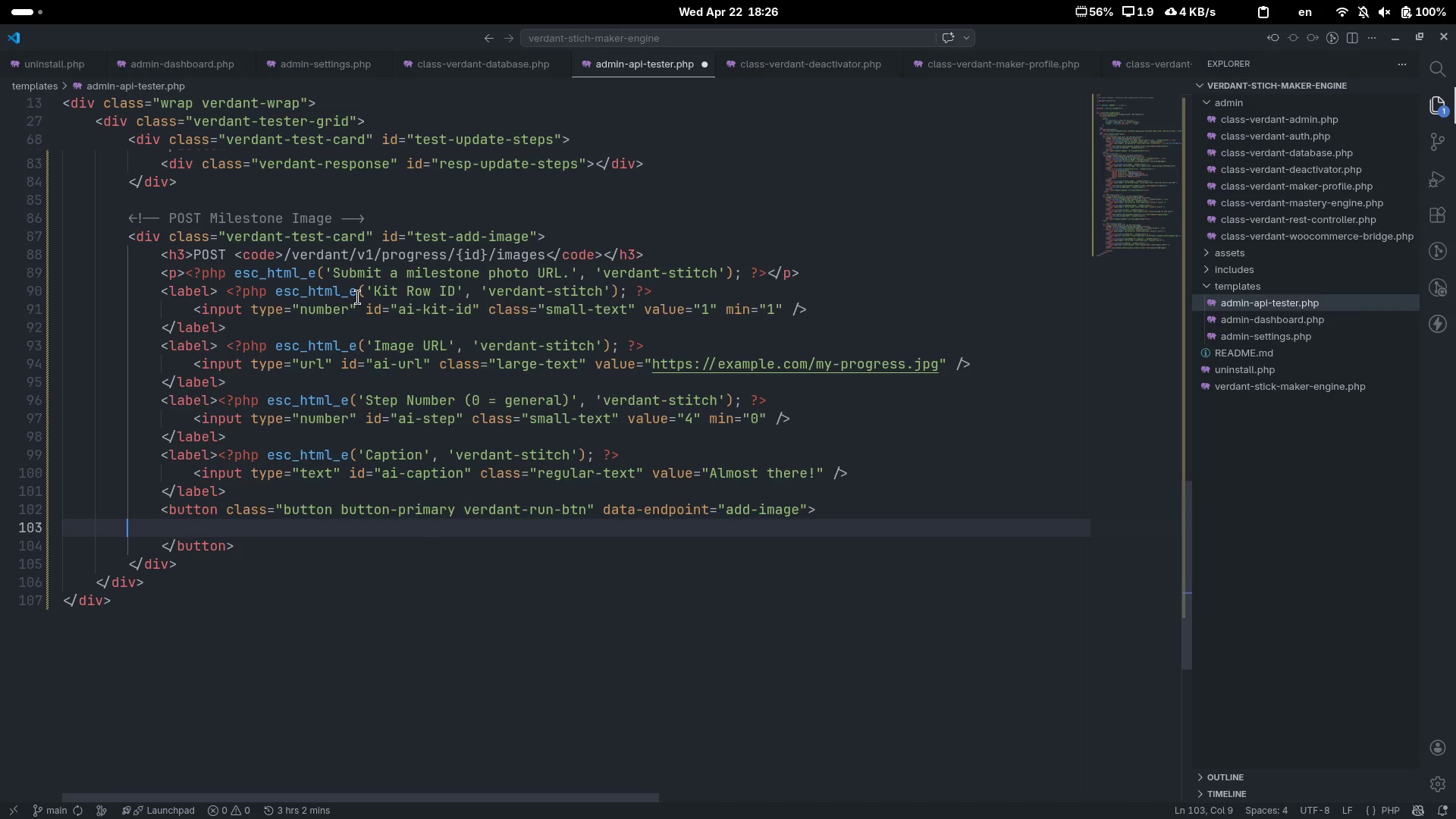 
key(Tab)
 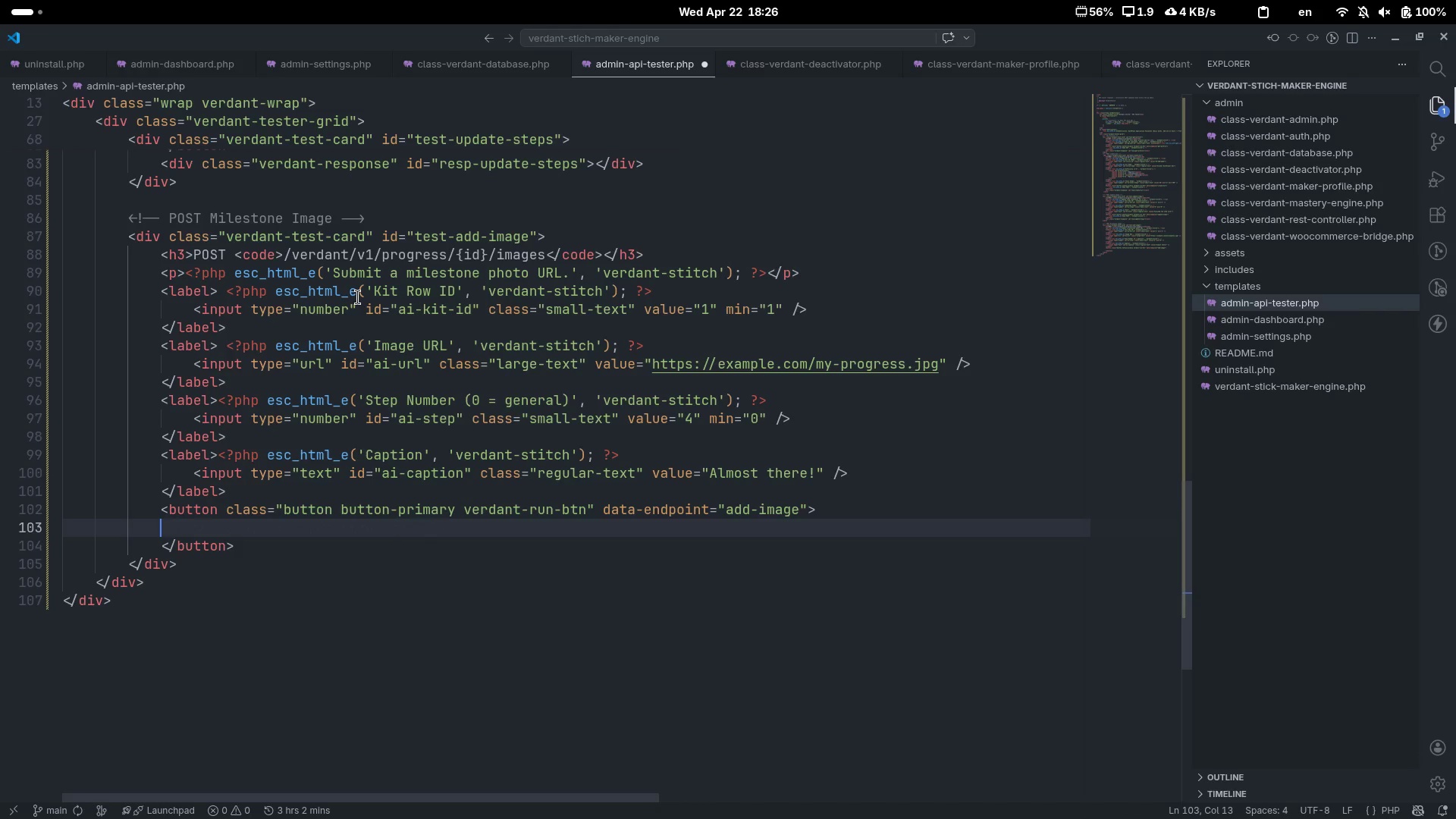 
key(Tab)
 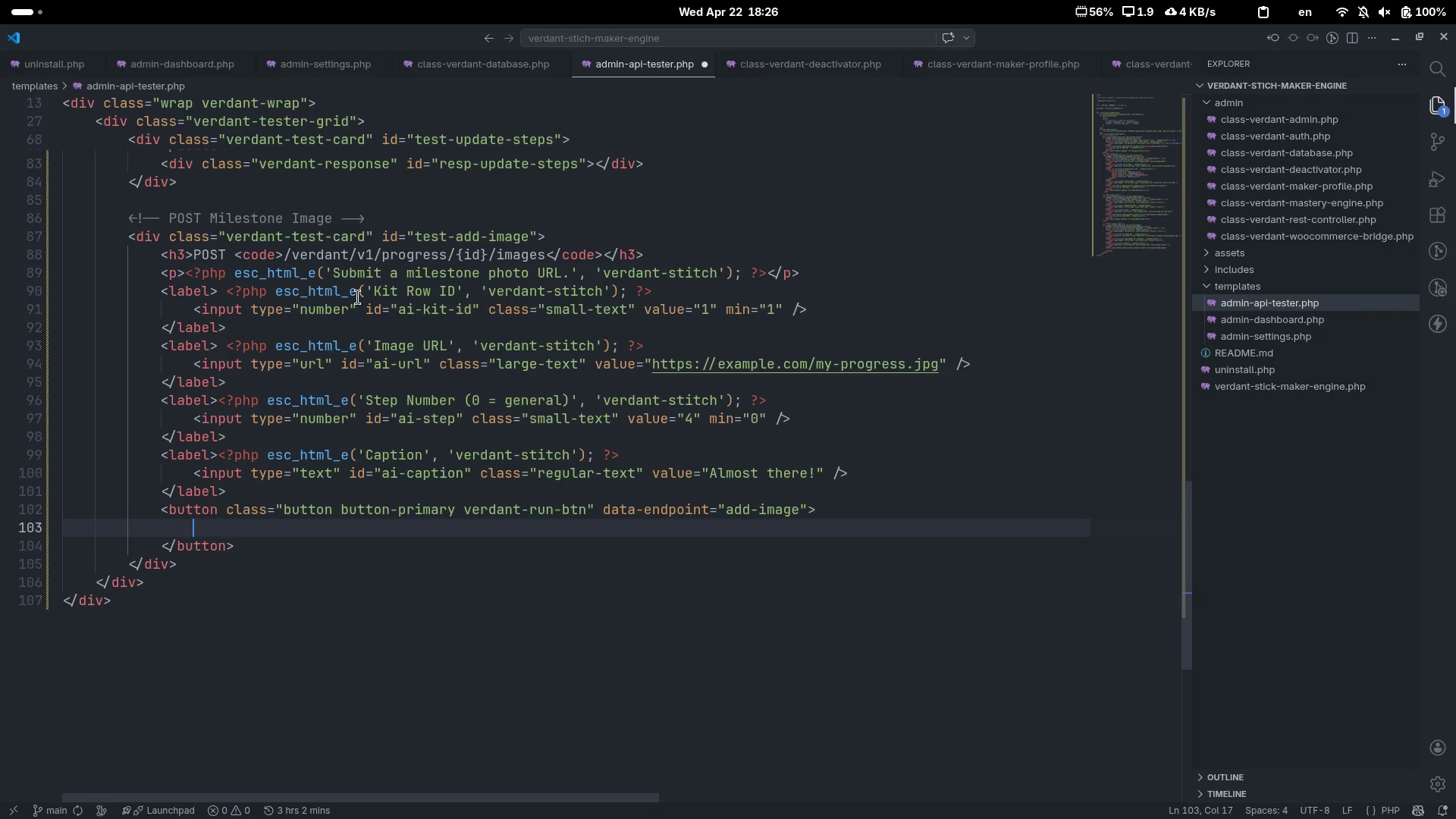 
key(Tab)
 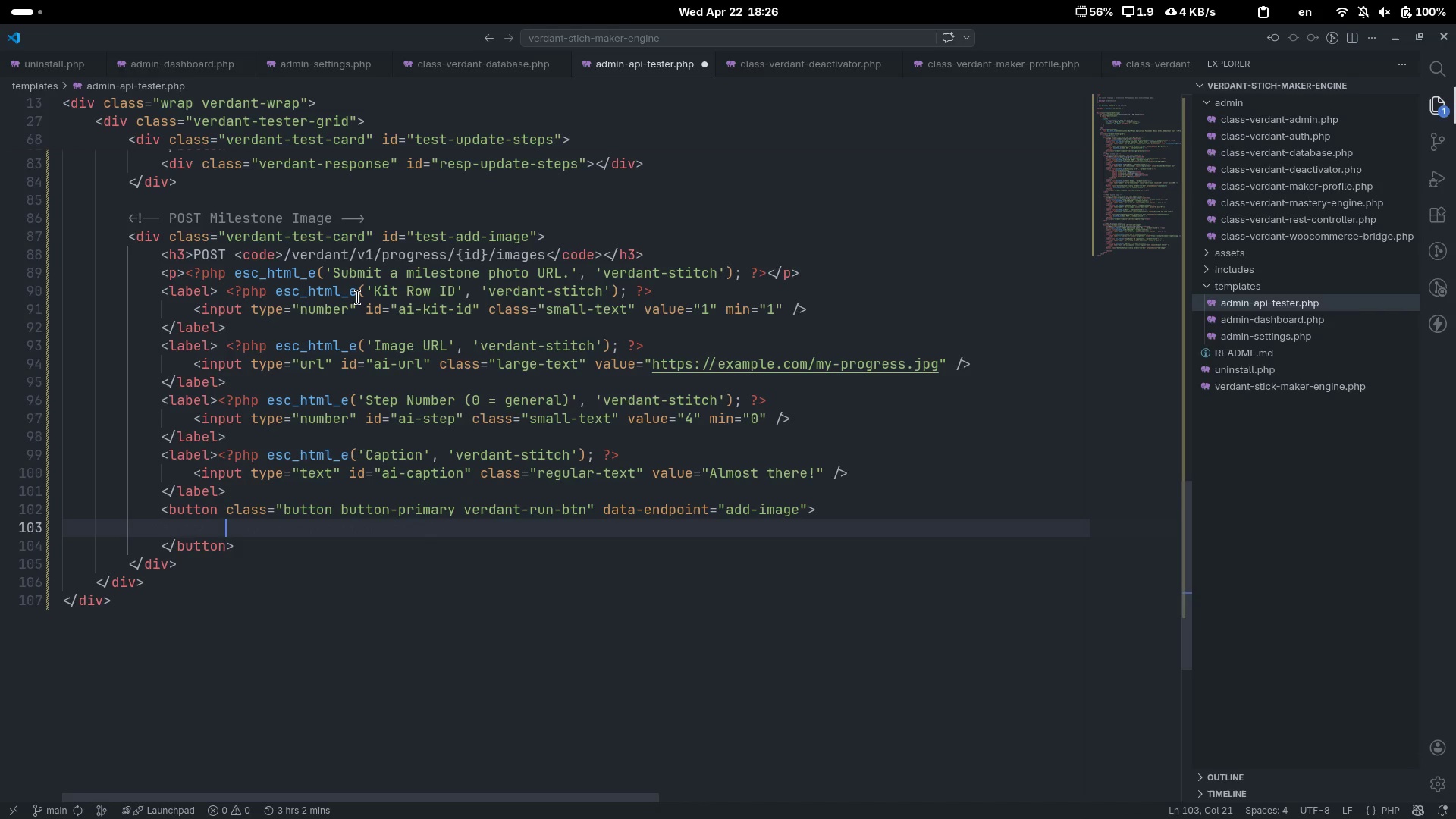 
key(Control+Z)
 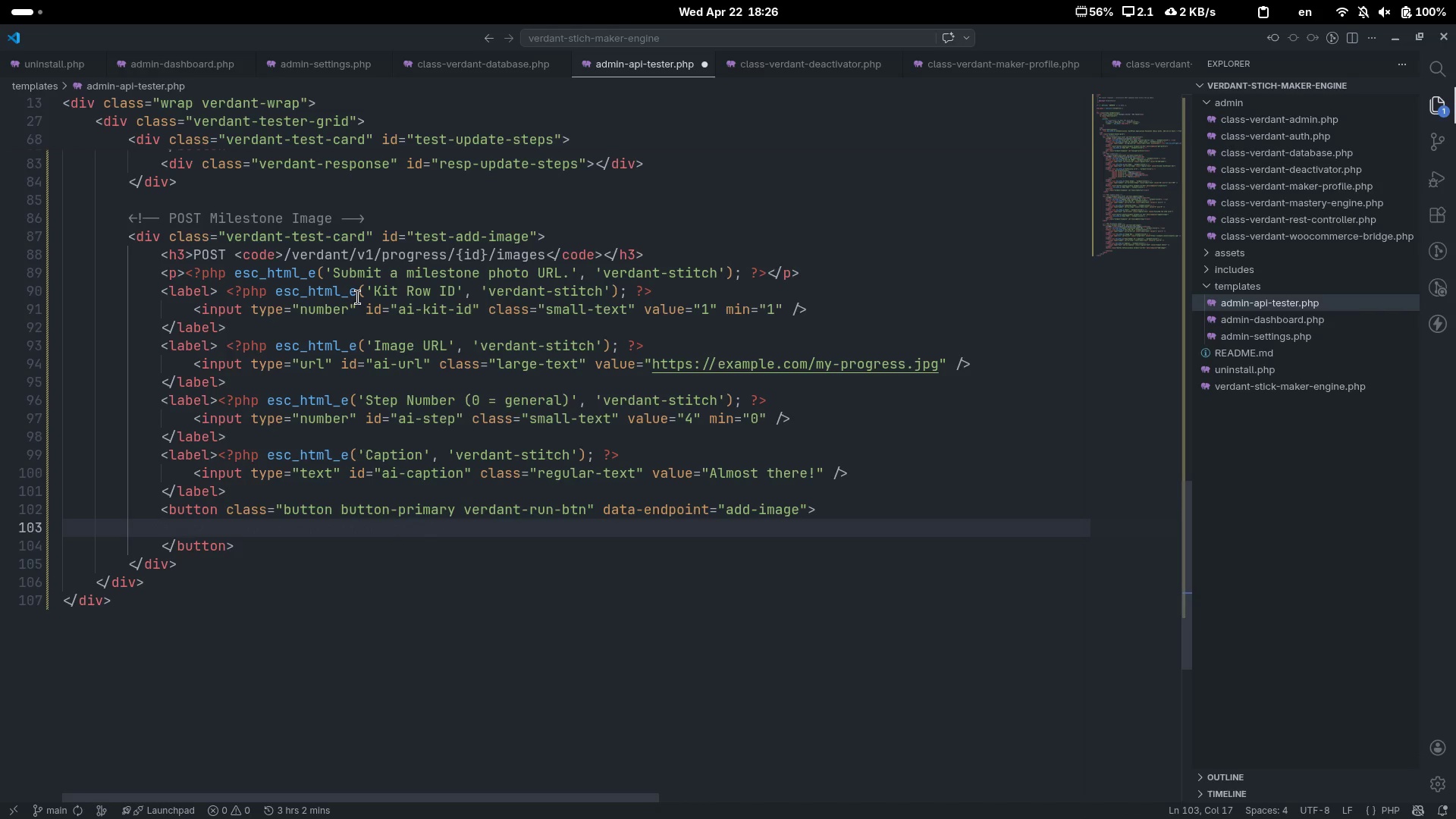 
key(Shift+Comma)
 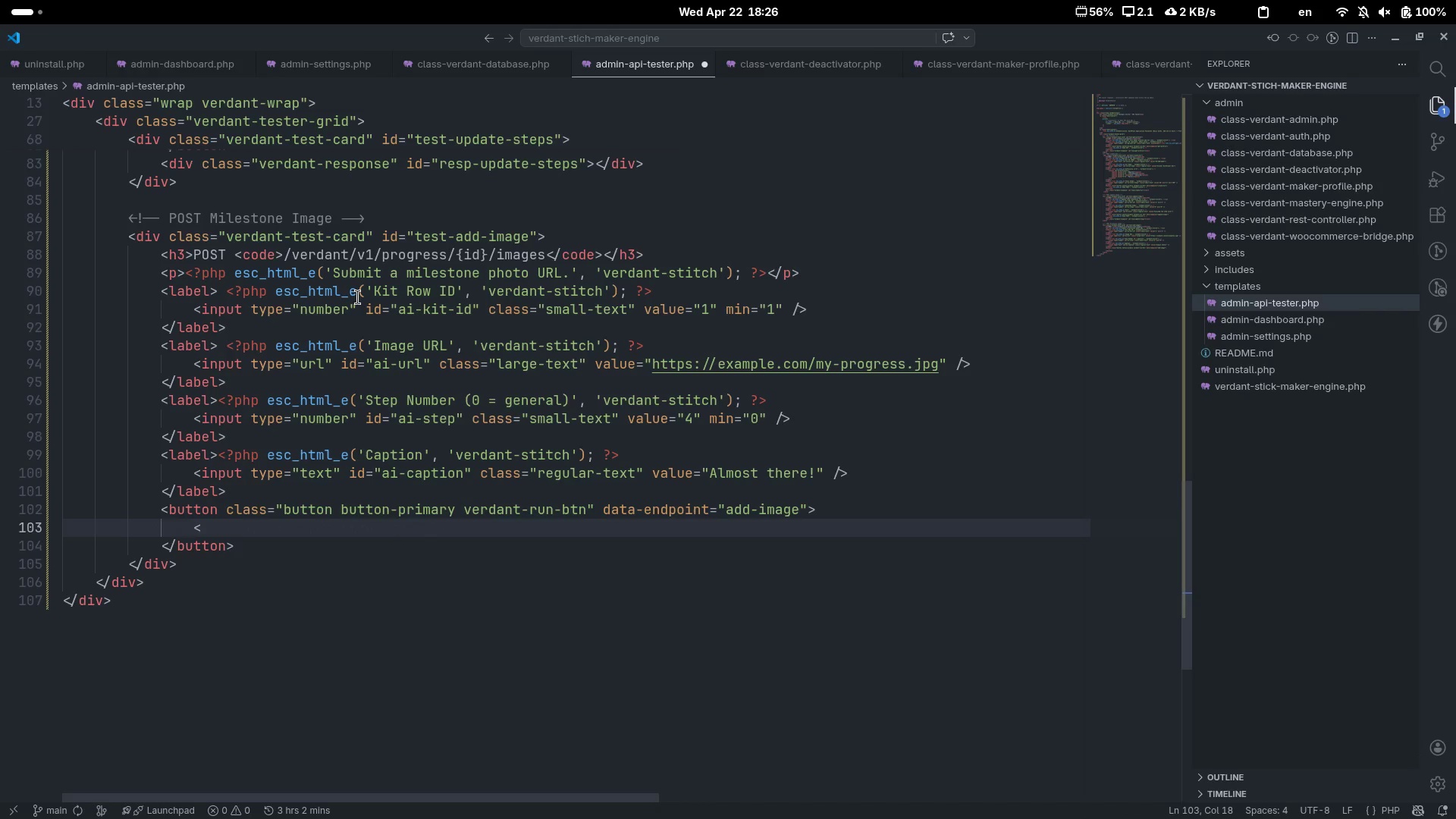 
key(Shift+Slash)
 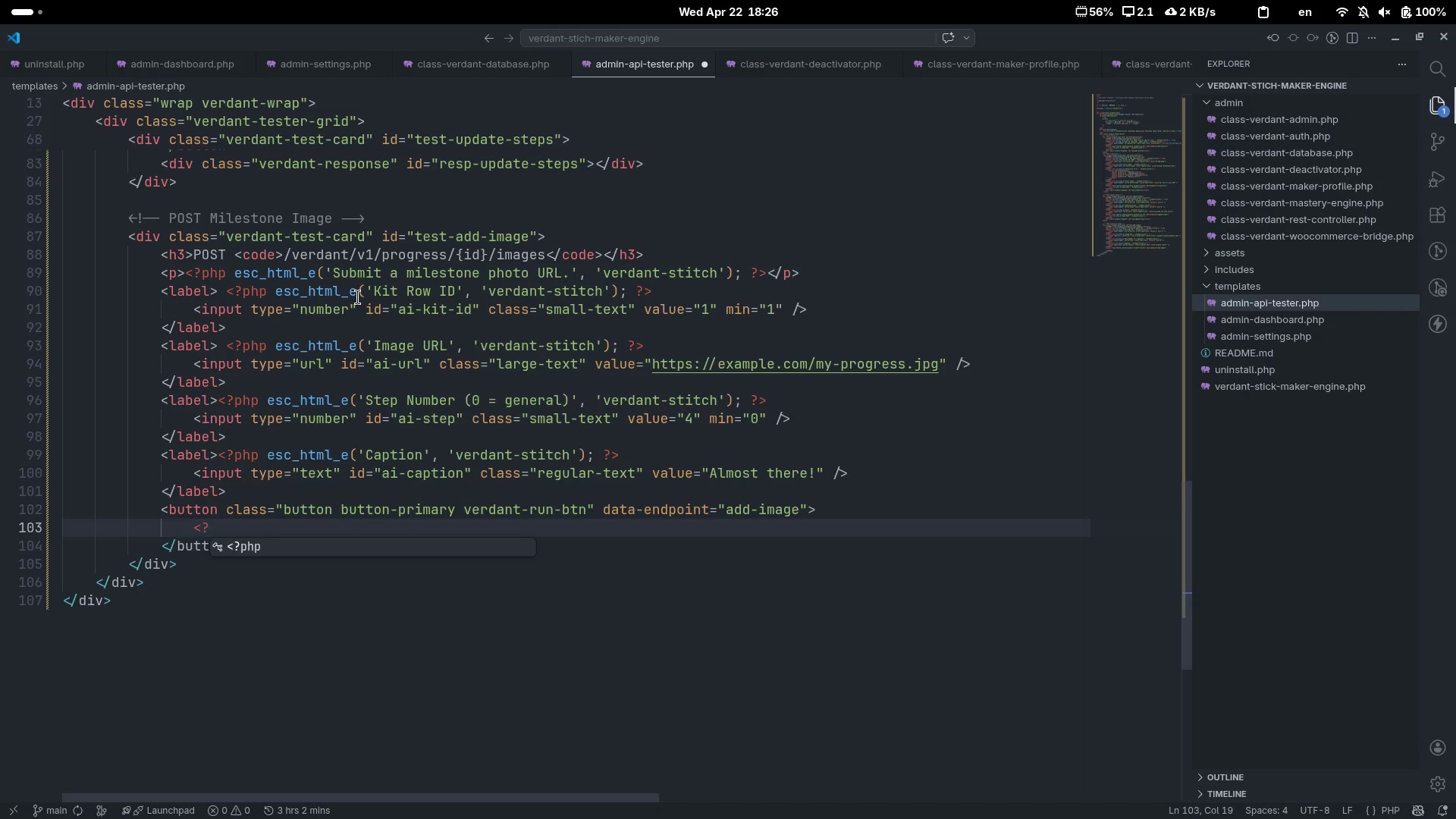 
key(Tab)
 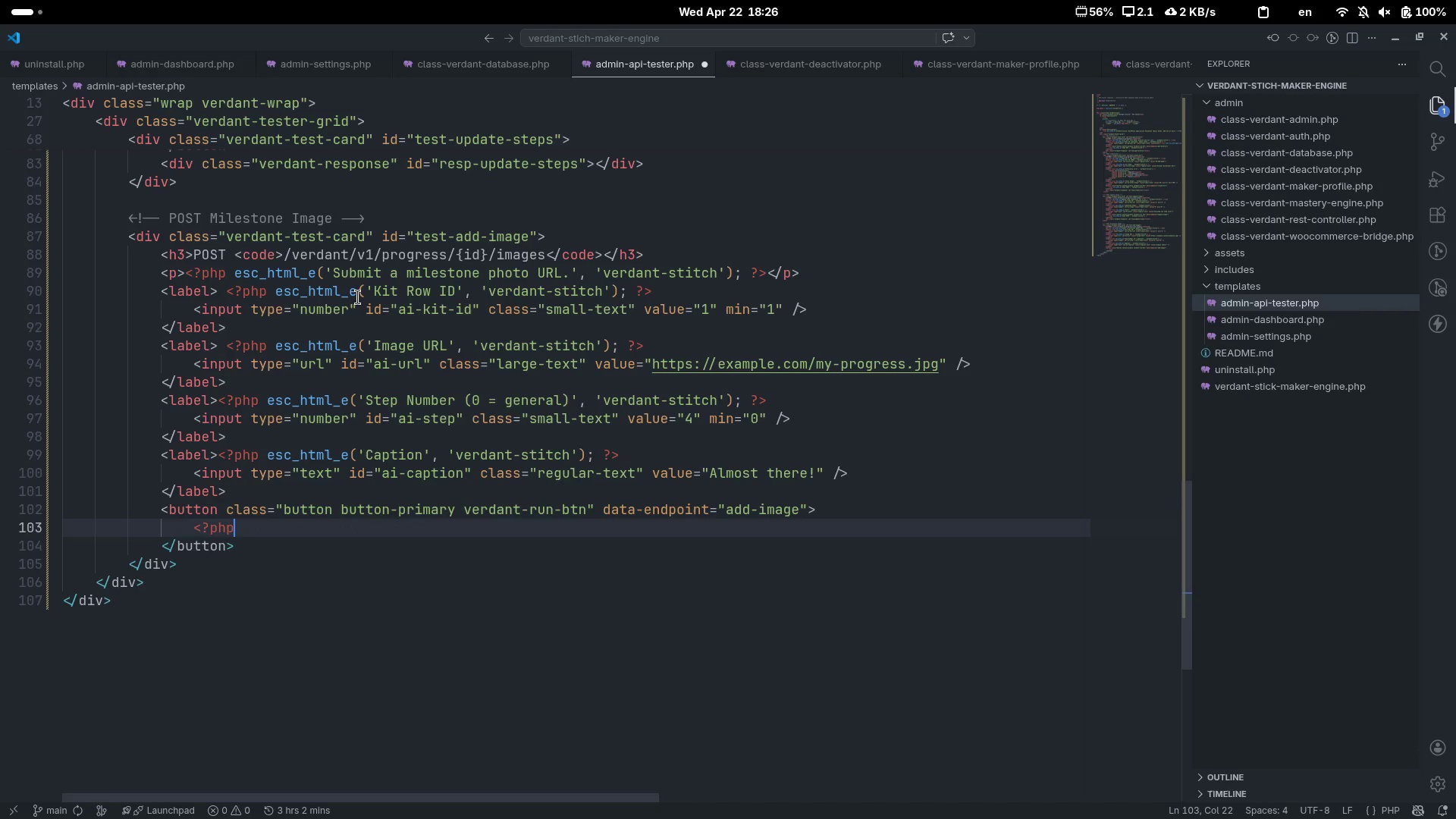 
key(Space)
 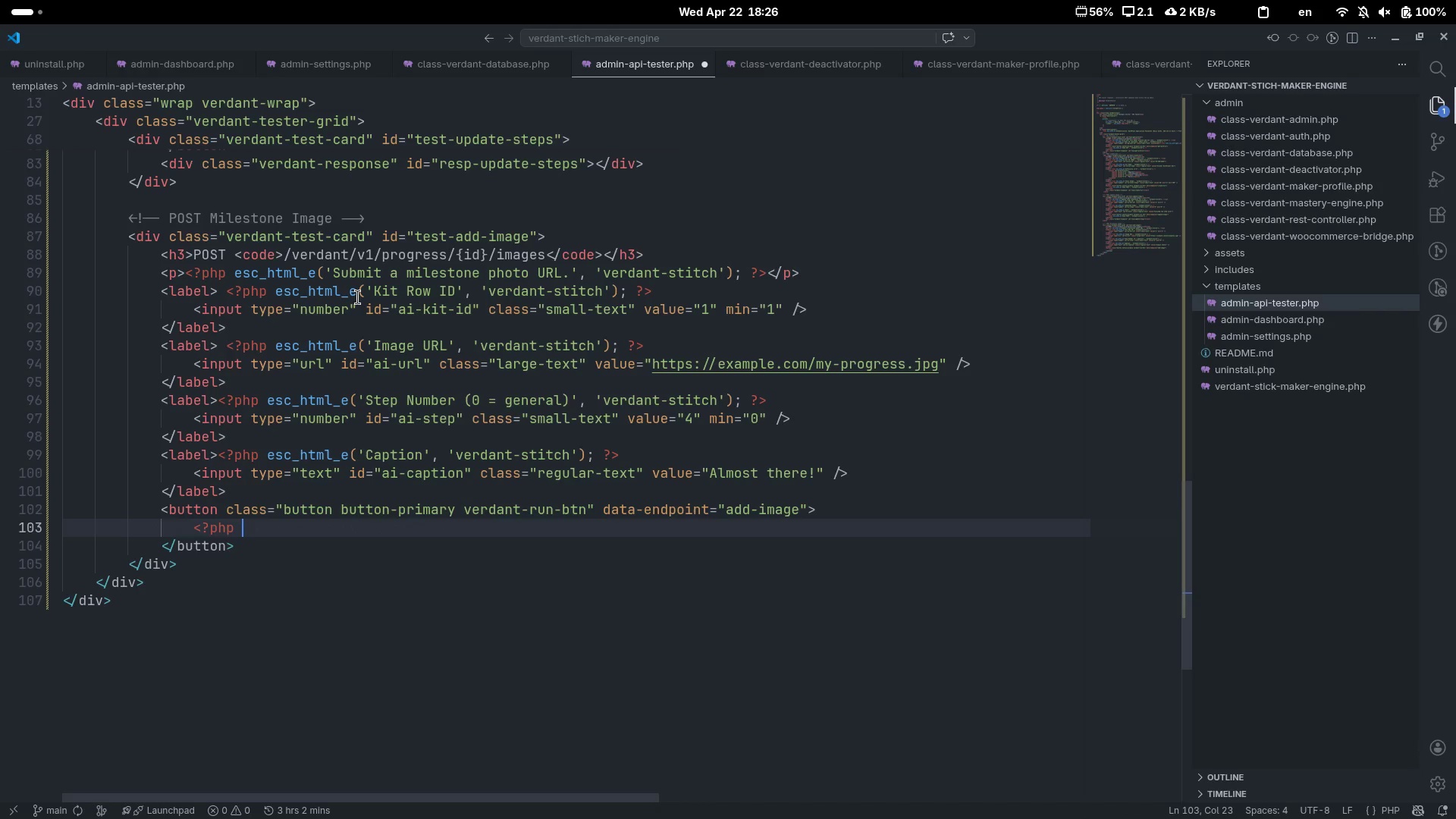 
key(Shift+Slash)
 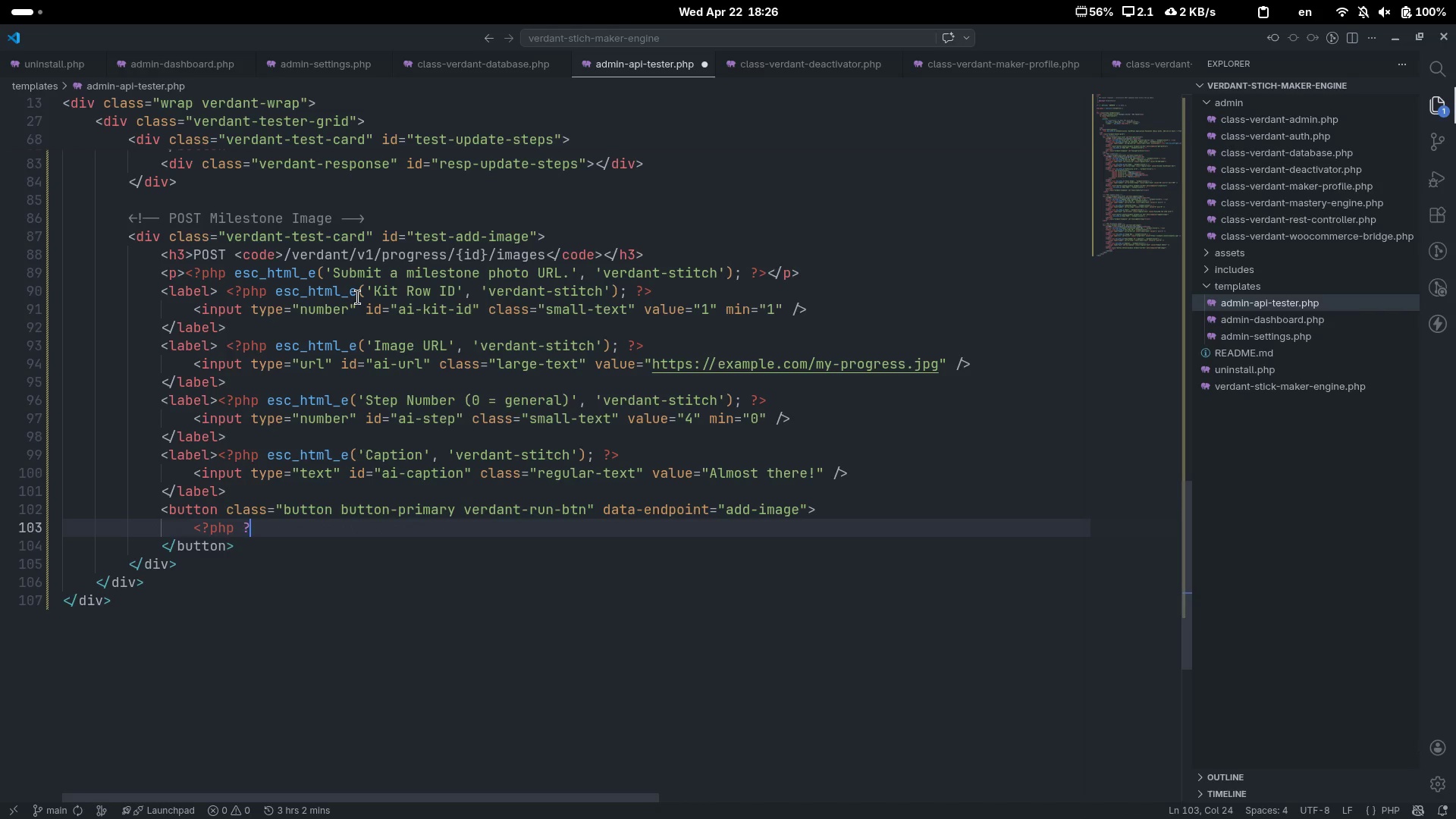 
key(Shift+Period)
 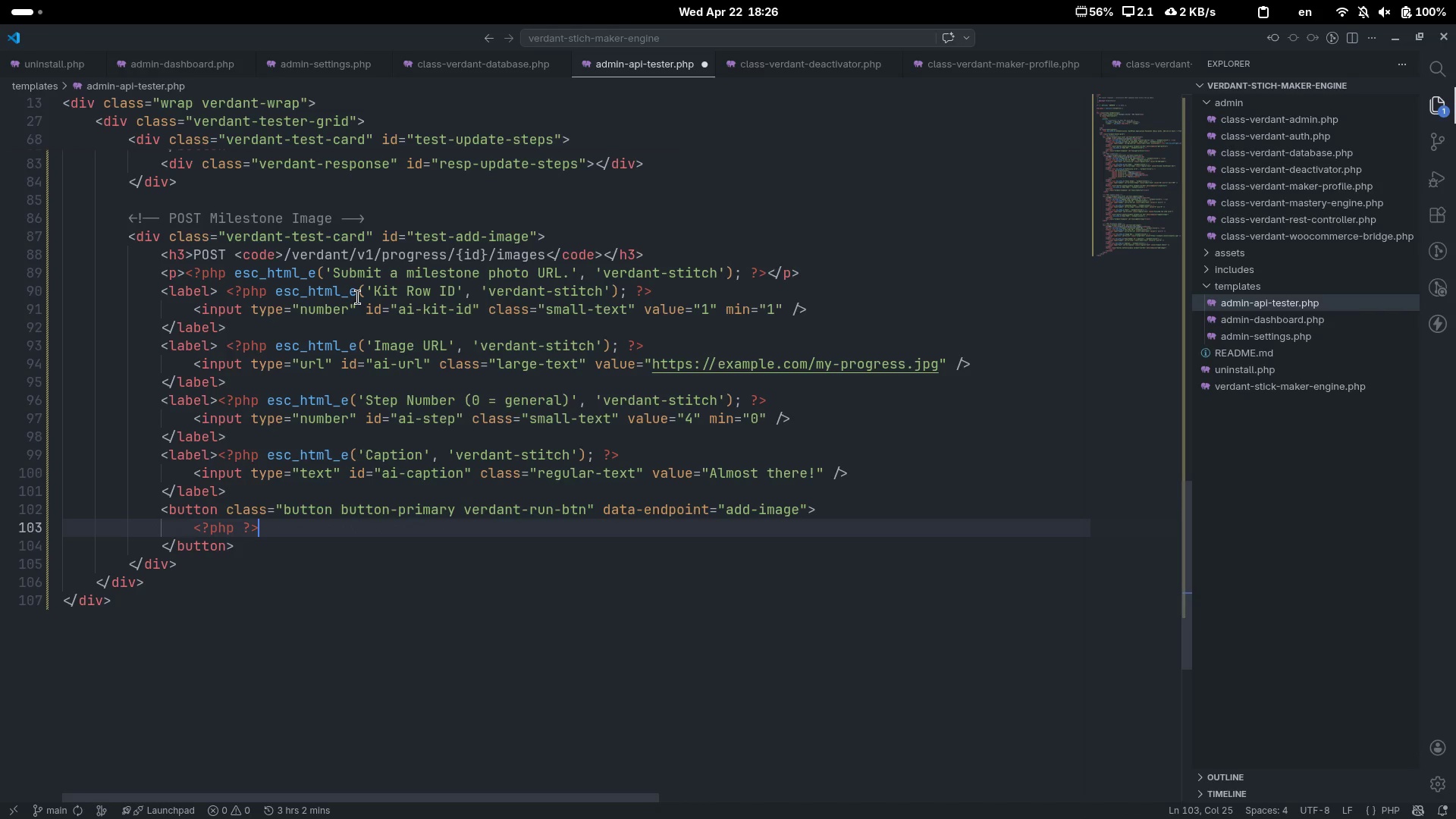 
key(ArrowLeft)
 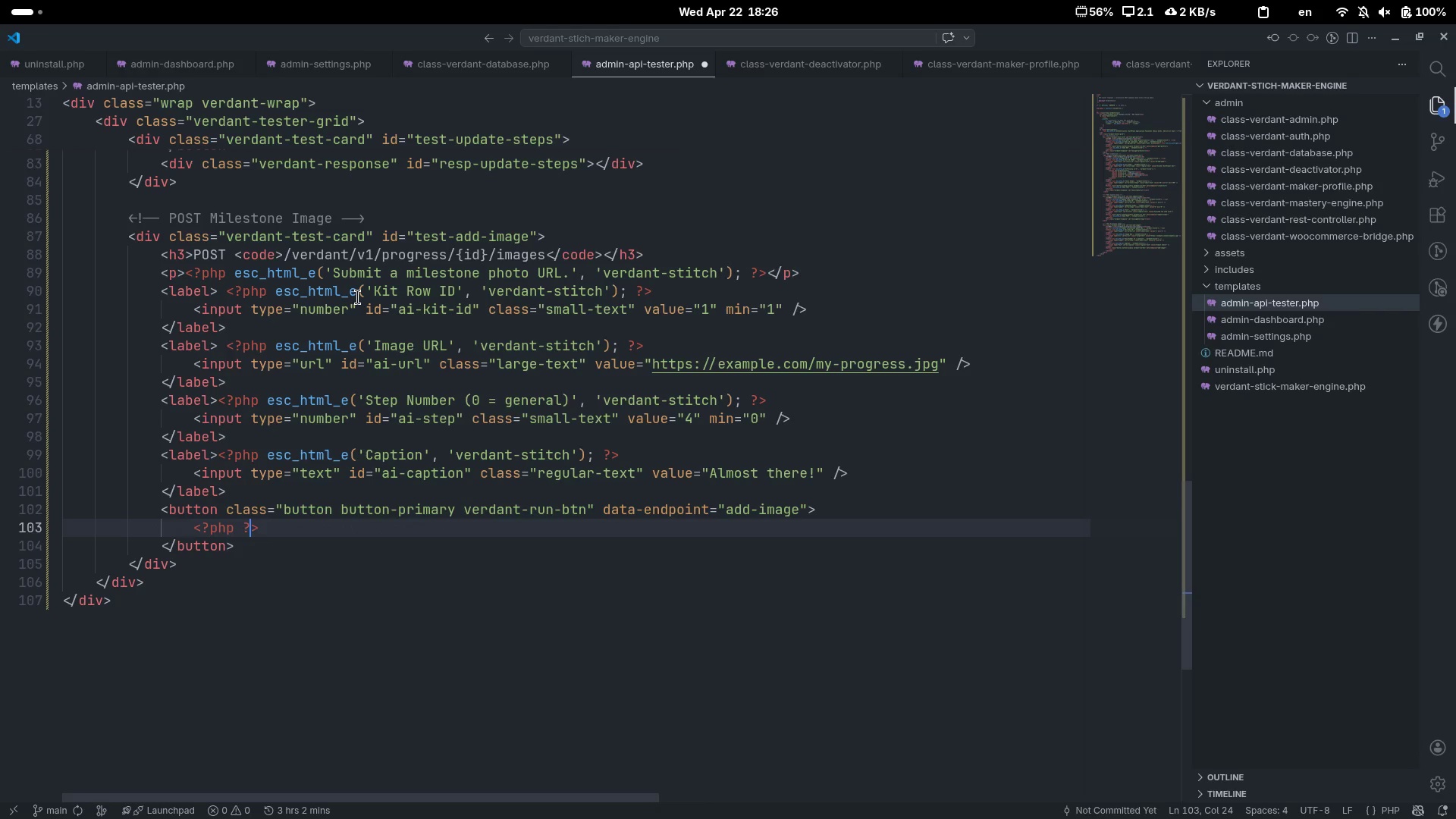 
key(ArrowLeft)
 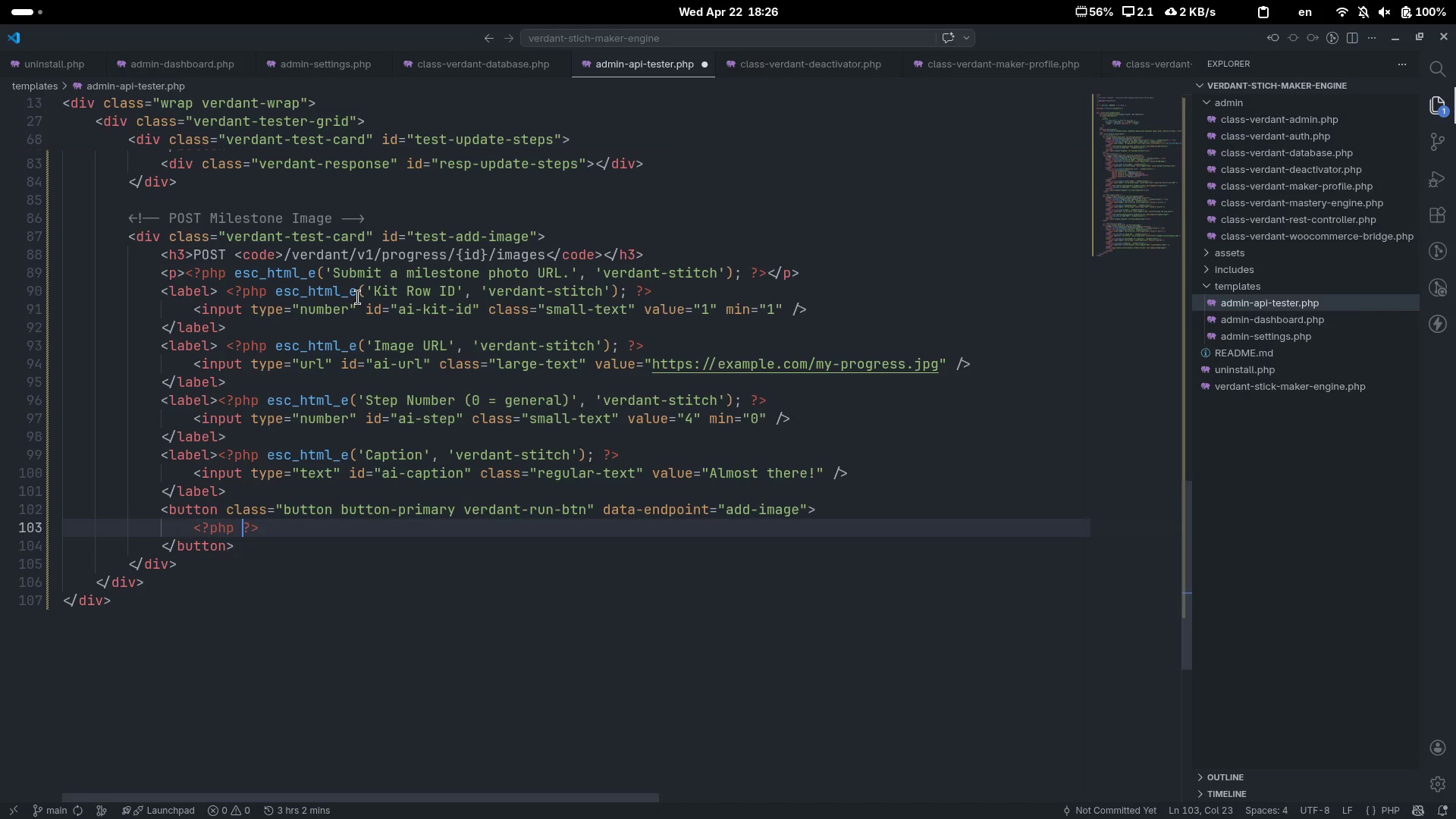 
key(ArrowLeft)
 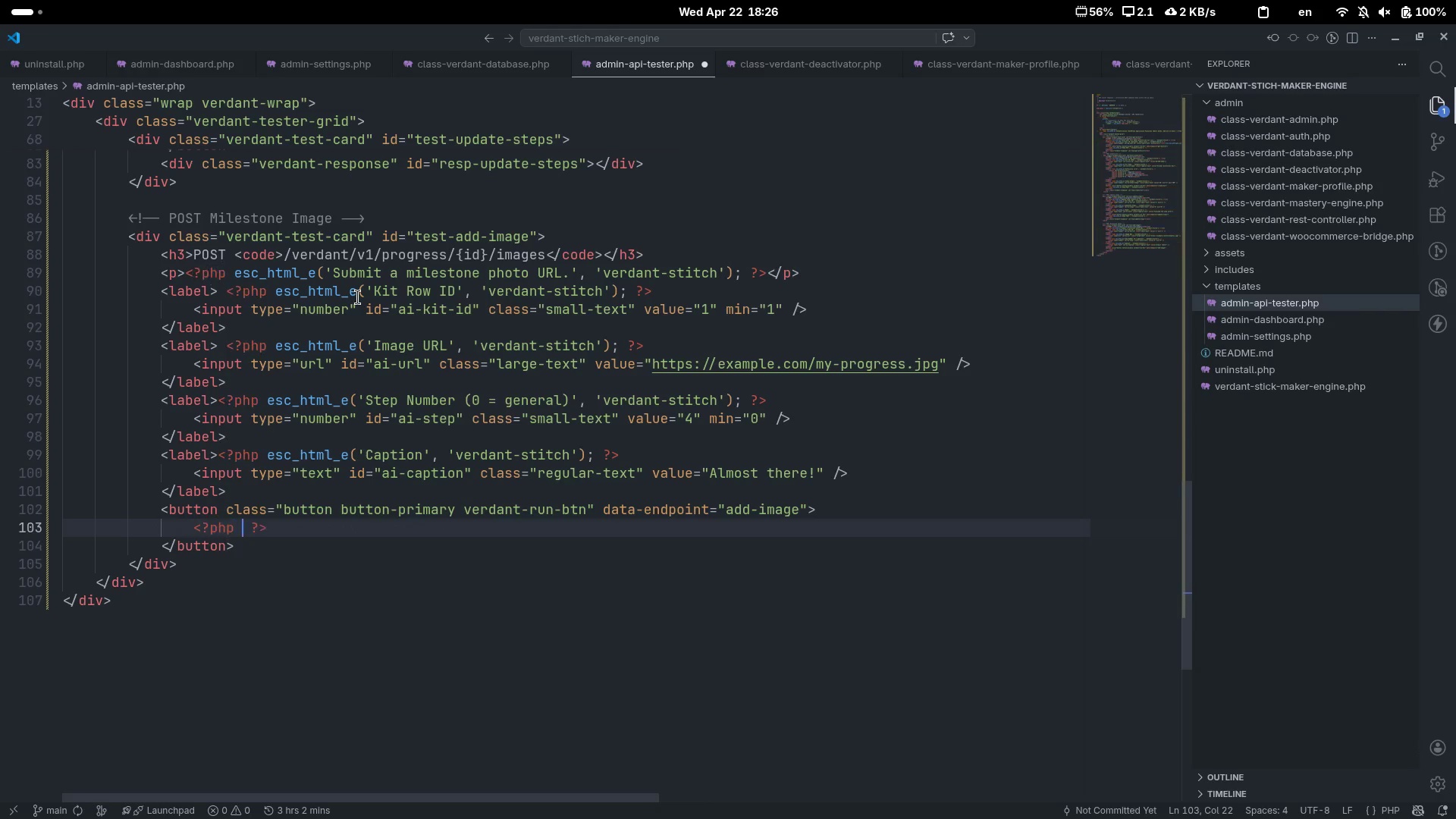 
type( esc_html_e('Send POST)
 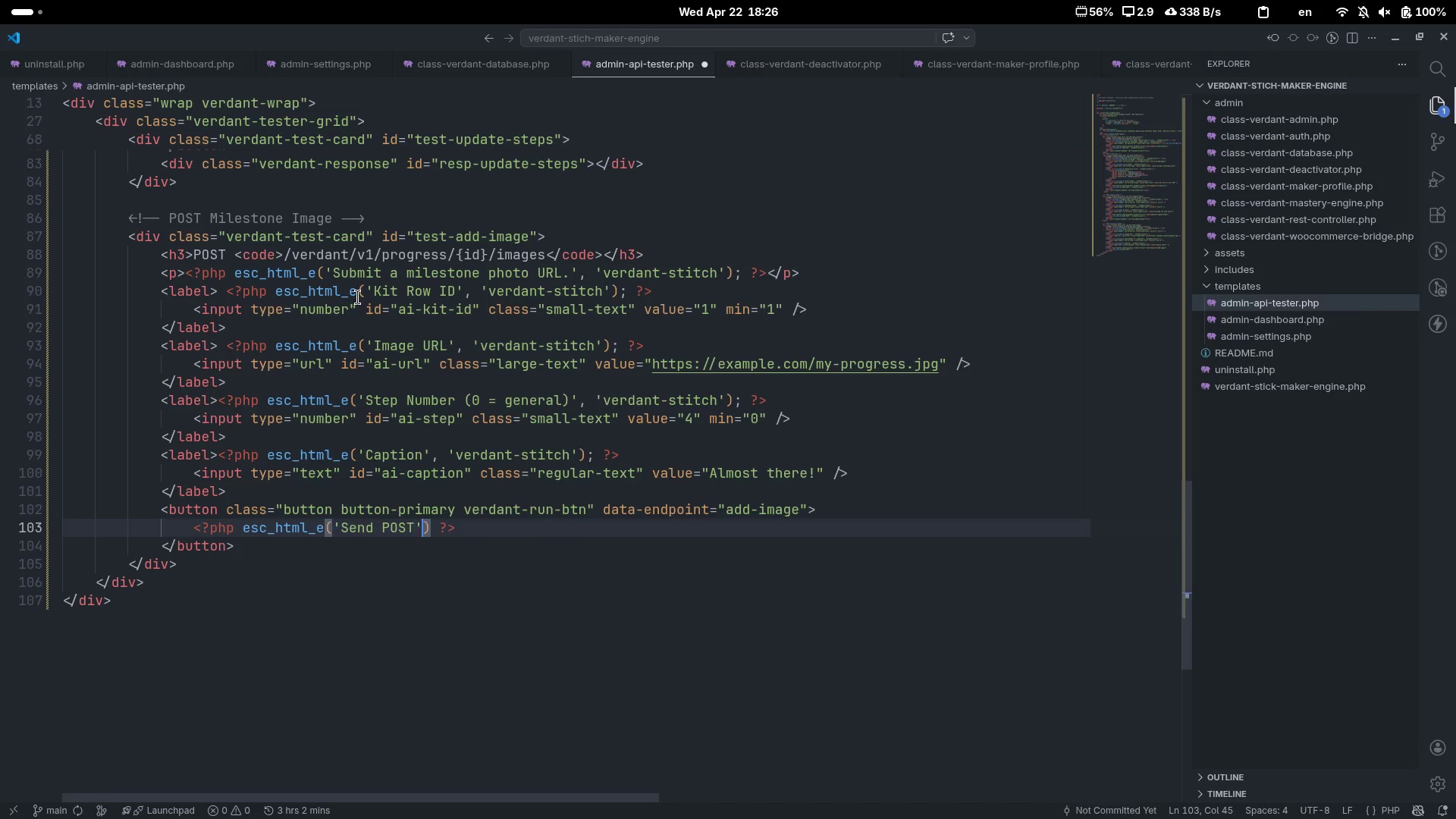 
 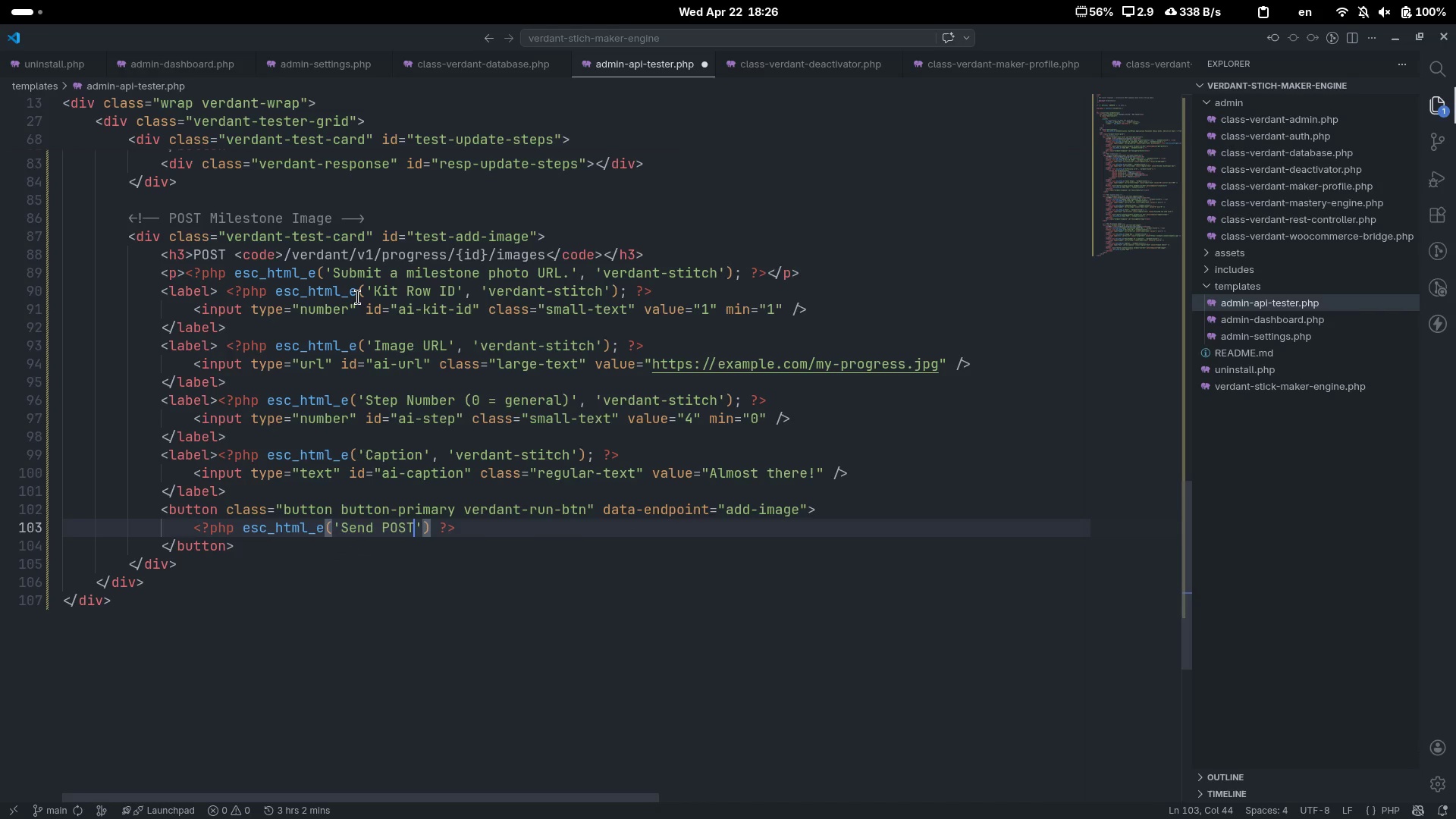 
key(ArrowRight)
 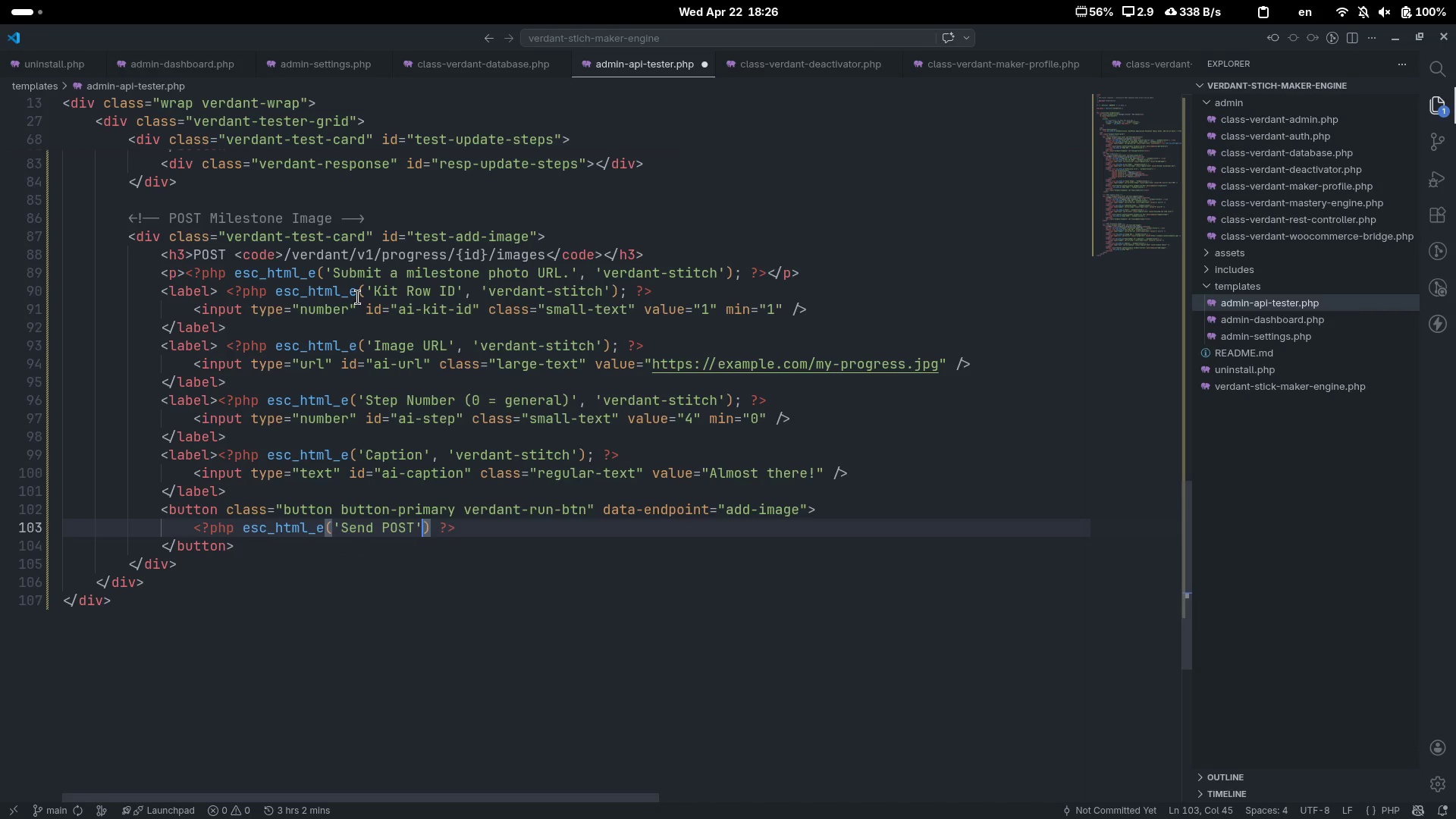 
type(, 'verdant-stitch)
 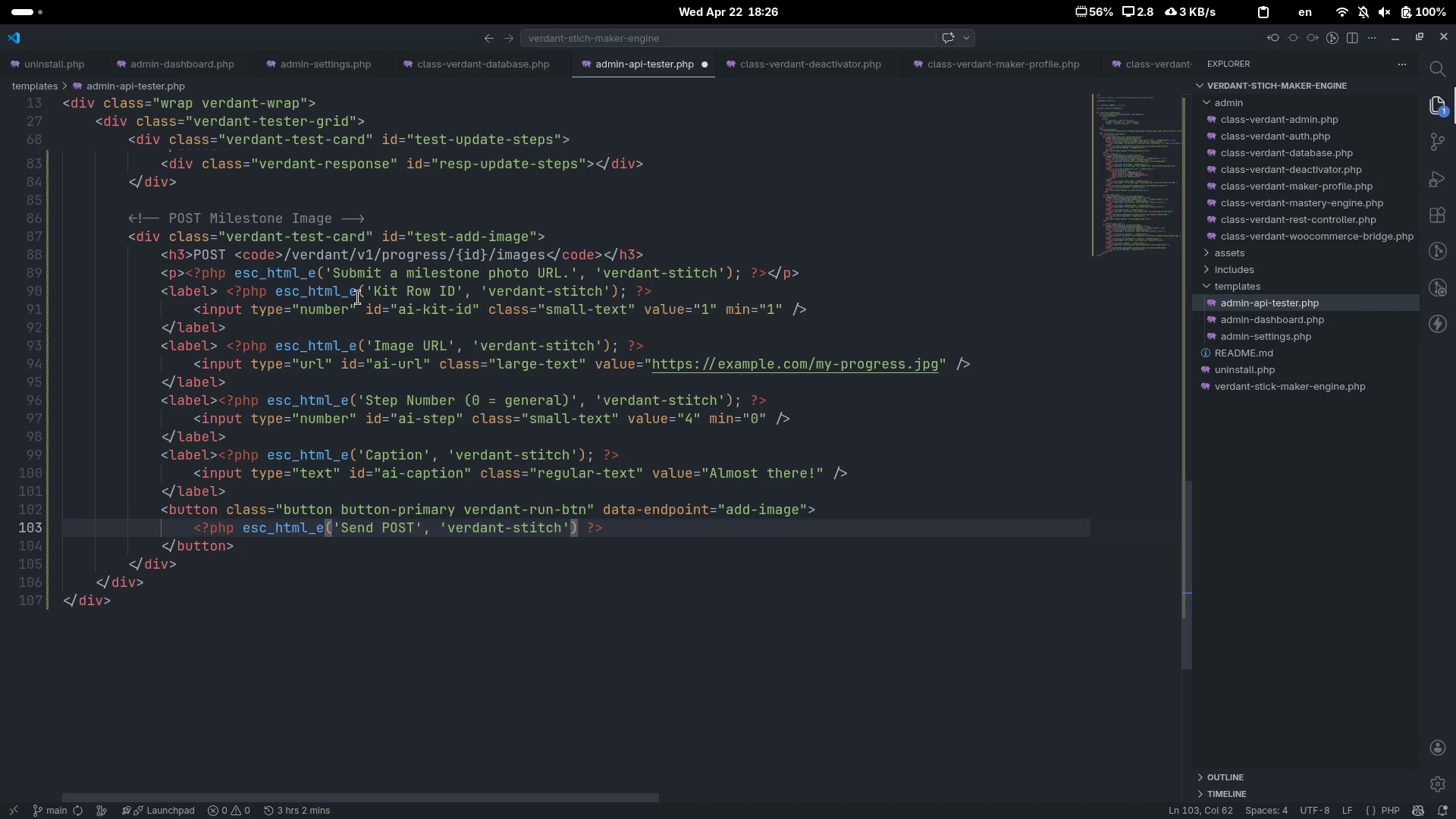 
key(Control+ControlLeft)
 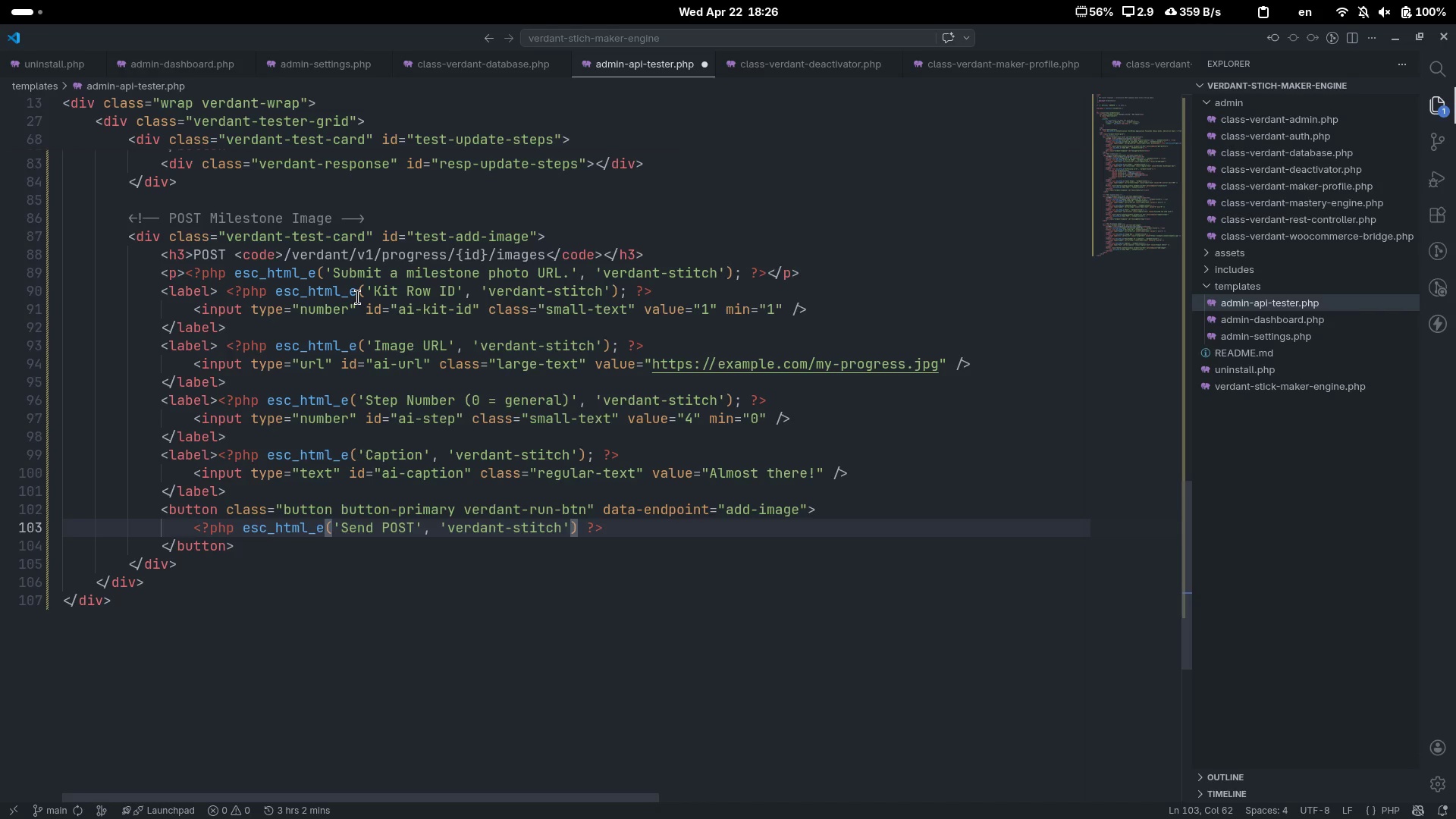 
key(Control+ArrowRight)
 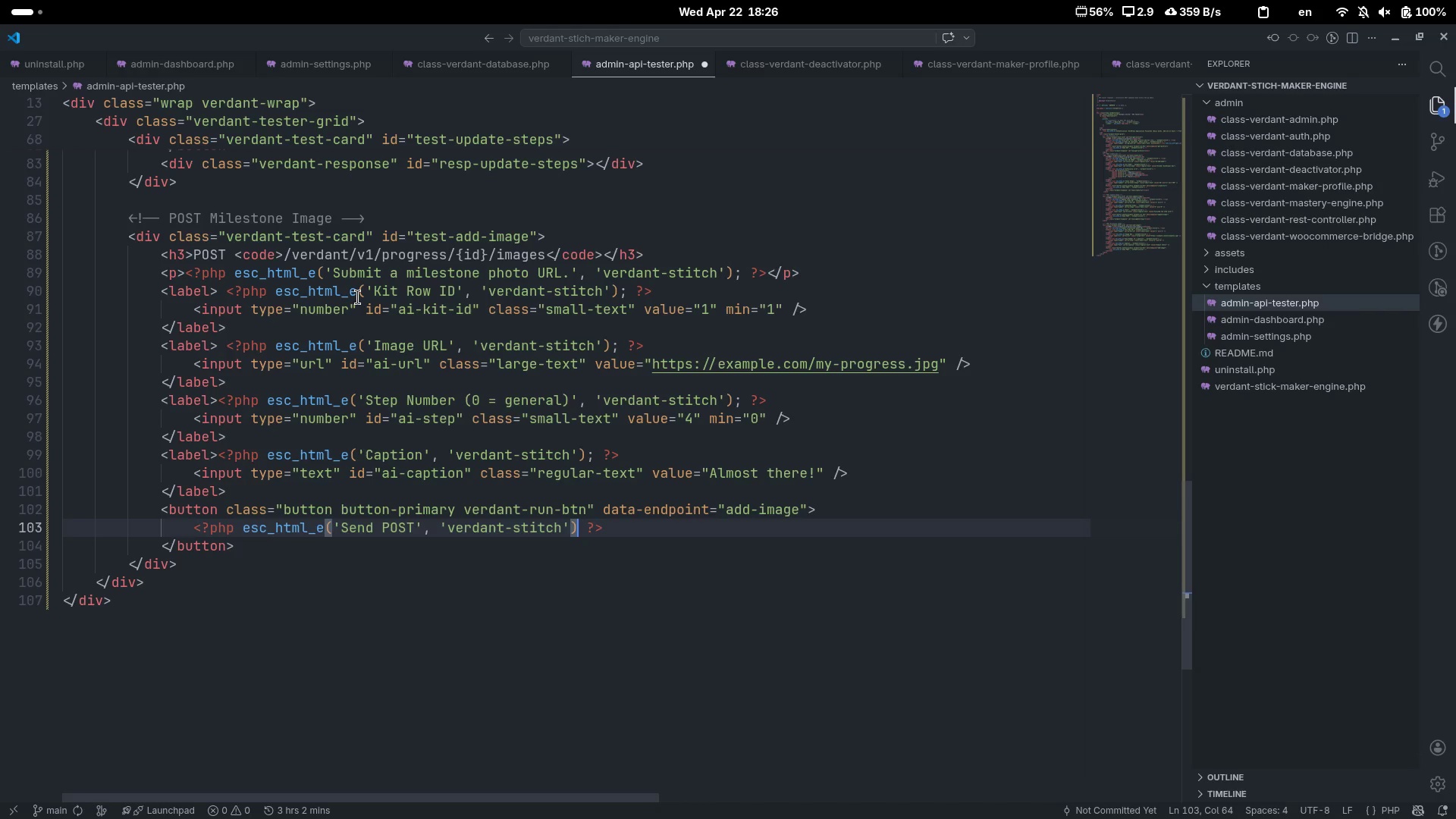 
key(ArrowRight)
 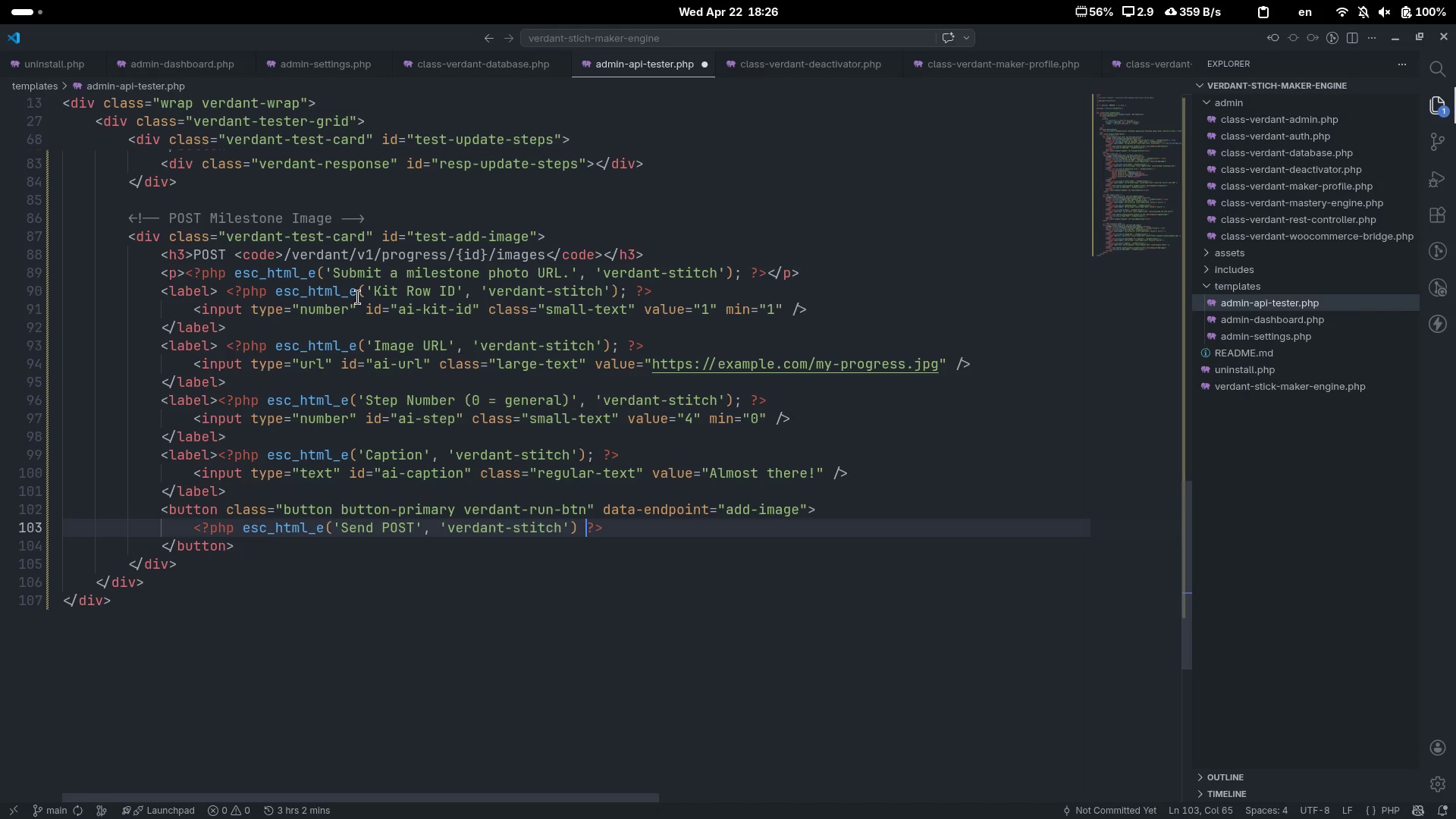 
key(ArrowLeft)
 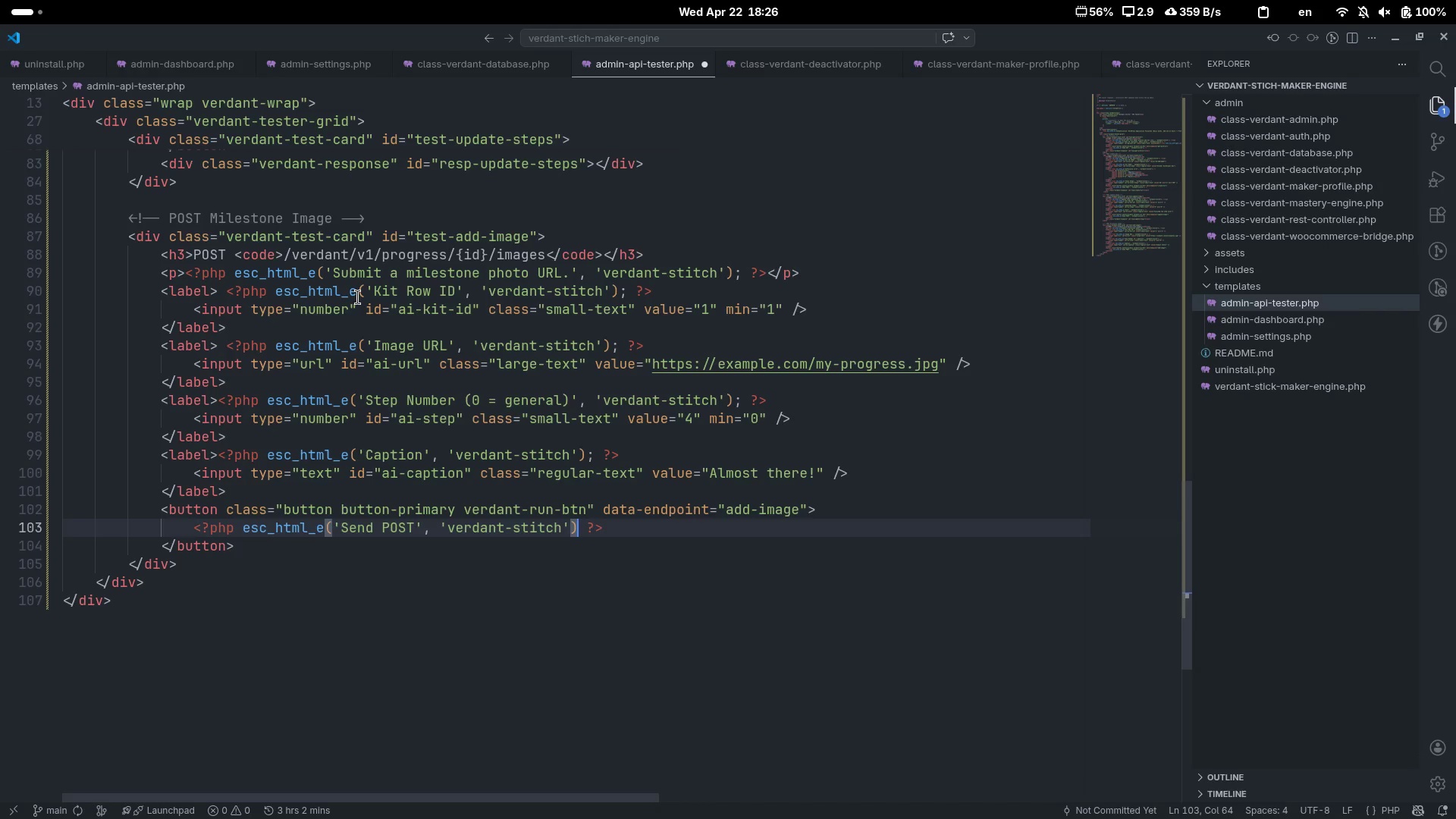 
key(Semicolon)
 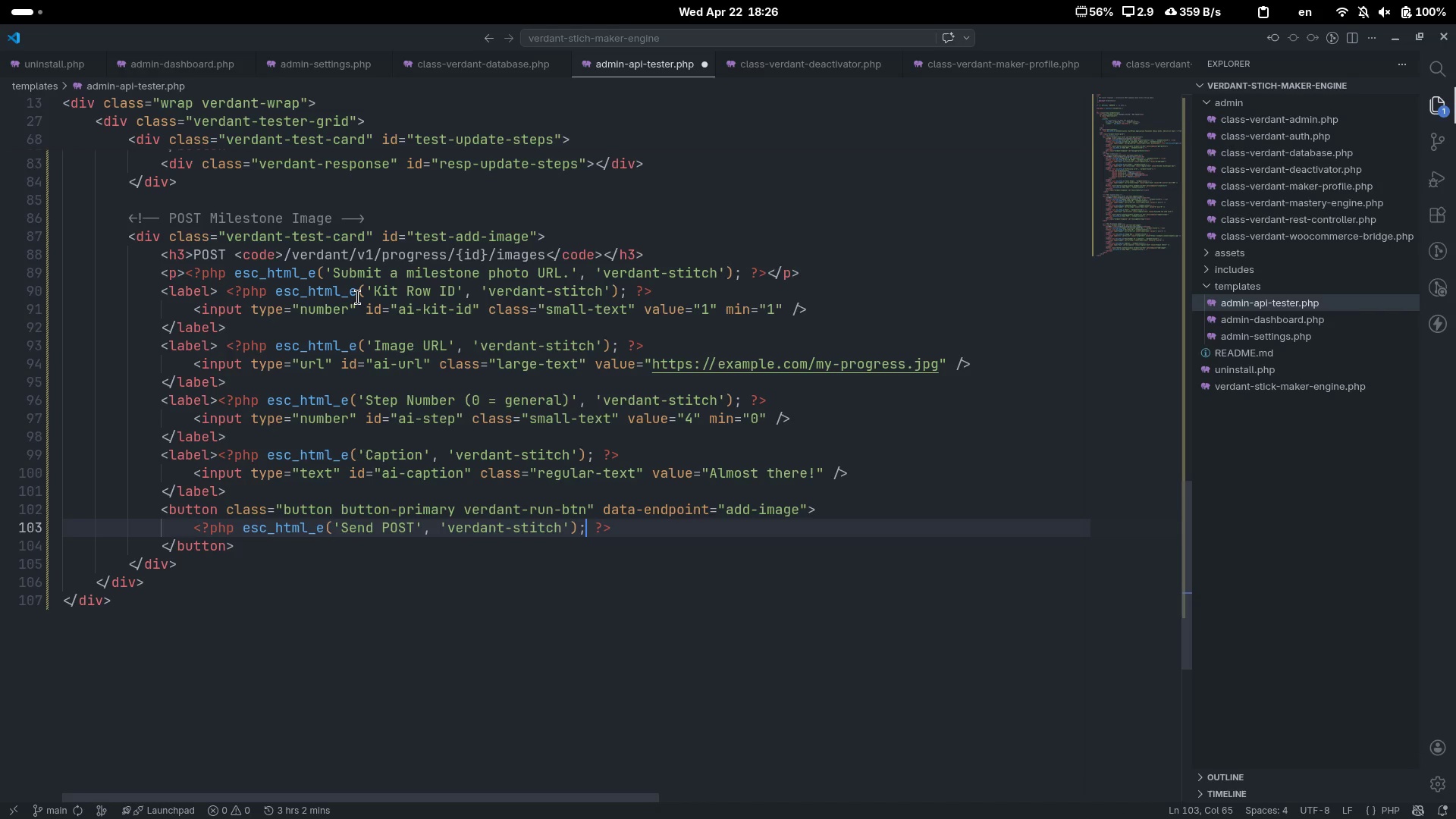 
key(ArrowDown)
 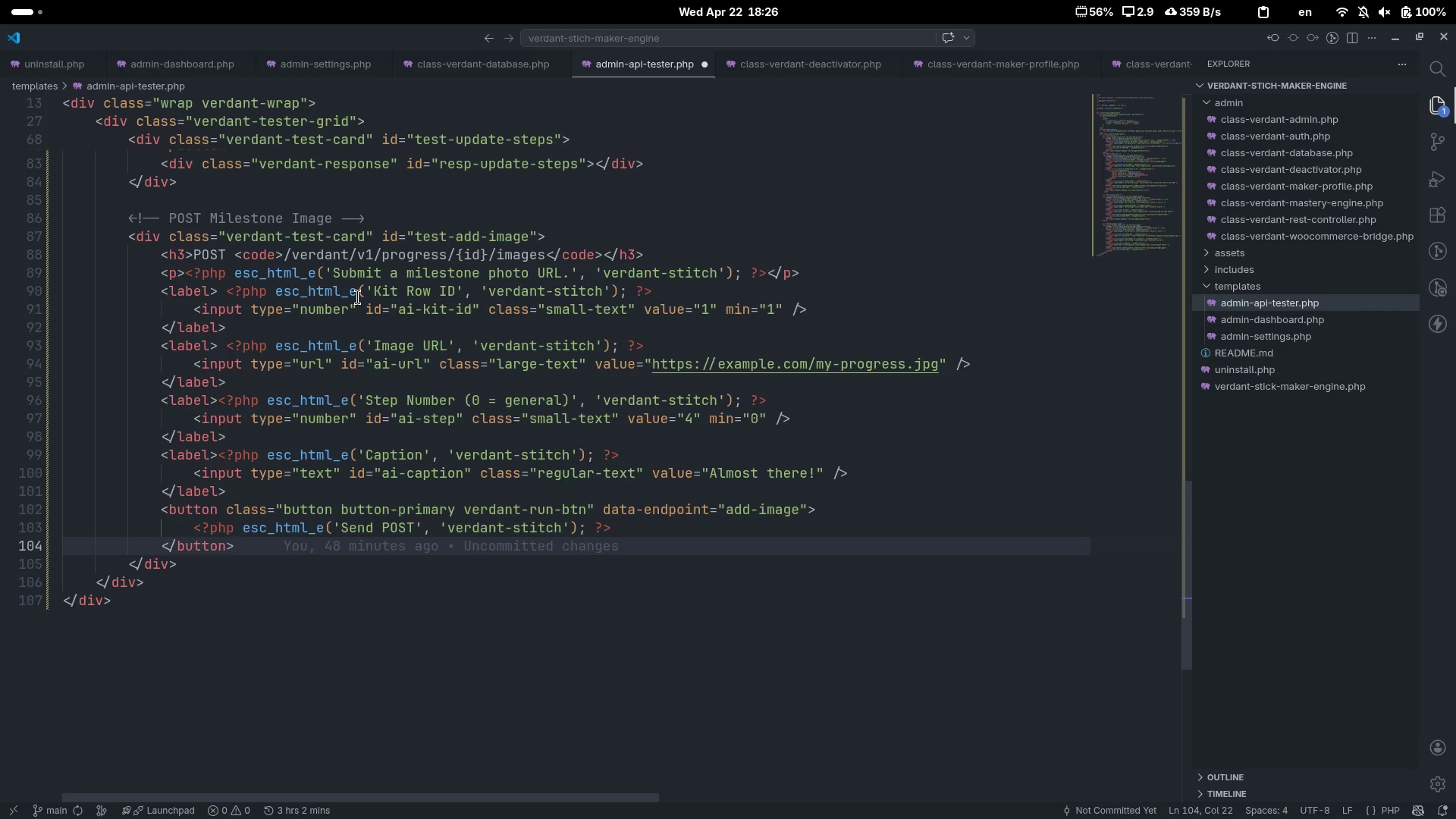 
key(Enter)
 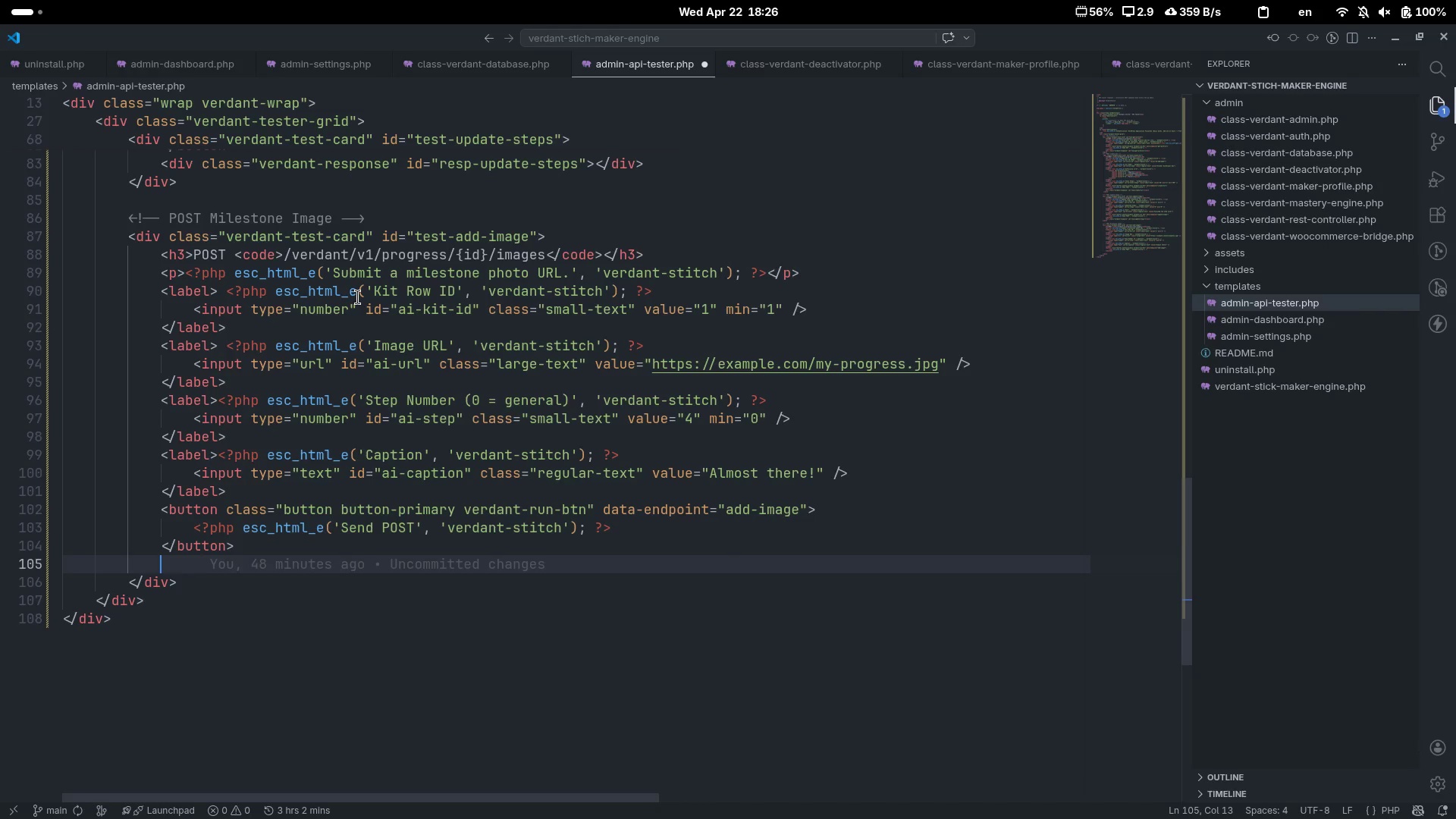 
key(Shift+Comma)
 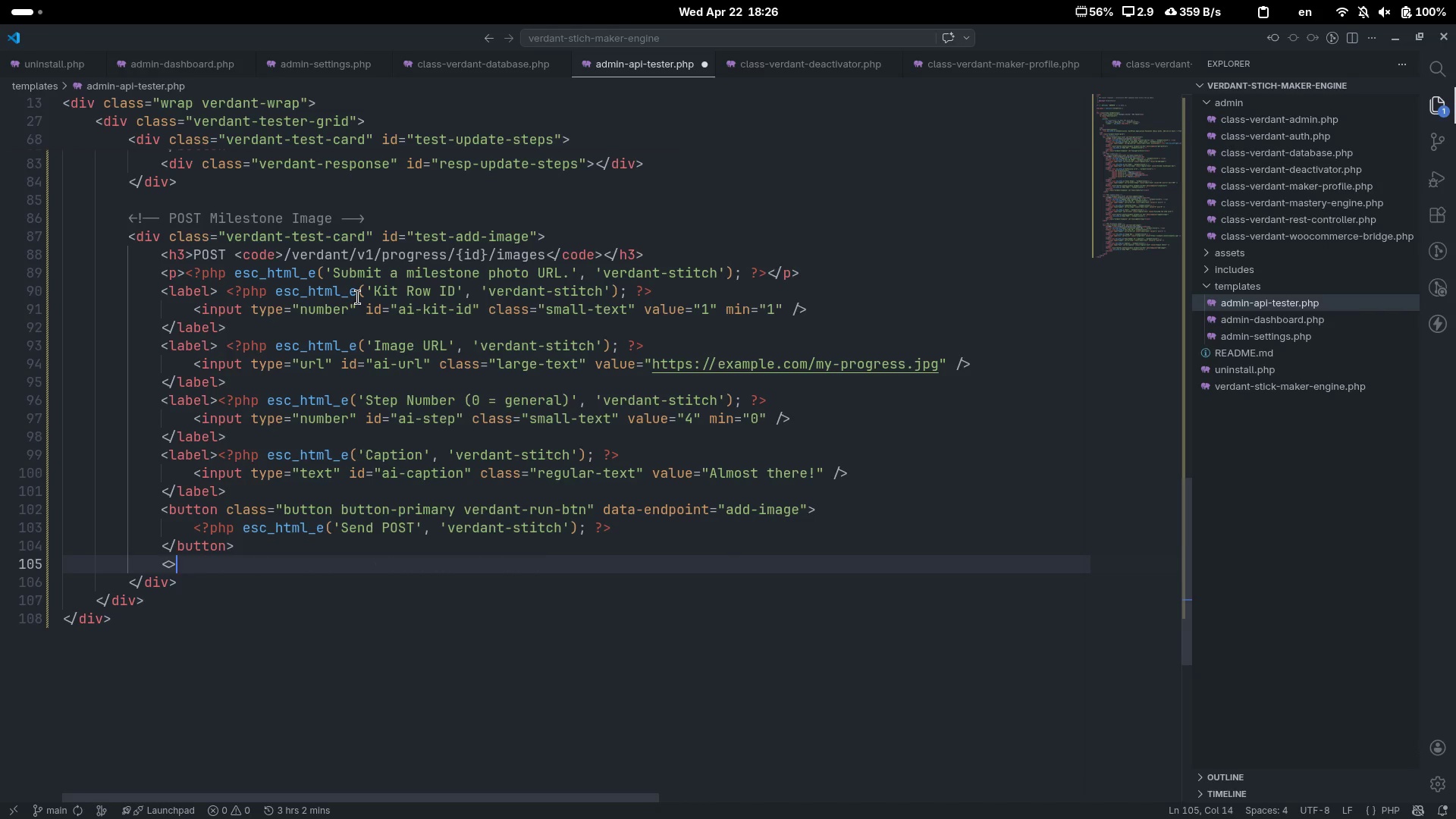 
key(Shift+Period)
 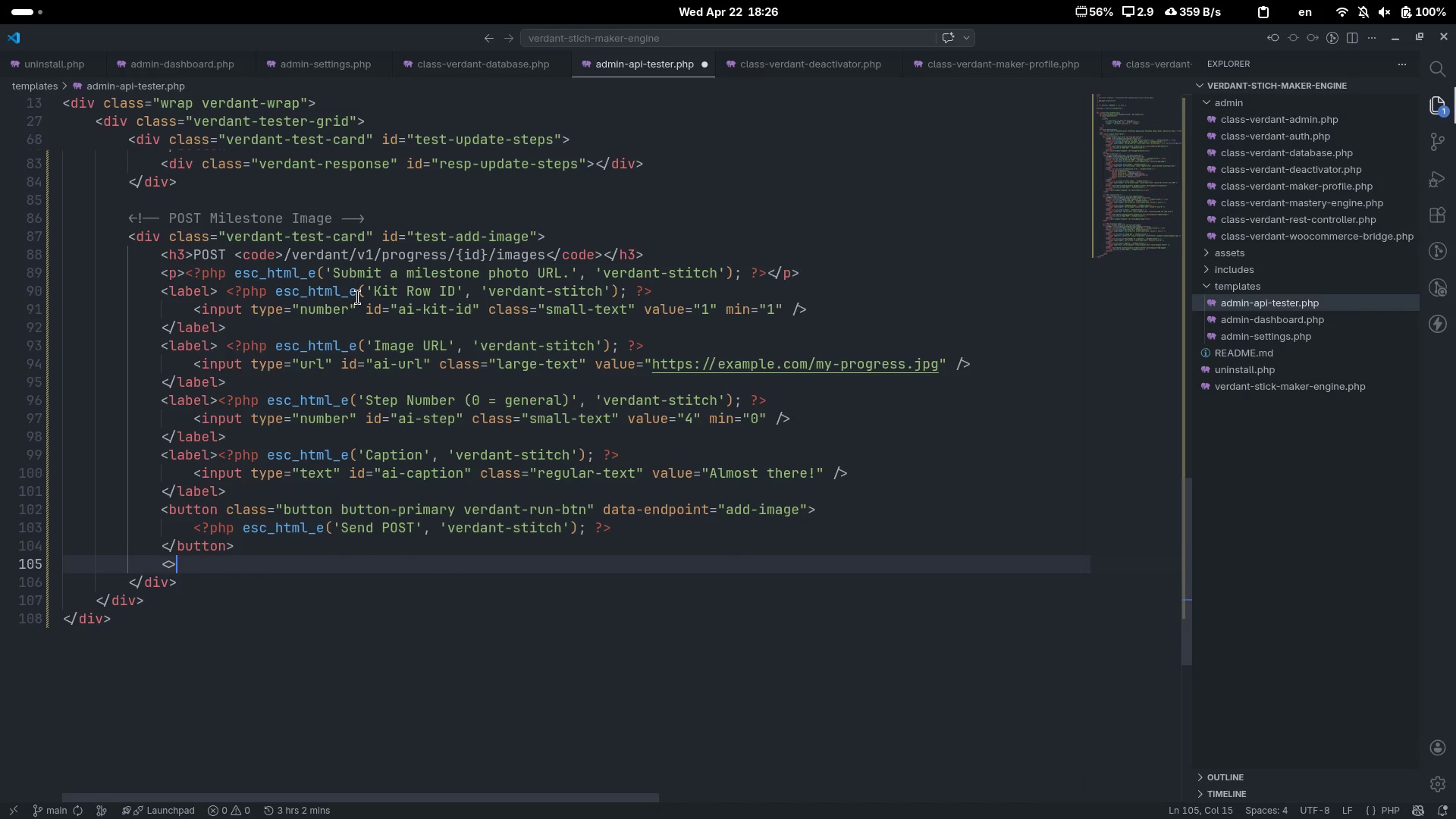 
key(ArrowLeft)
 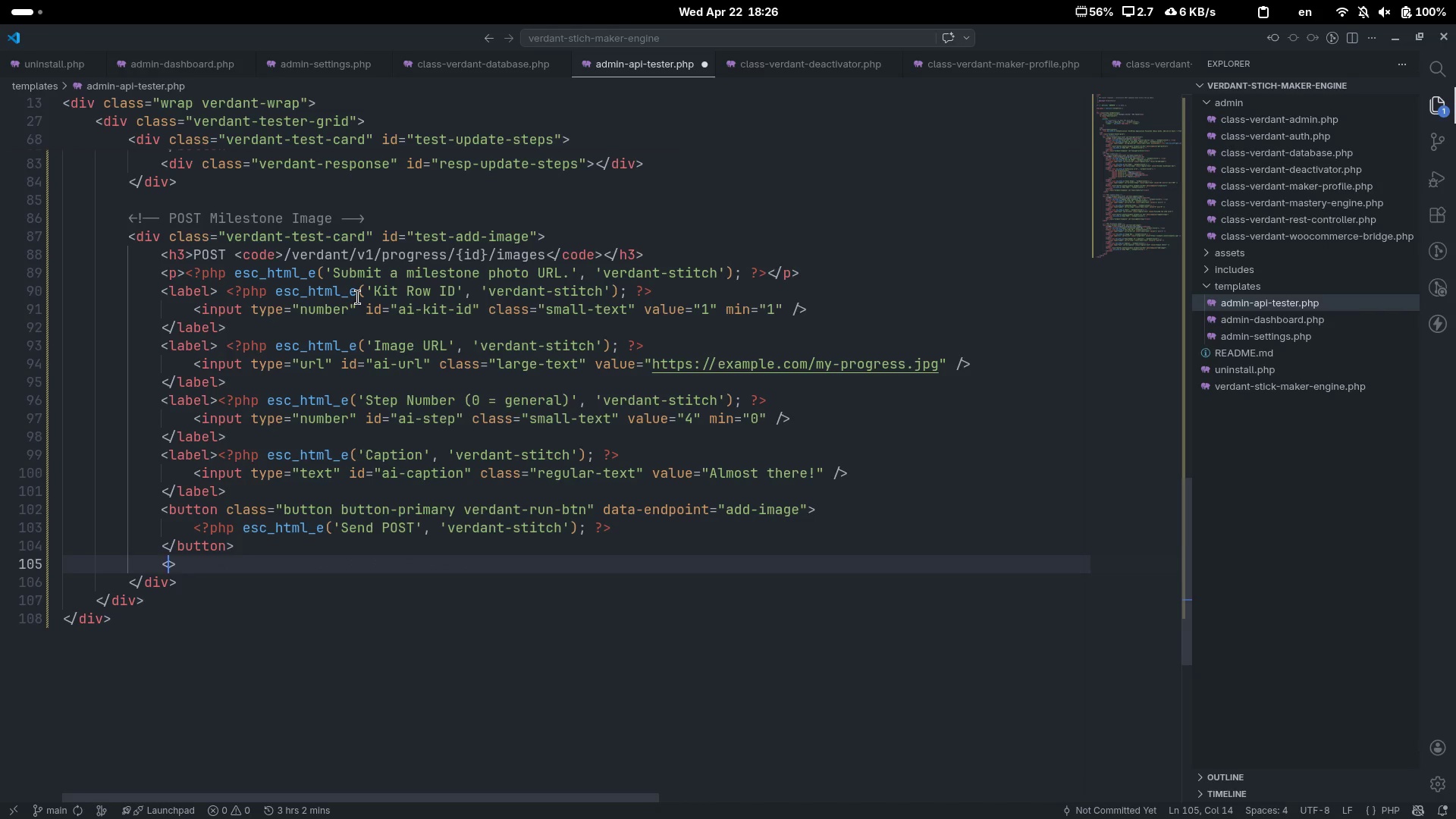 
key(ArrowRight)
 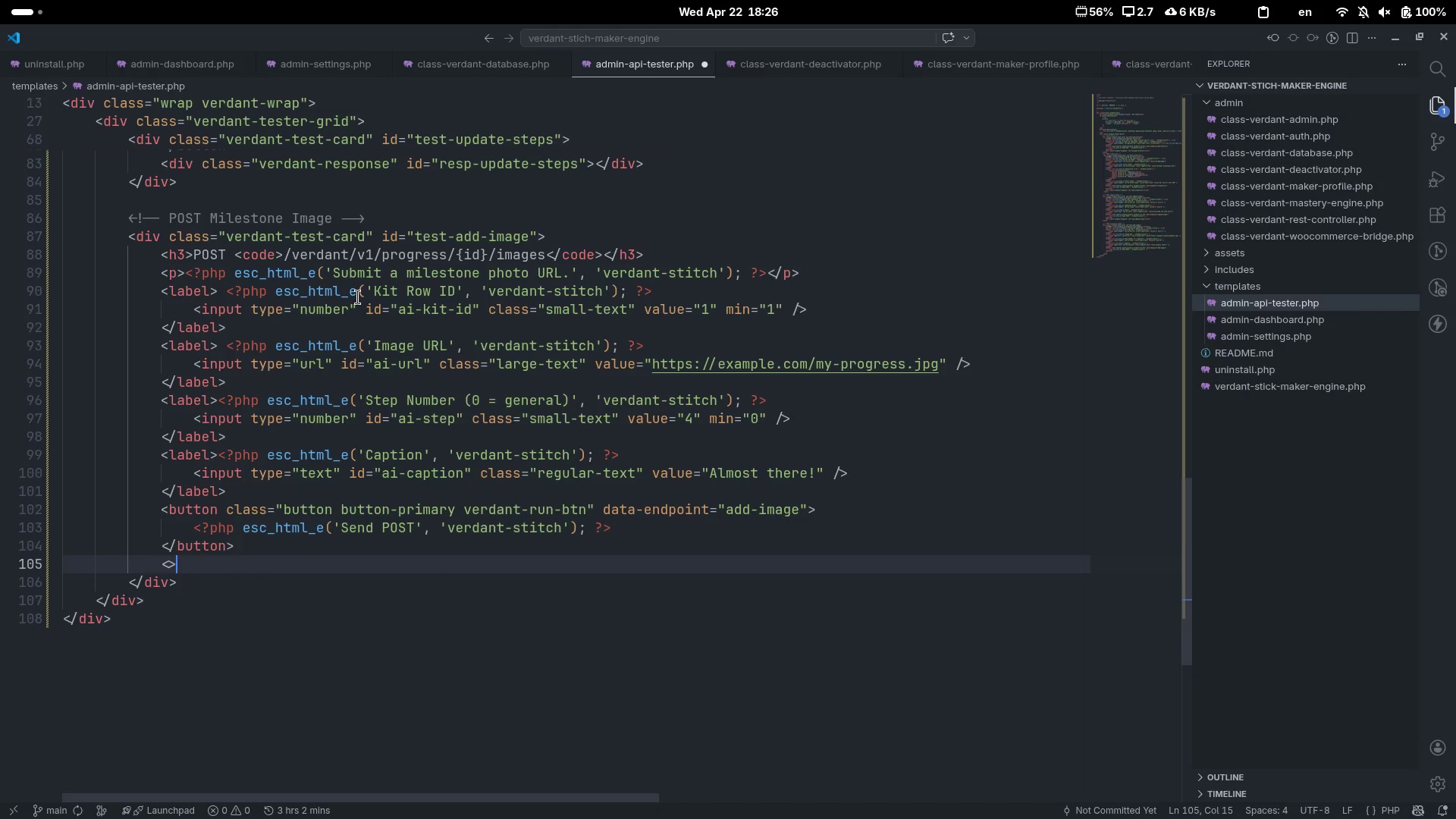 
key(Shift+Comma)
 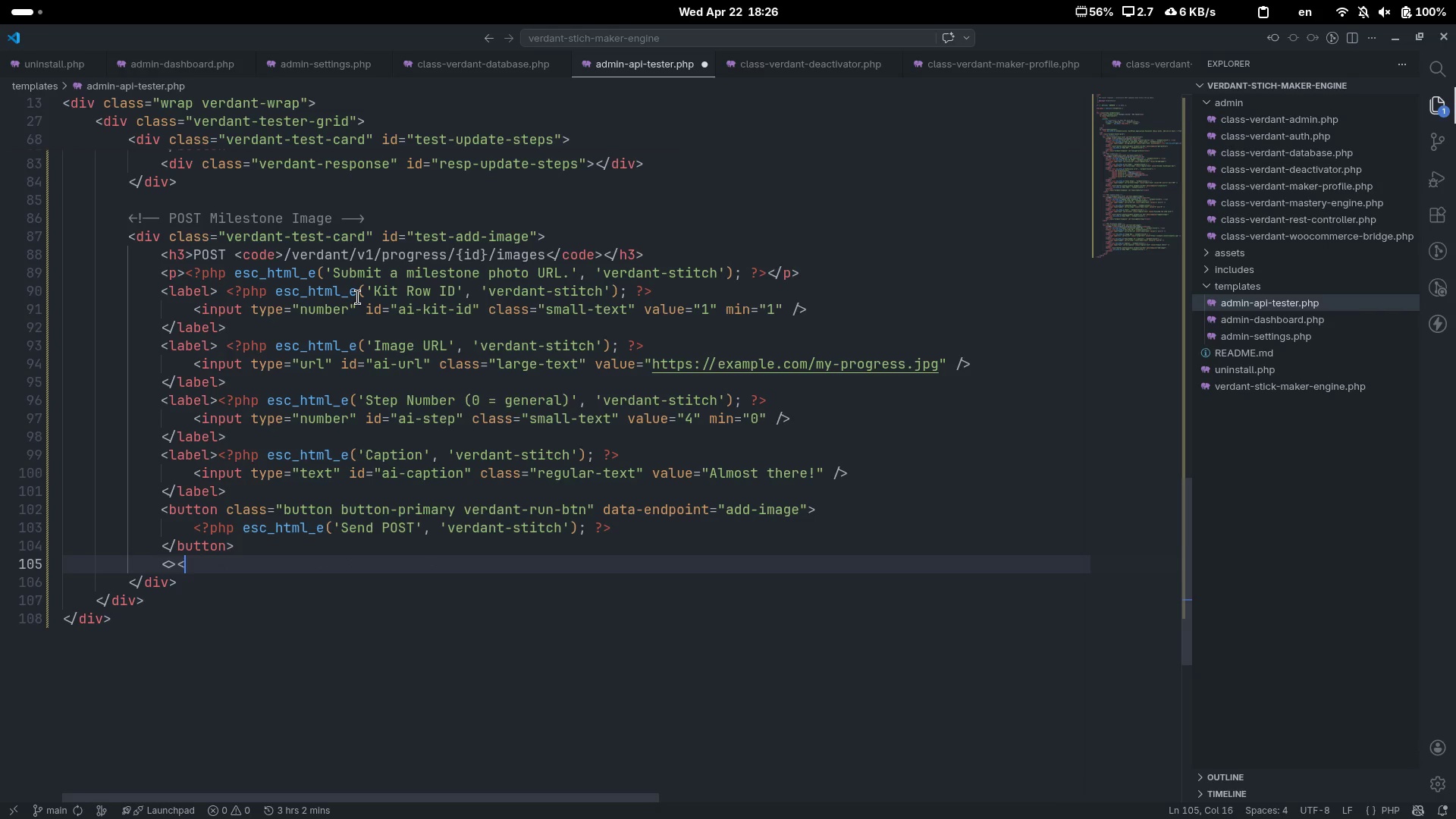 
key(Shift+Period)
 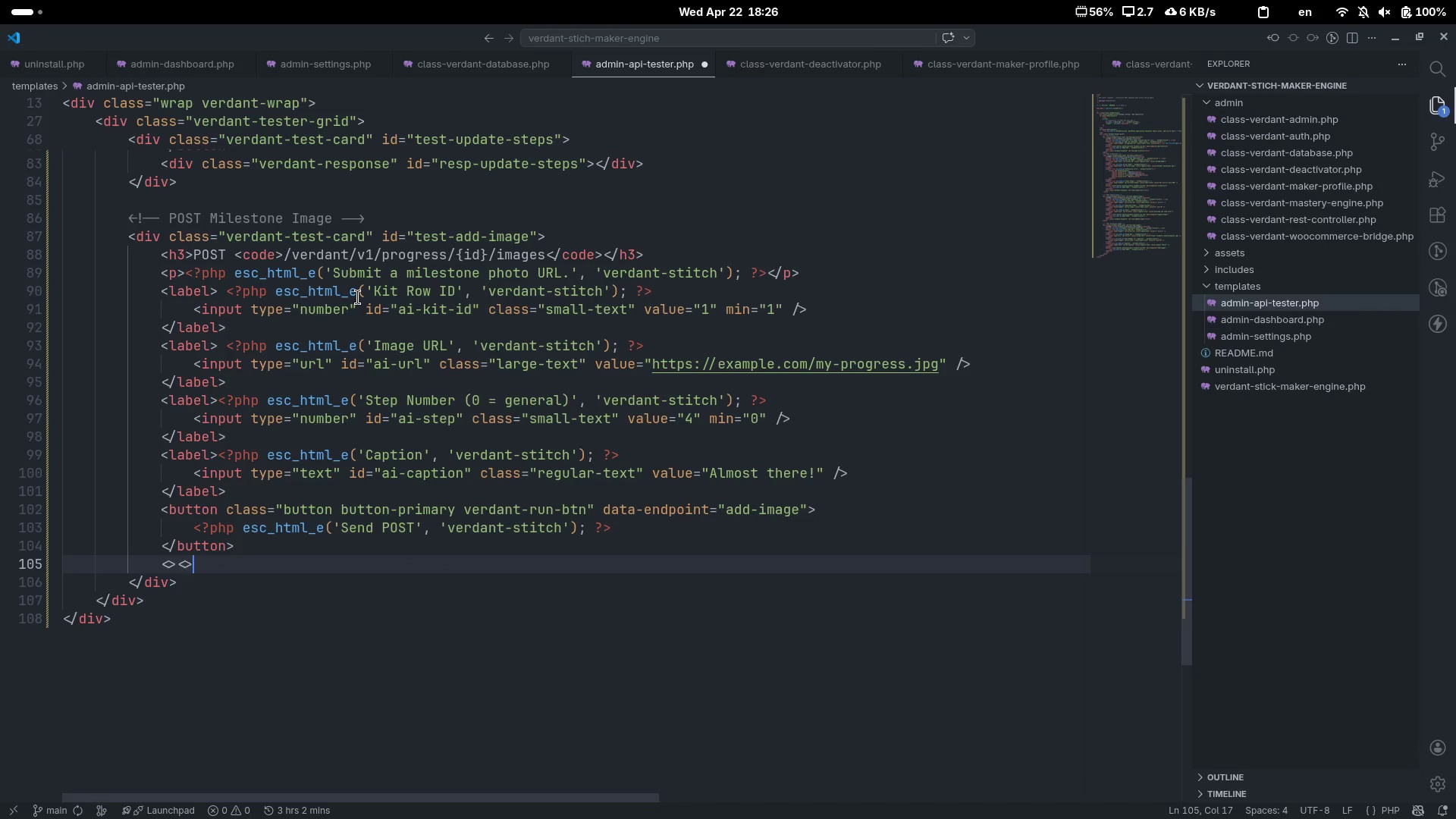 
key(ArrowLeft)
 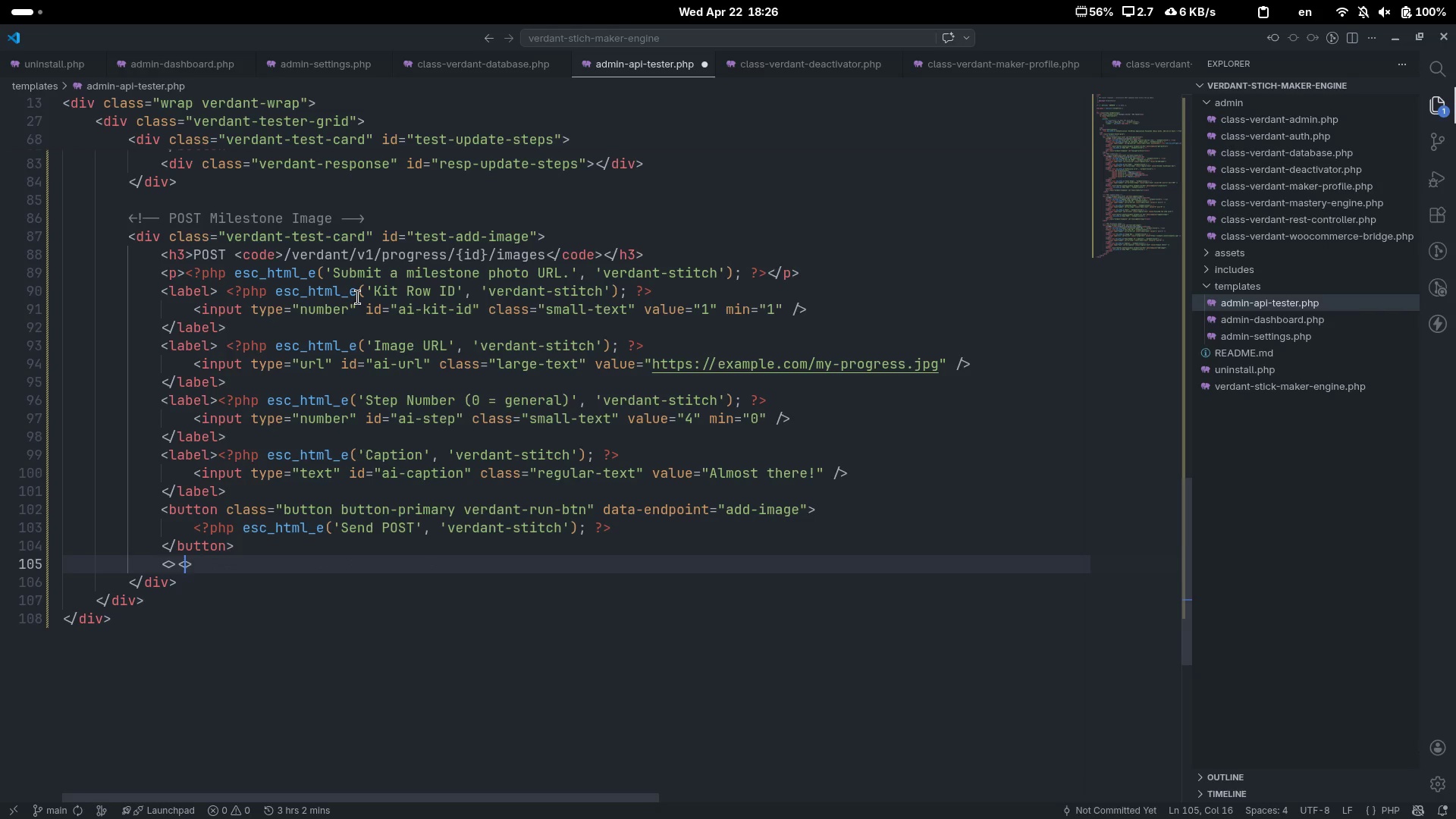 
type(/dib)
 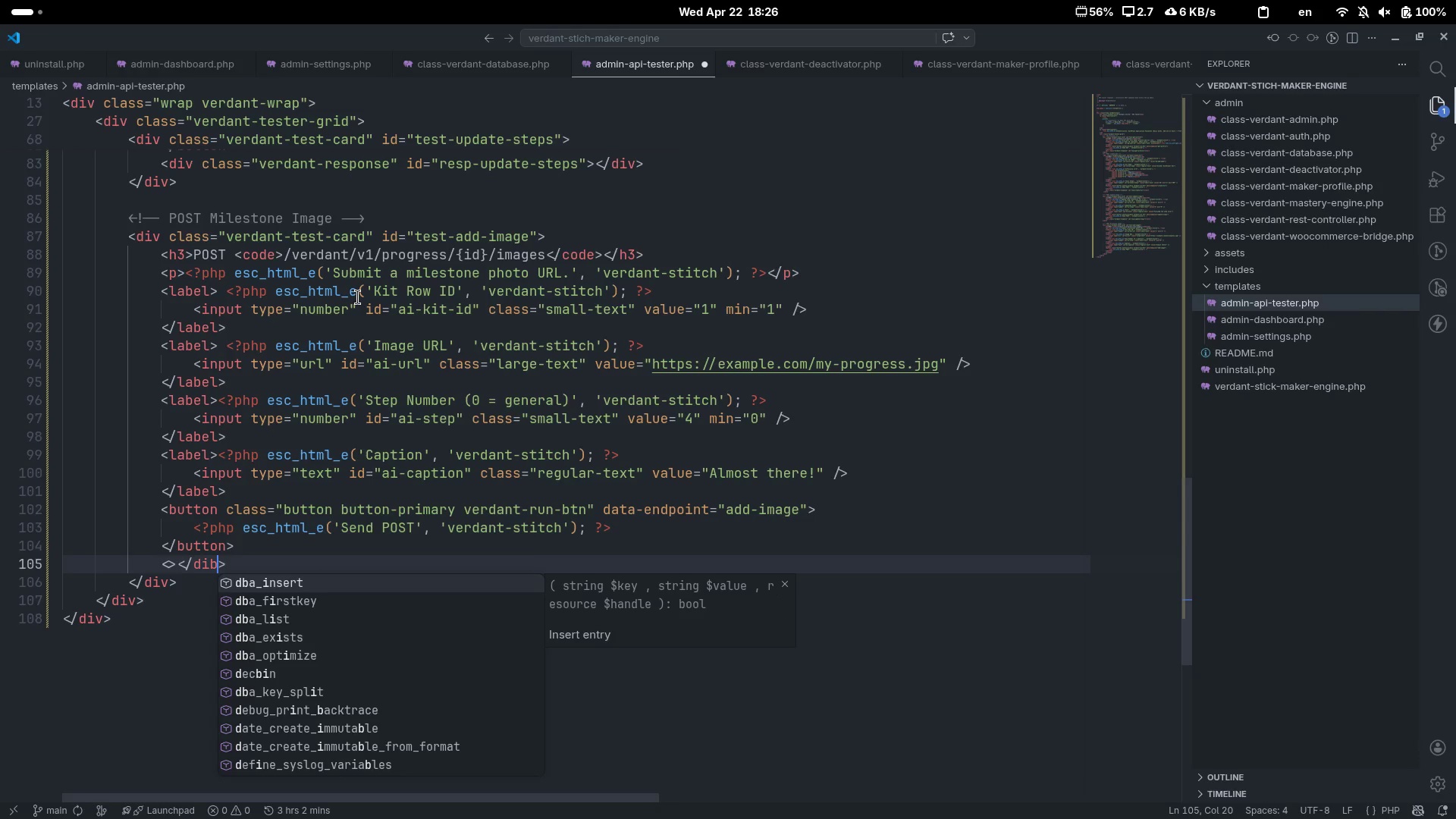 
key(ArrowLeft)
 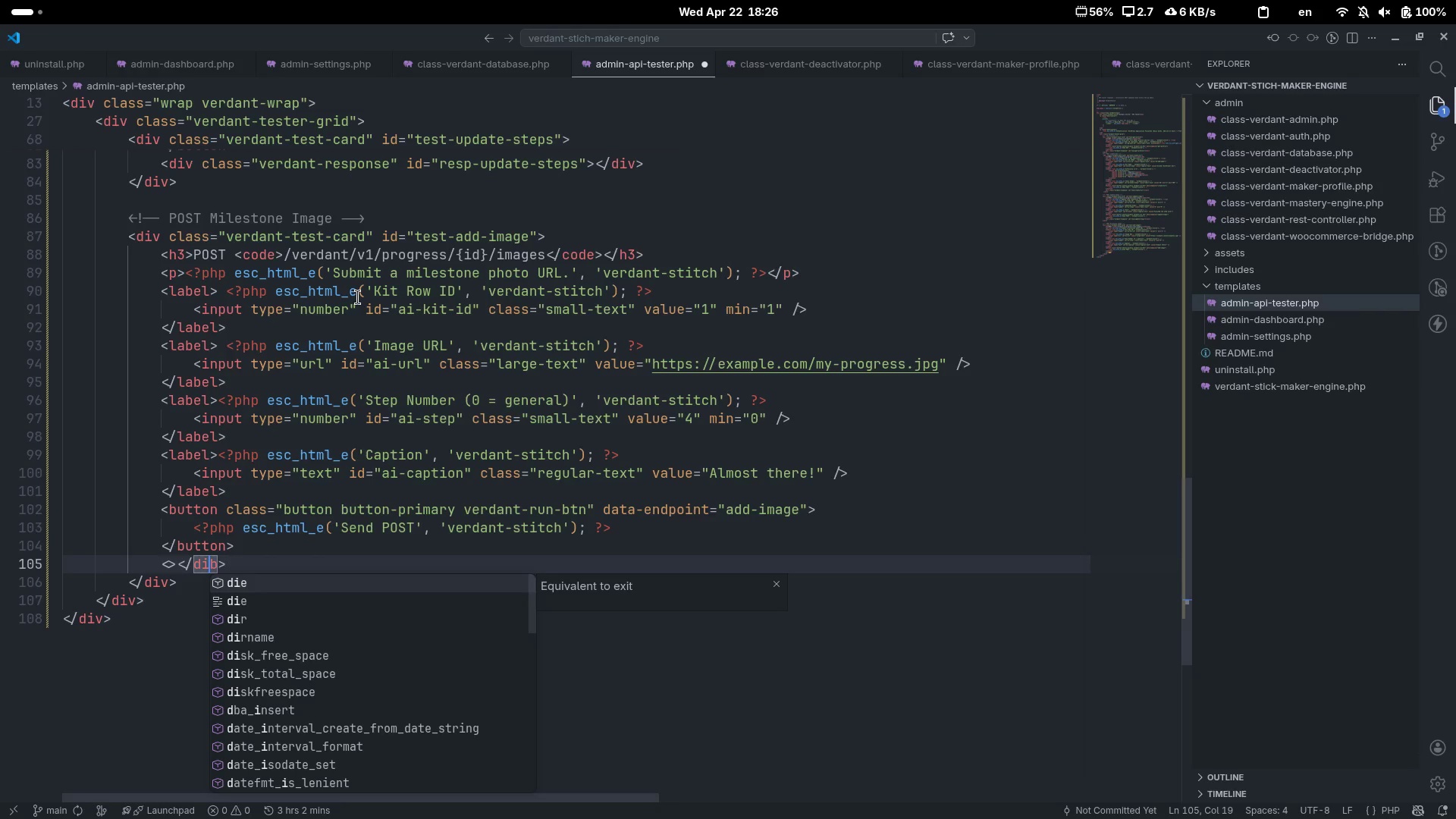 
key(ArrowRight)
 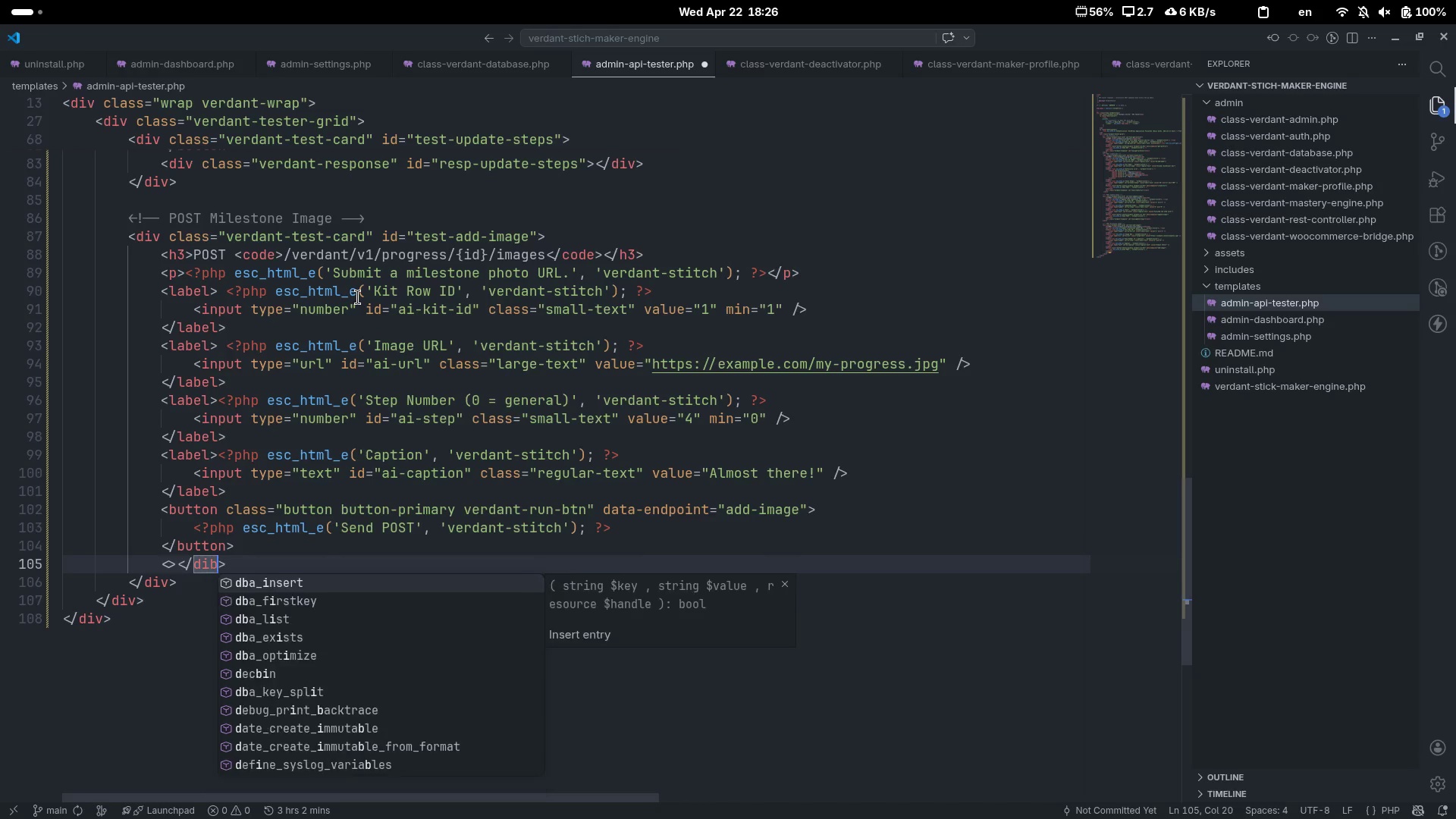 
key(Backspace)
 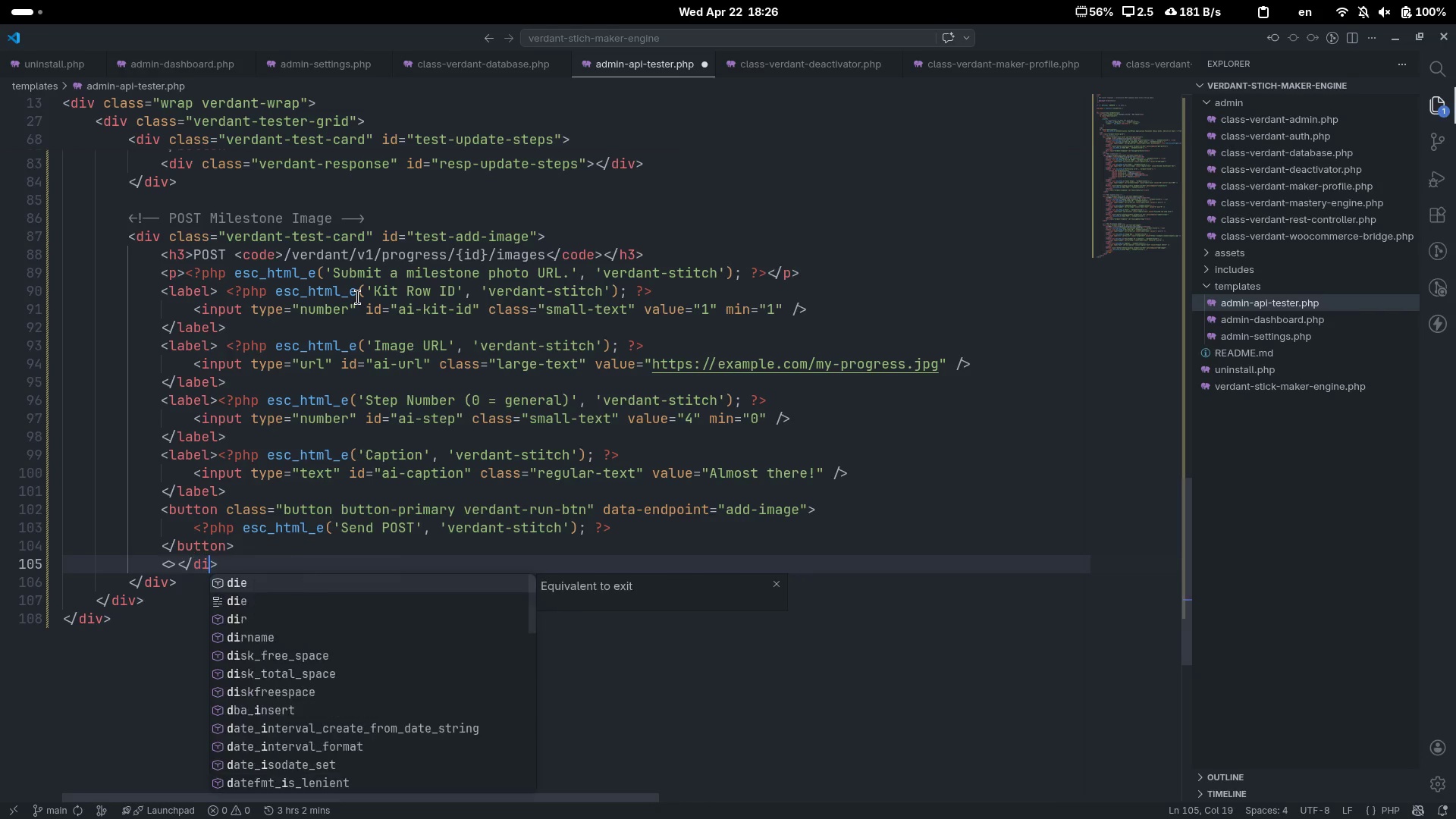 
key(V)
 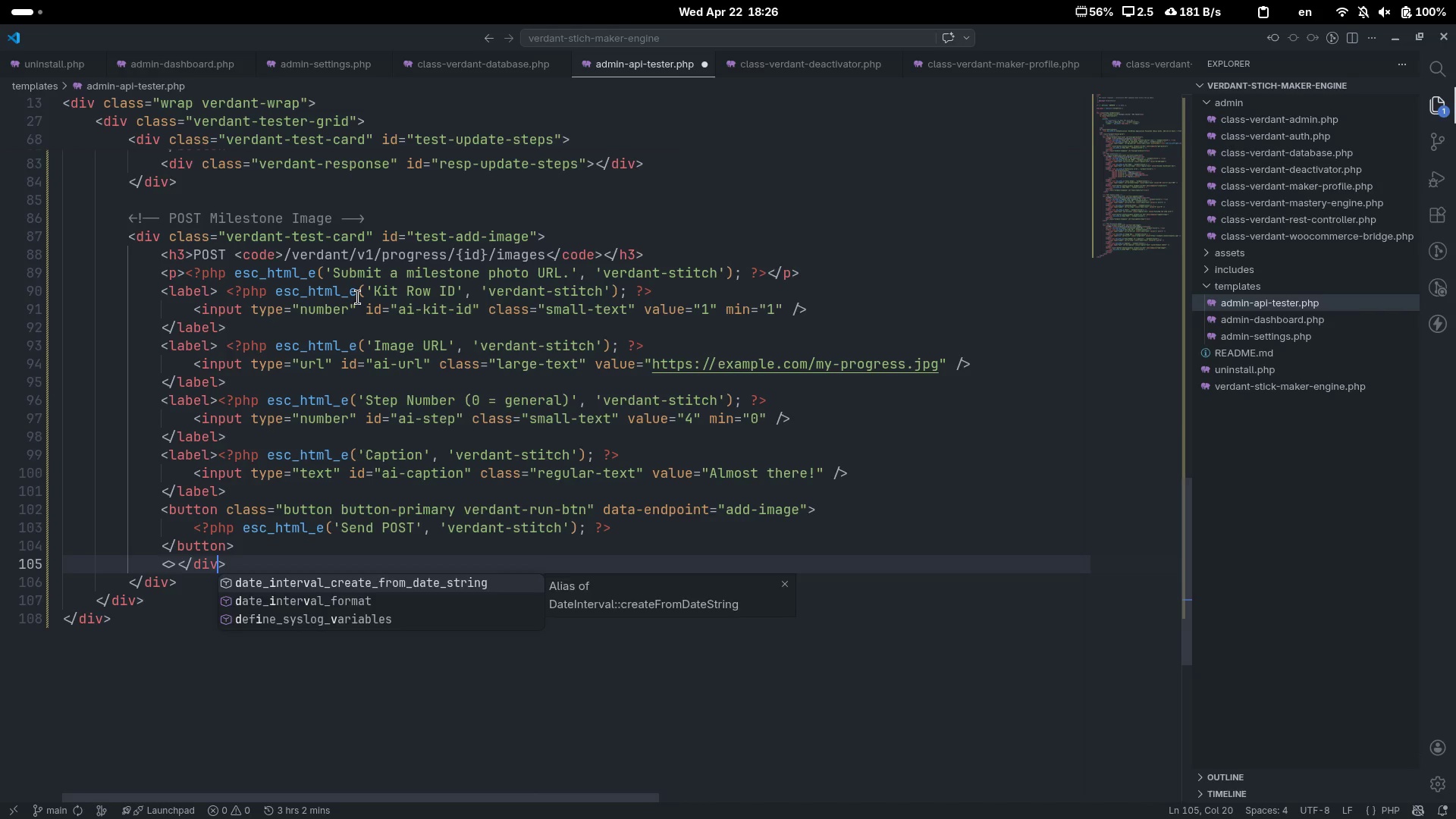 
key(ArrowLeft)
 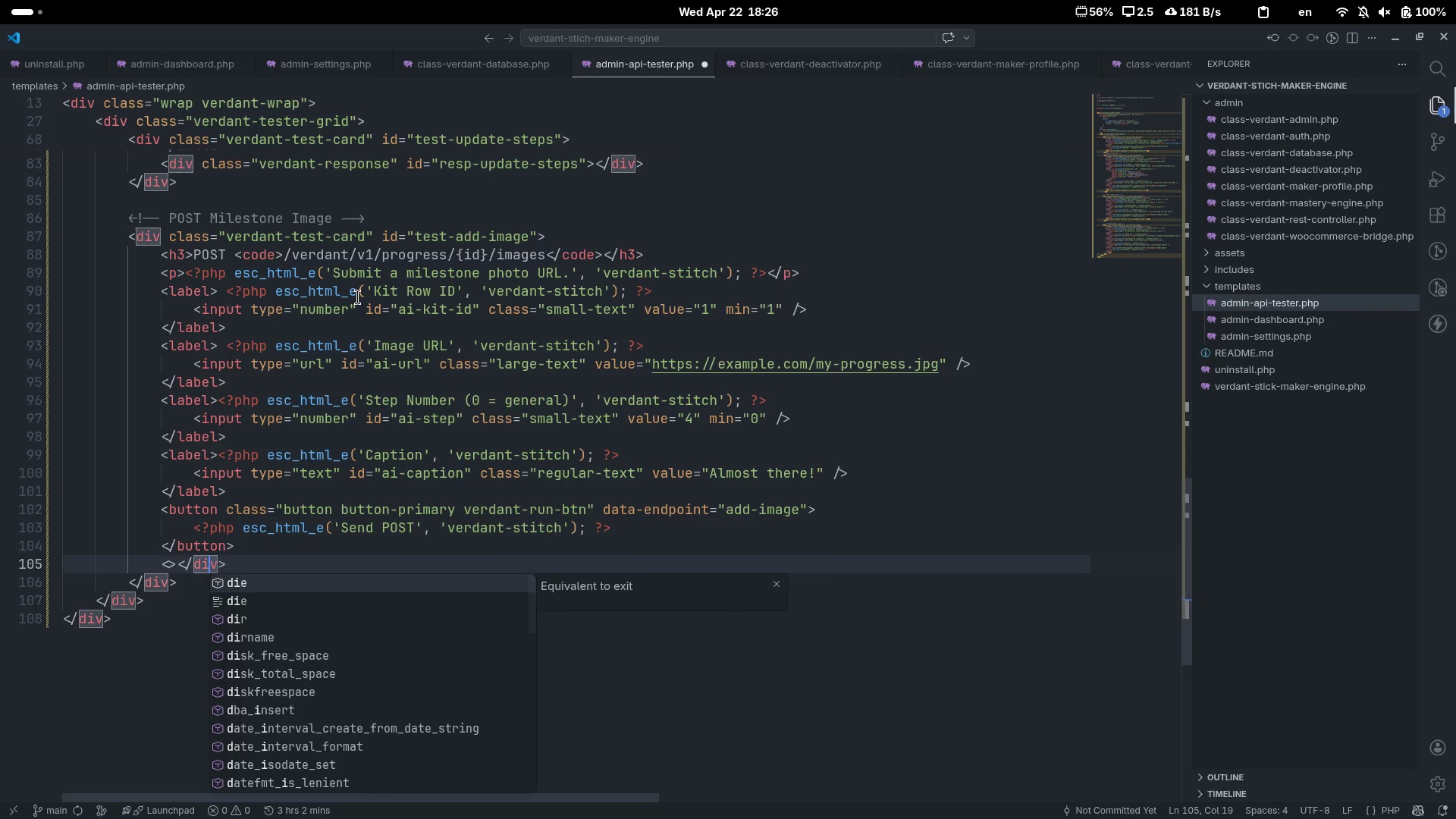 
key(ArrowLeft)
 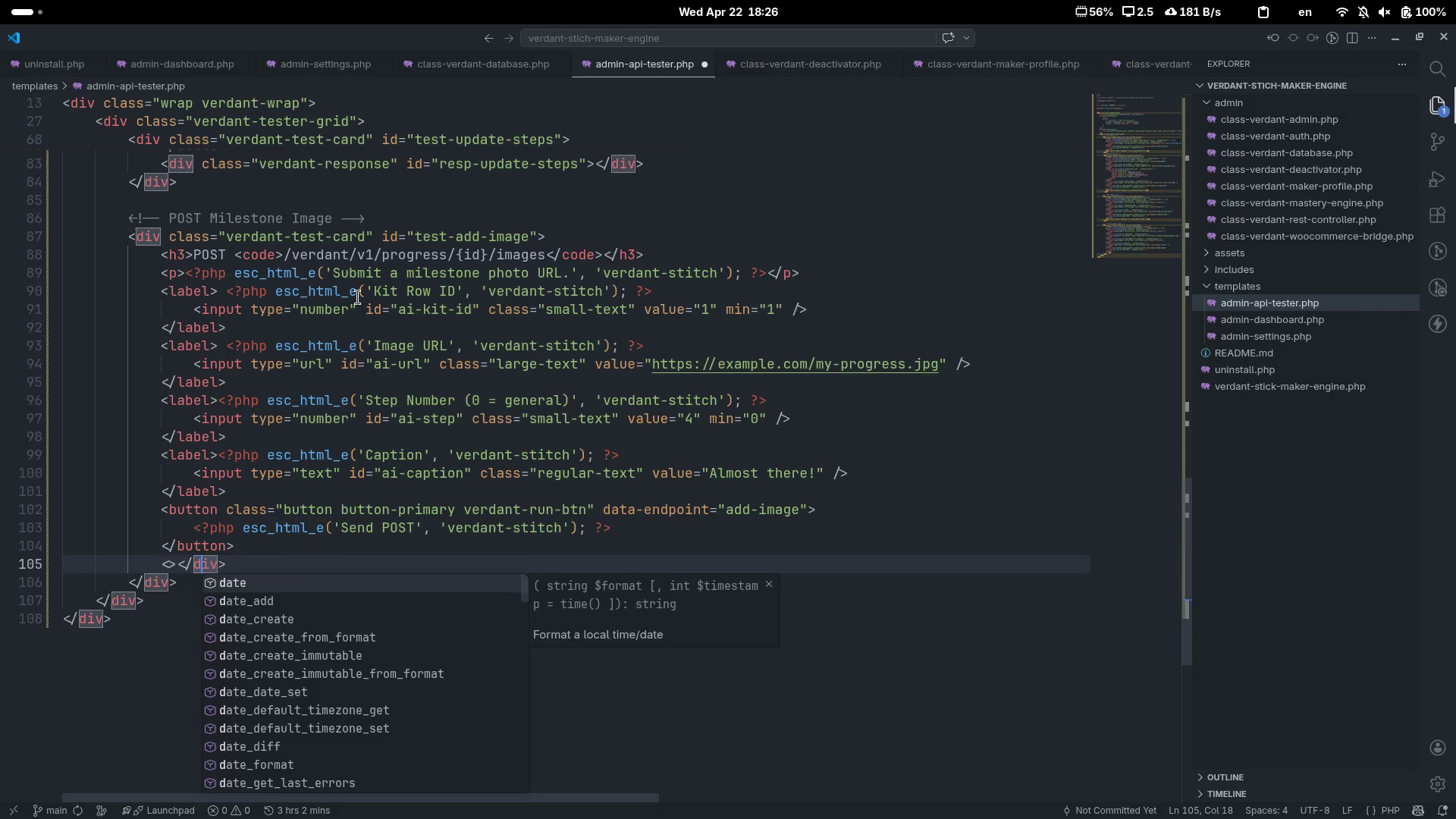 
key(ArrowLeft)
 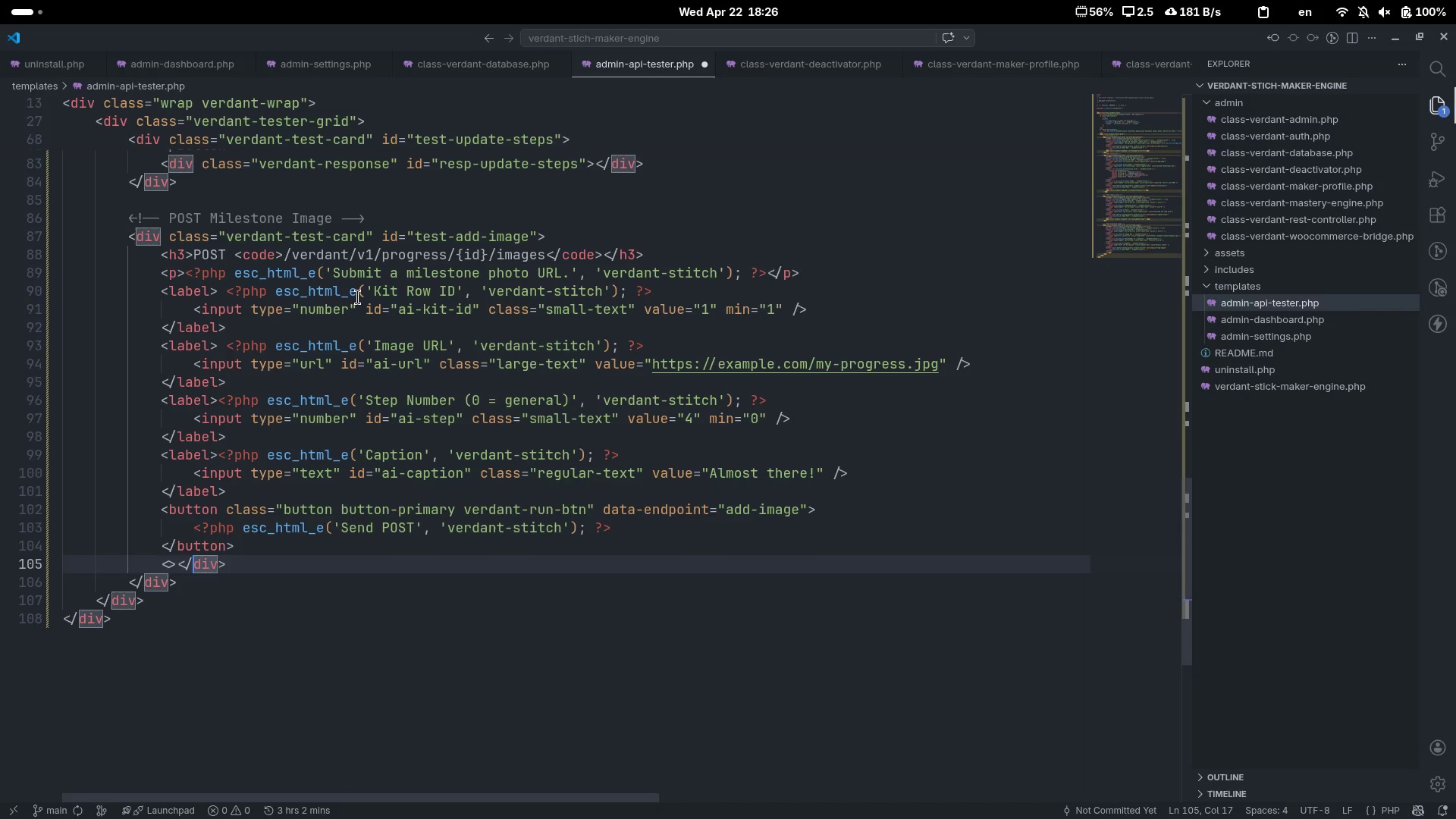 
key(ArrowLeft)
 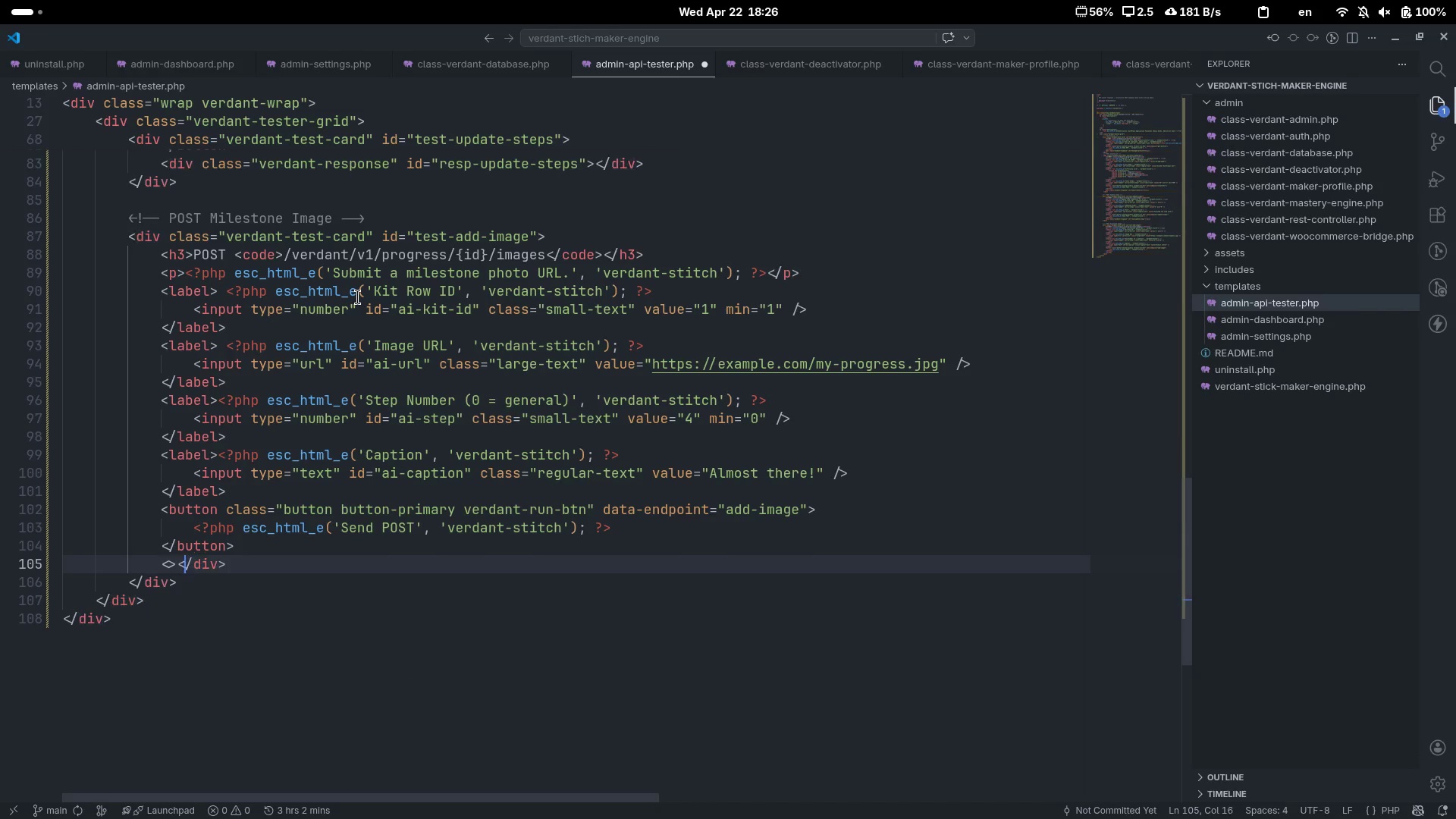 
key(ArrowLeft)
 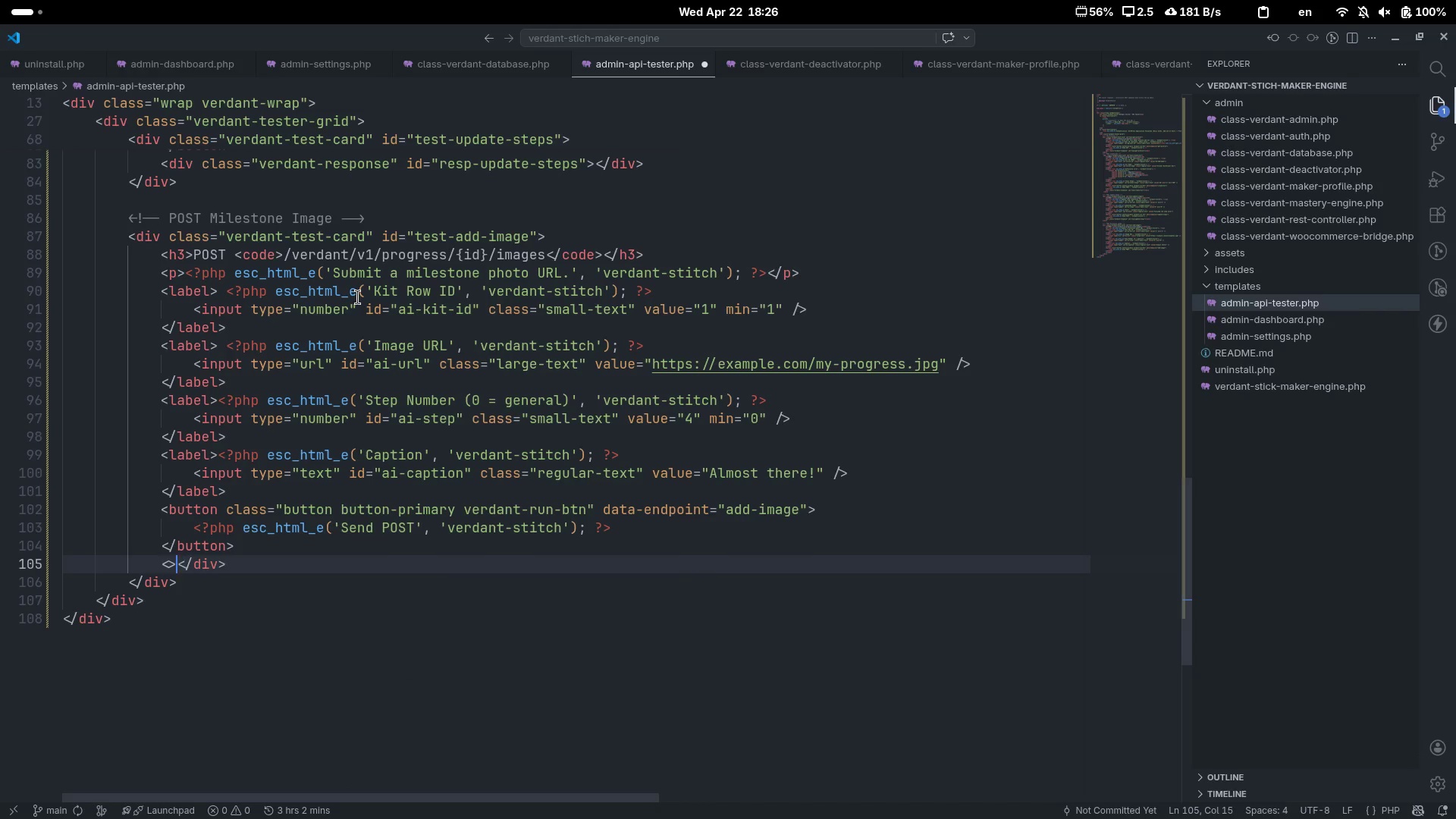 
key(ArrowLeft)
 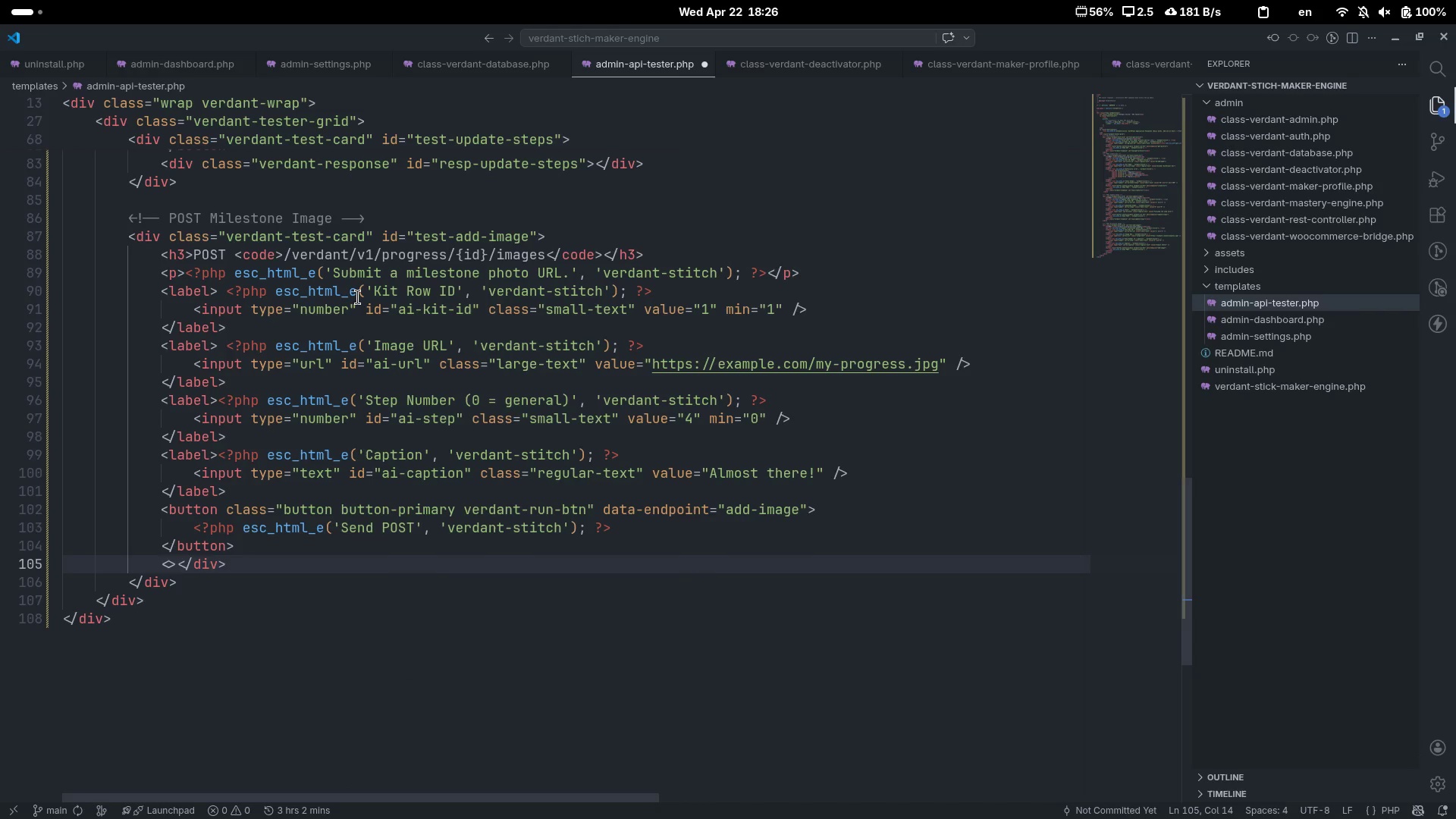 
type(div)
key(Escape)
type( class="")
 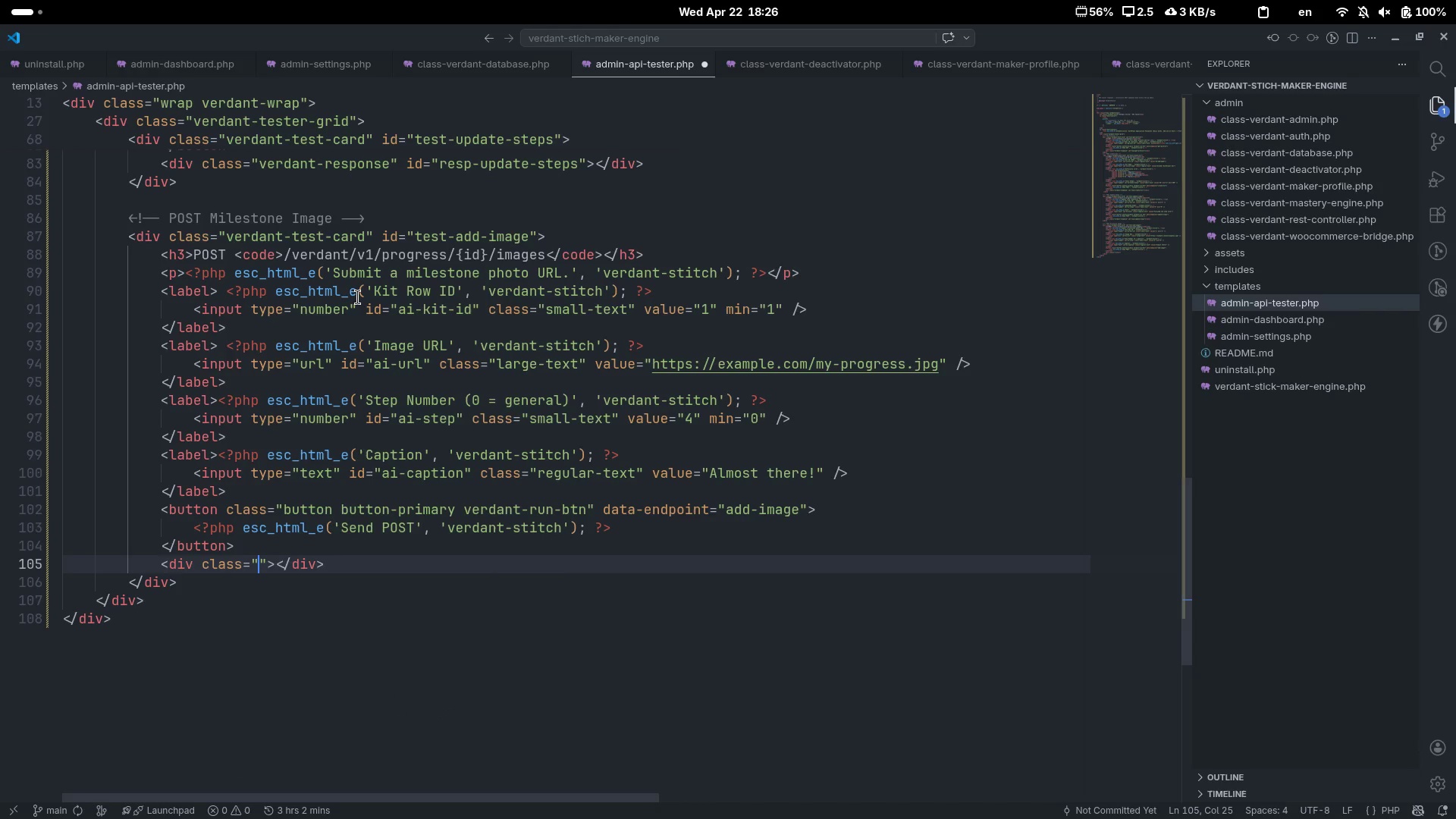 
 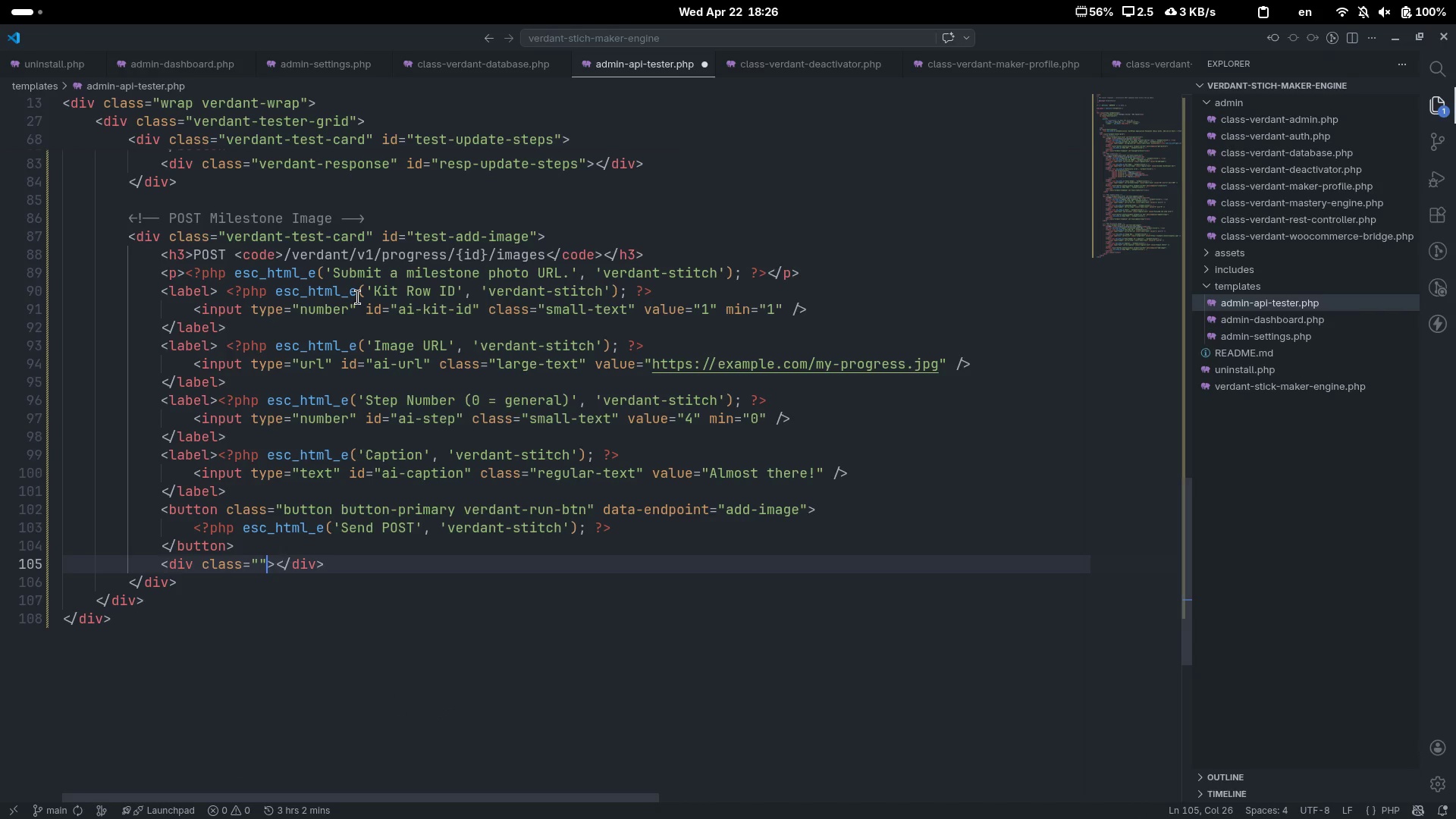 
key(ArrowLeft)
 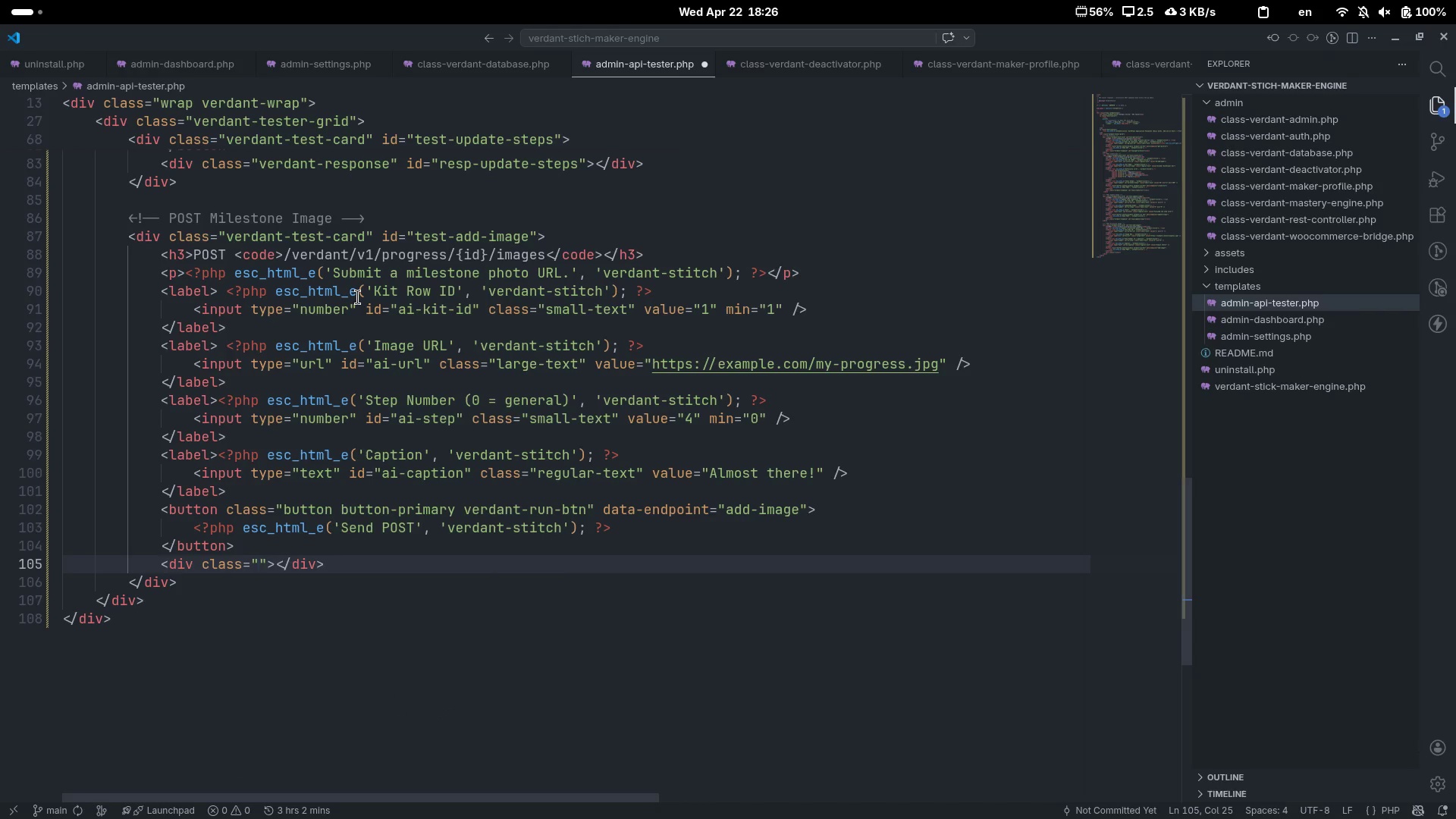 
type(e)
key(Backspace)
type(verdant-response)
 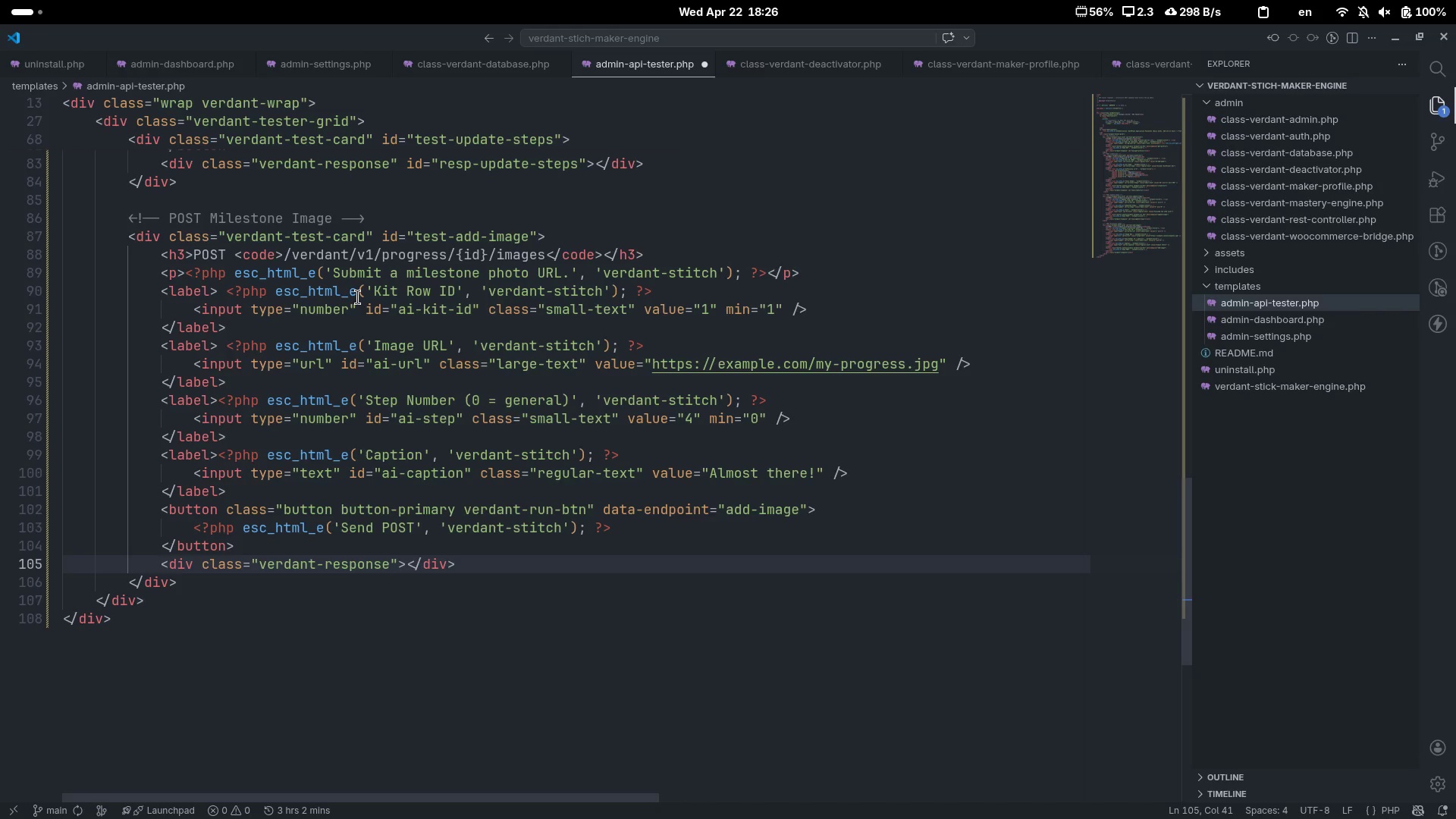 
key(ArrowRight)
 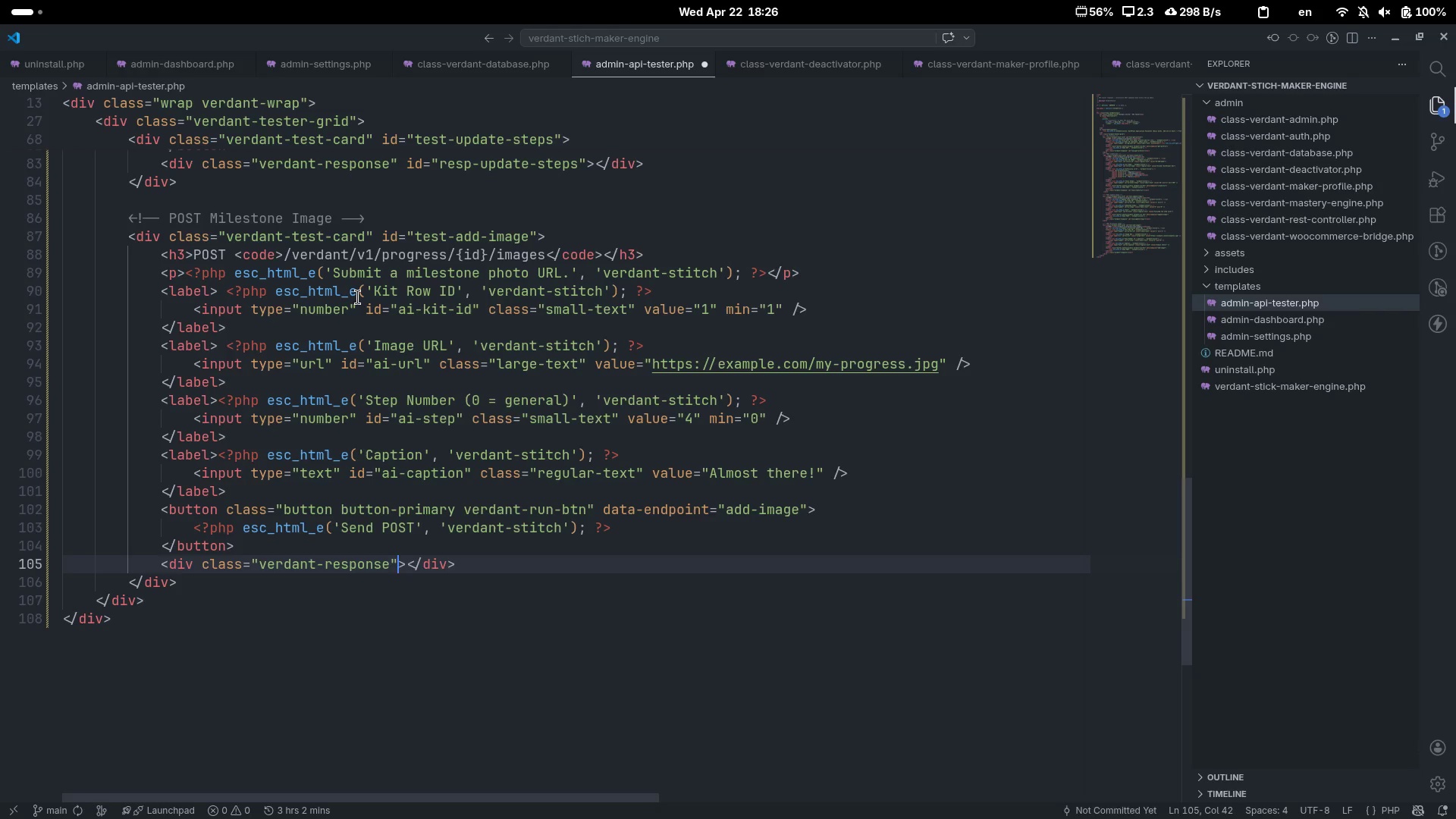 
type( id="")
 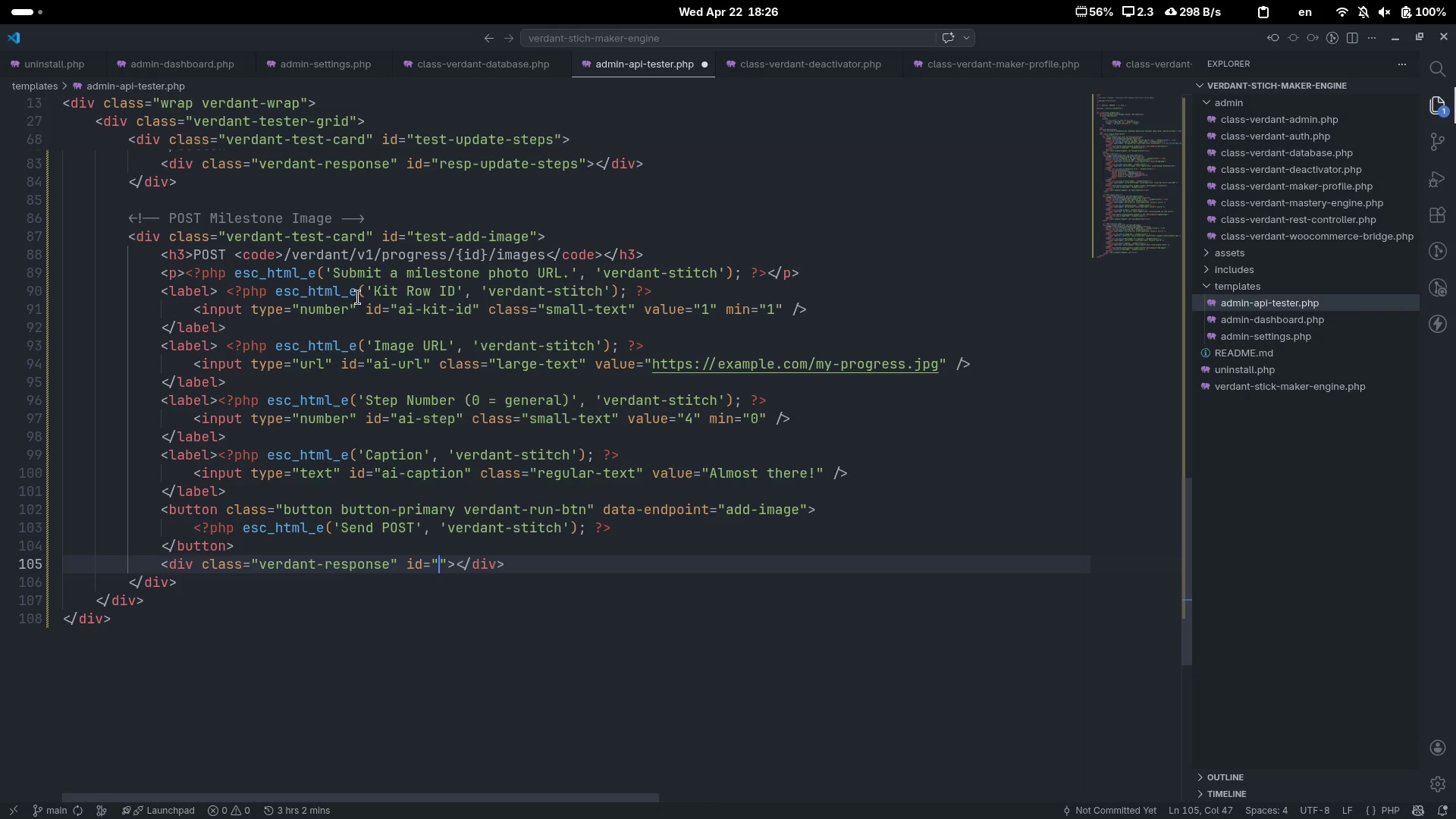 
 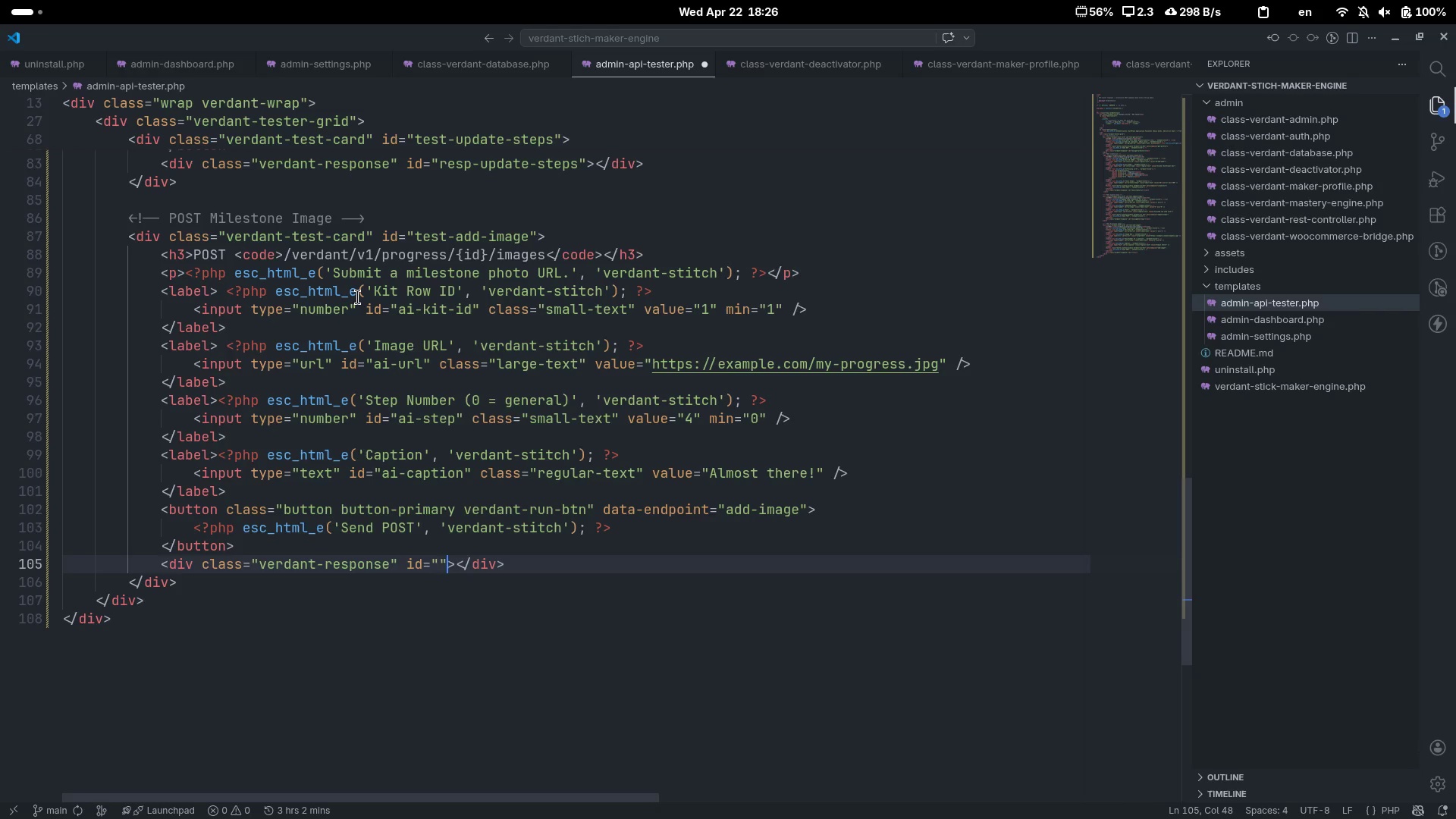 
key(ArrowLeft)
 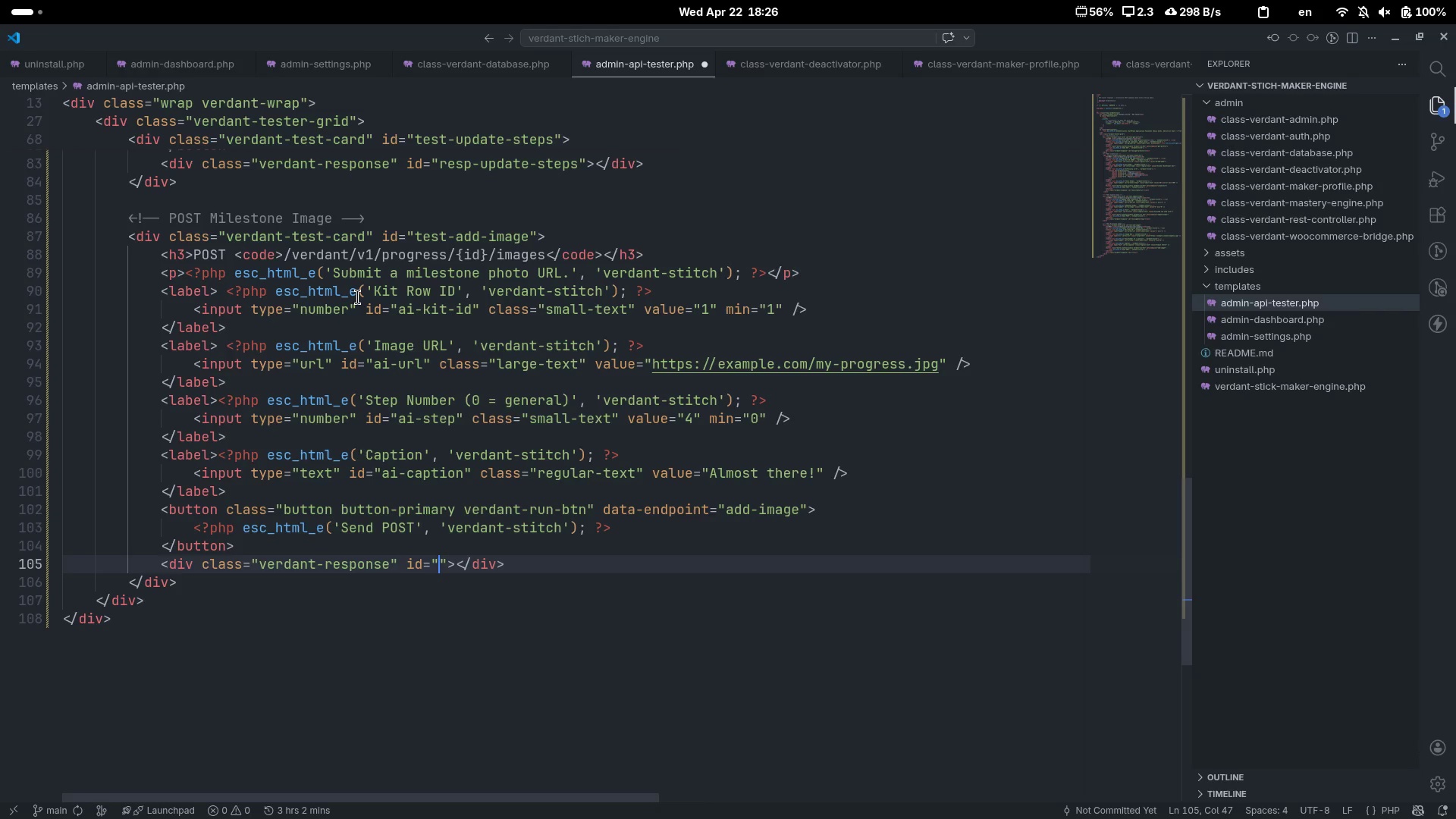 
type(resp-add-image)
 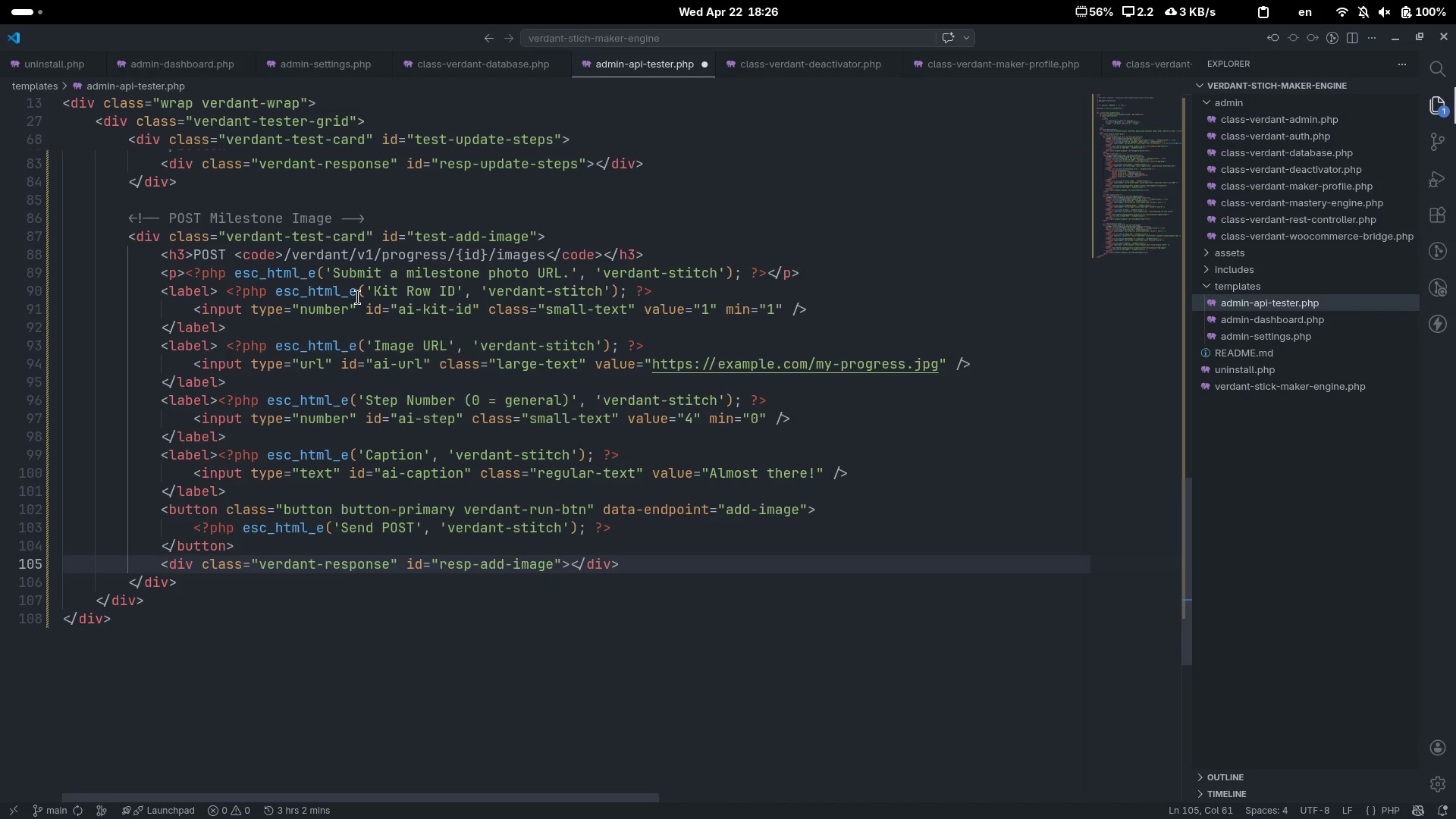 
key(ArrowDown)
 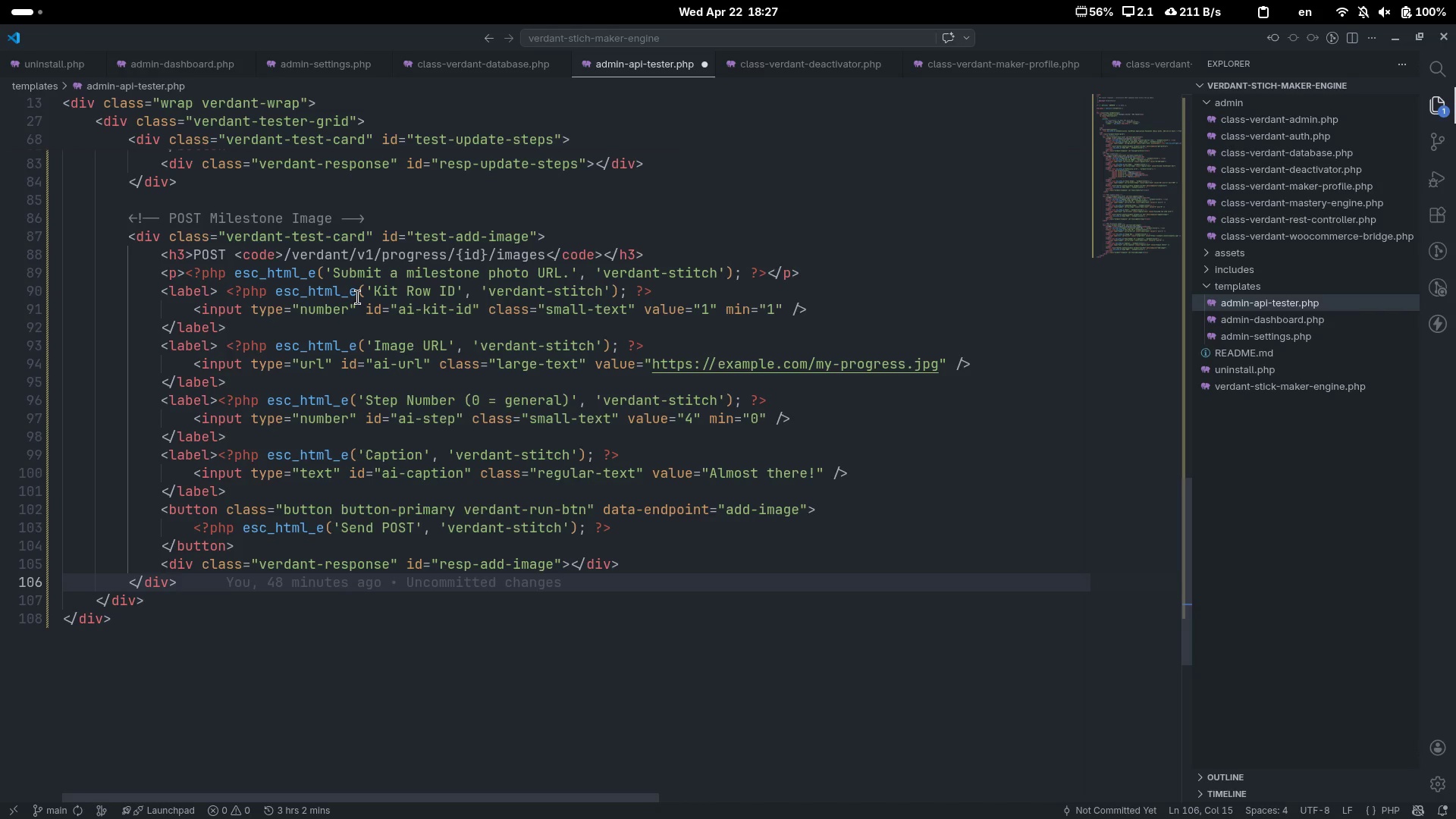 
key(Enter)
 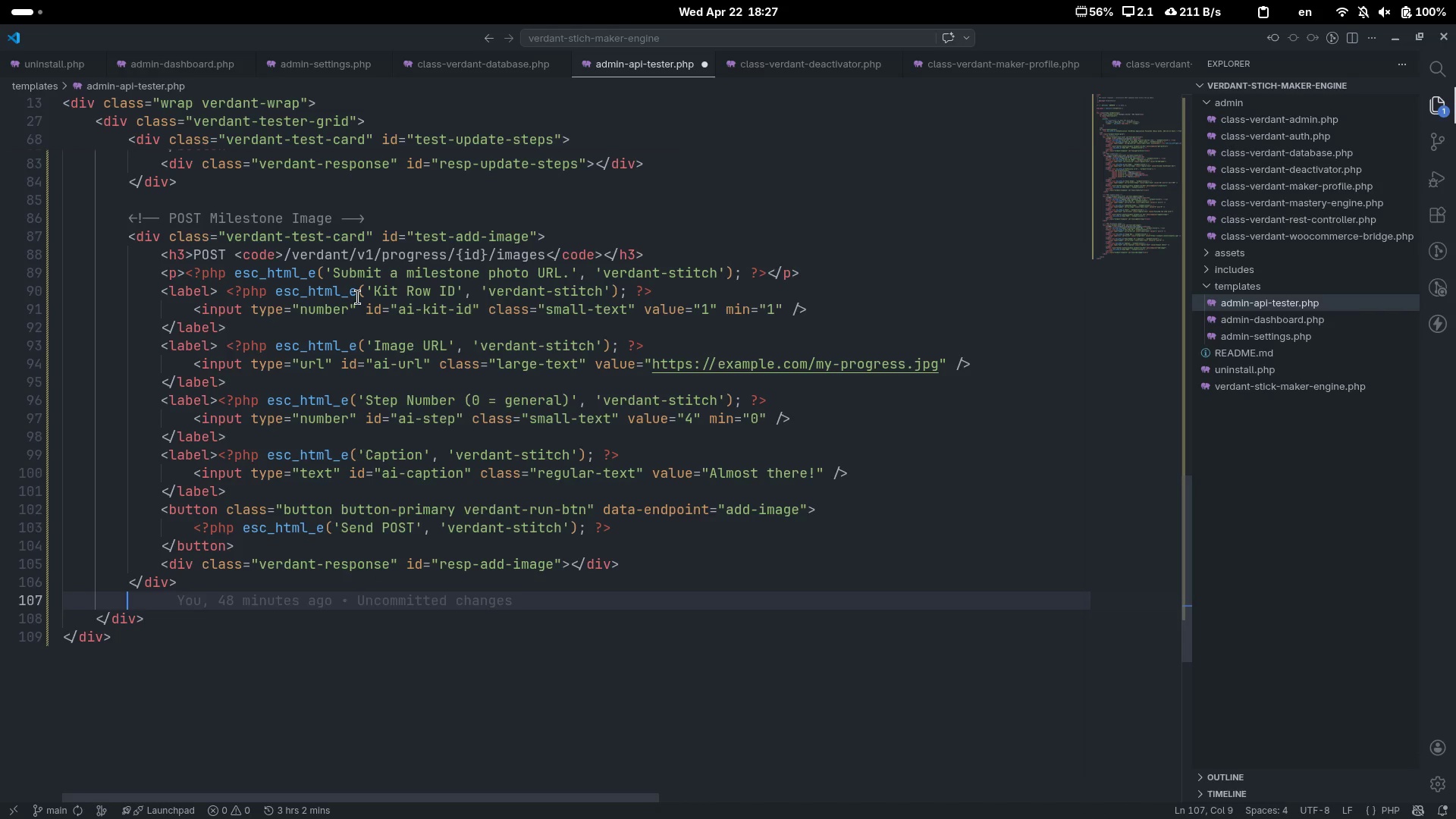 
key(Enter)
 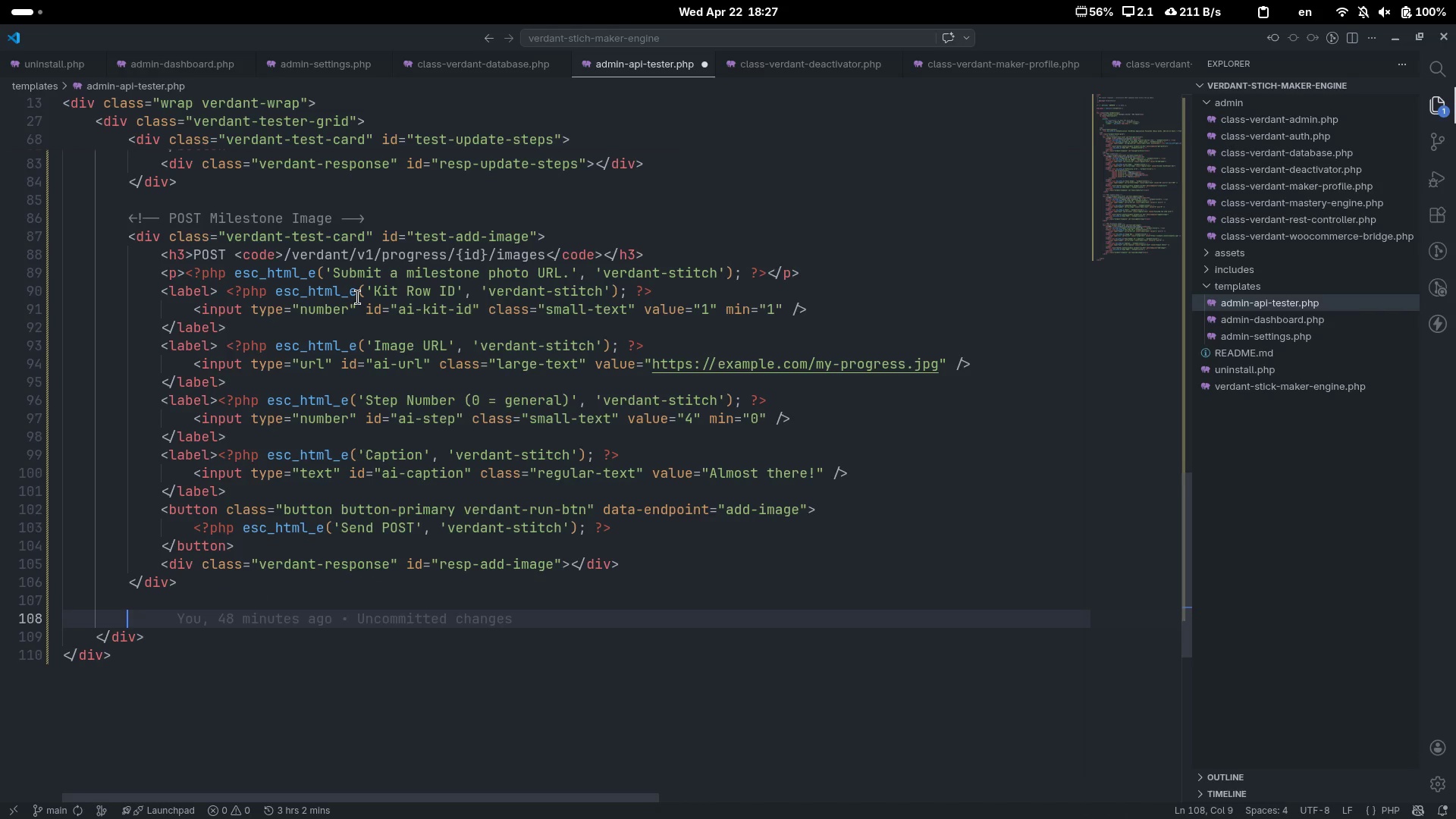 
key(Control+ControlLeft)
 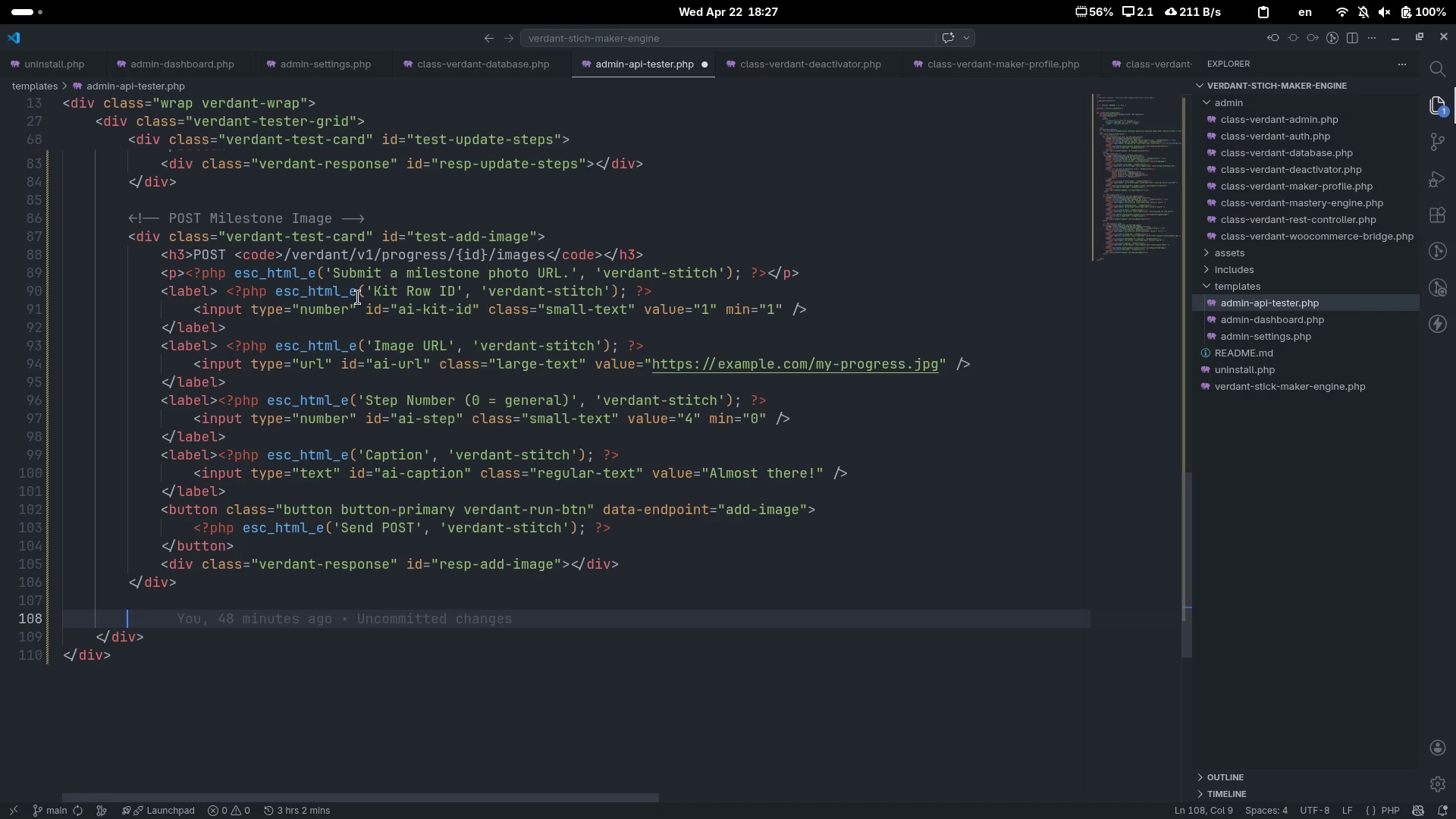 
key(Control+Slash)
 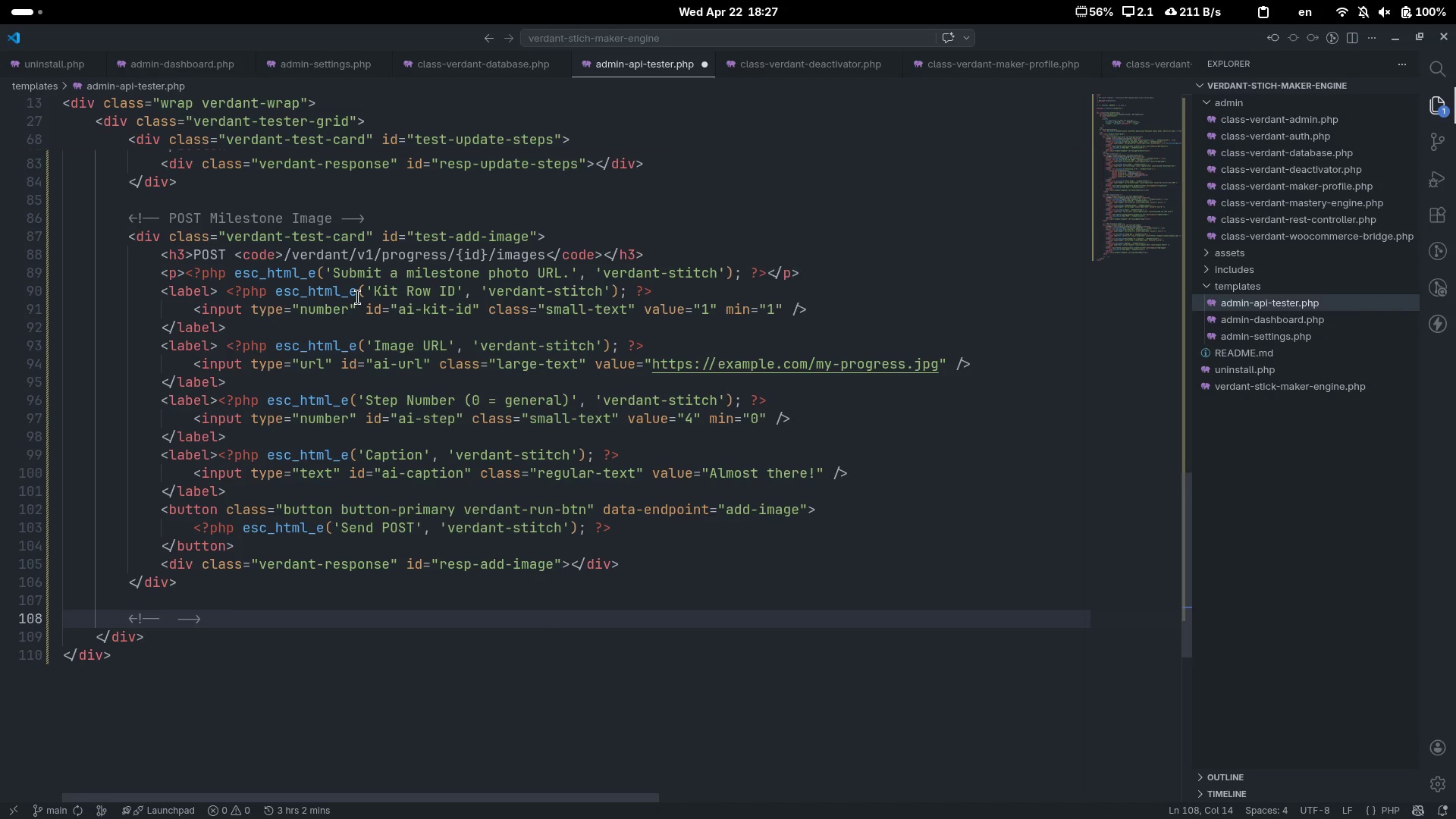 
type(Get)
key(Backspace)
key(Backspace)
type(ET Mastery[End])
 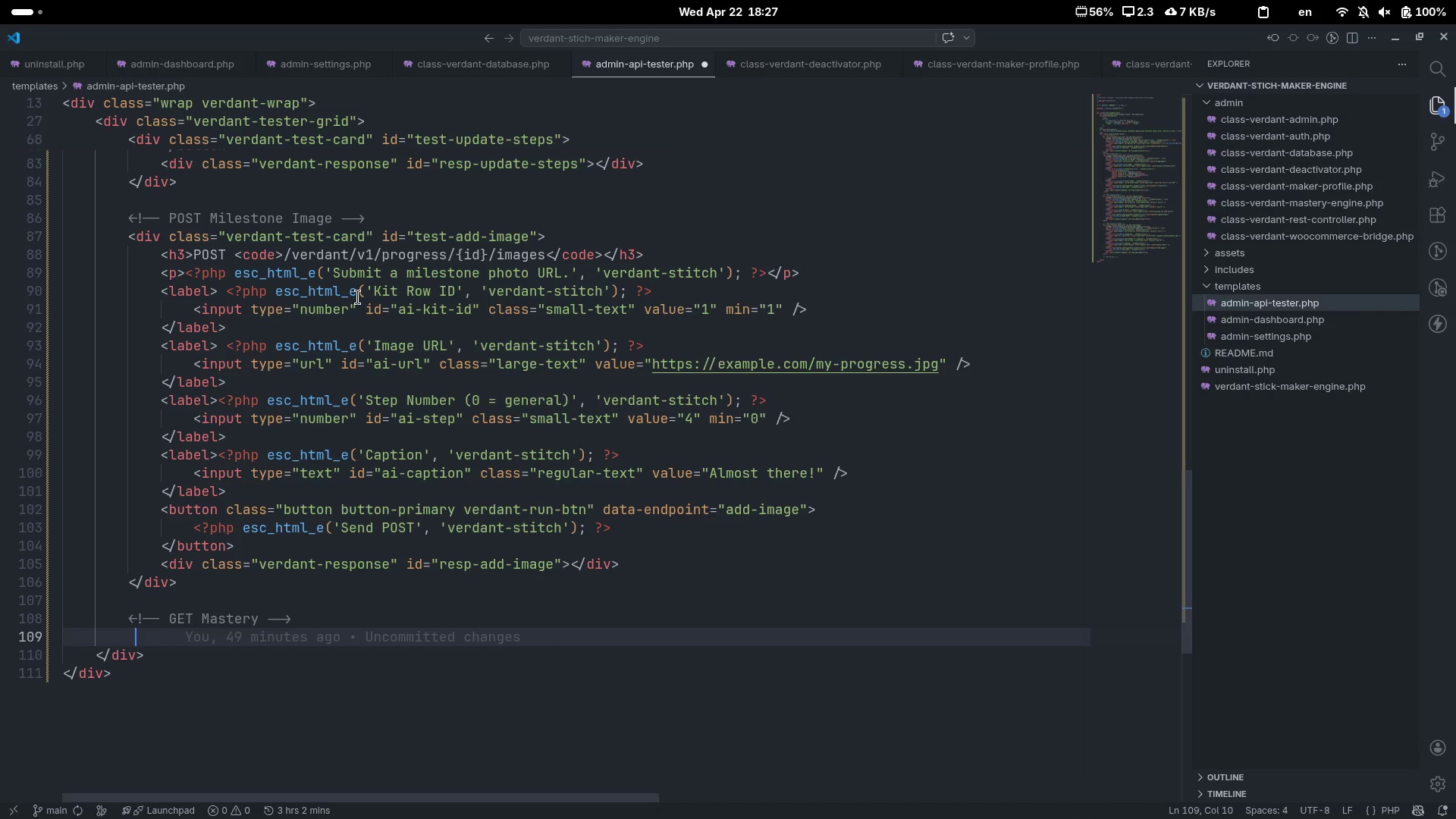 
 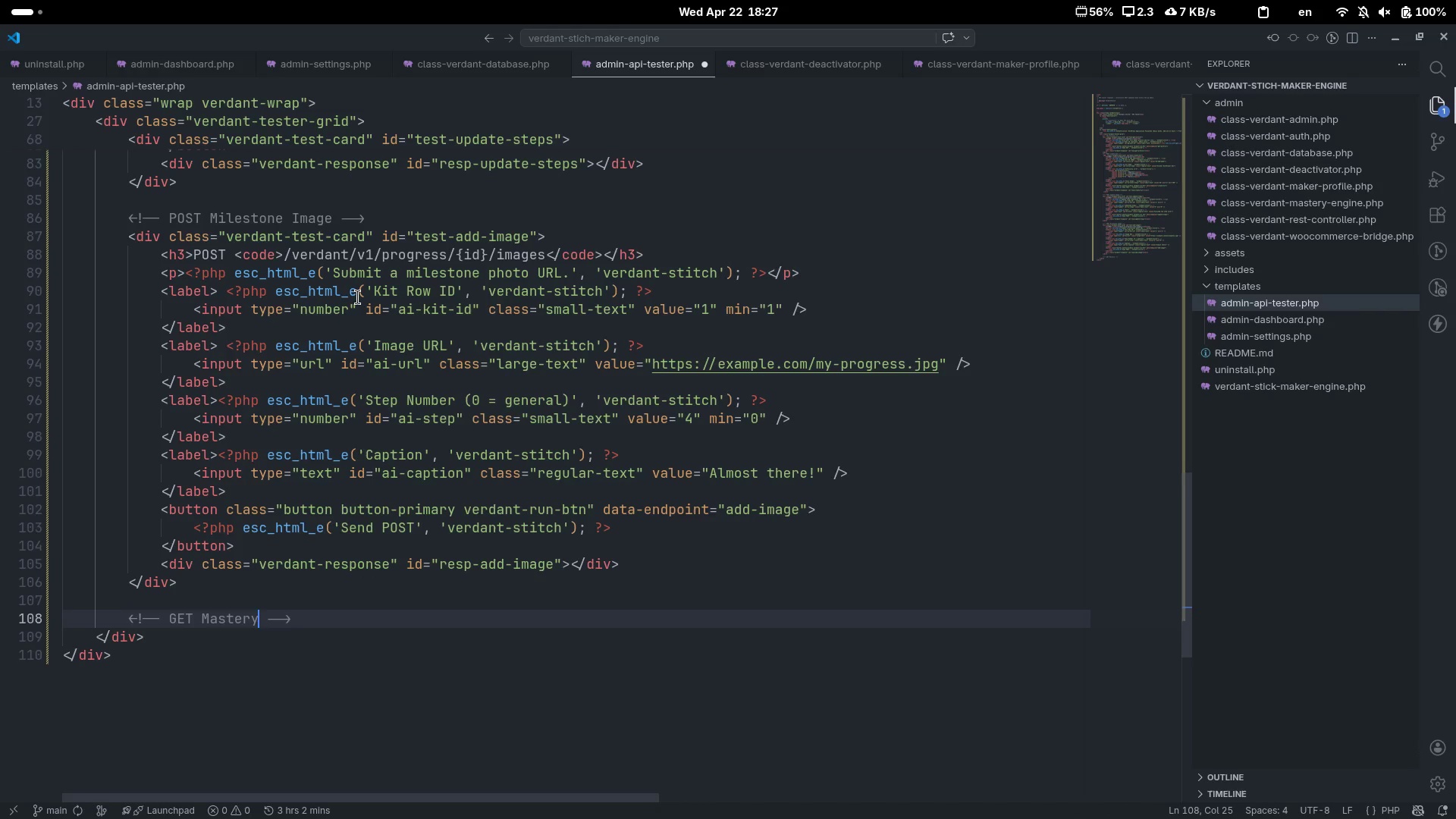 
key(Enter)
 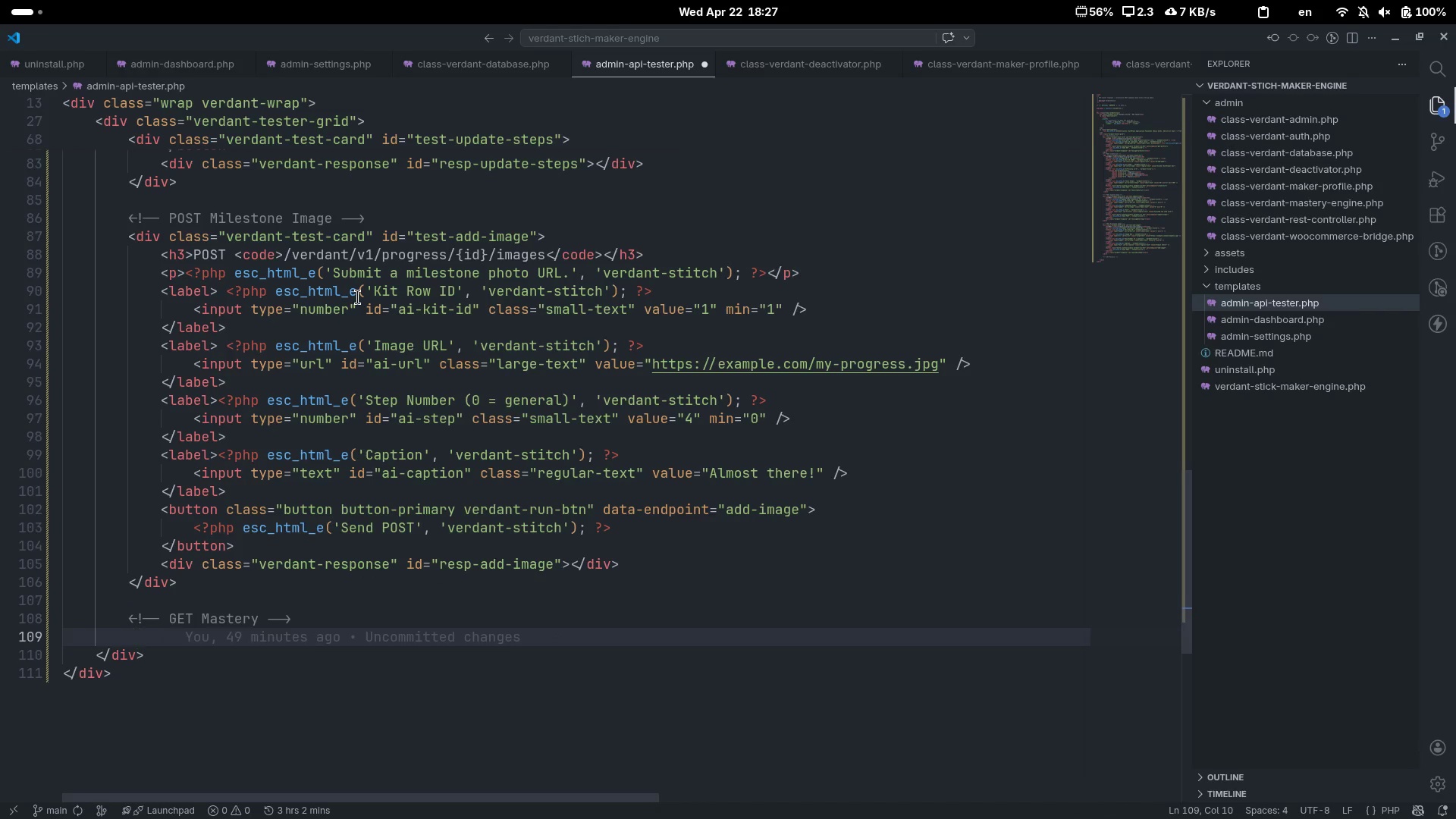 
key(Backspace)
type(<div><>)
 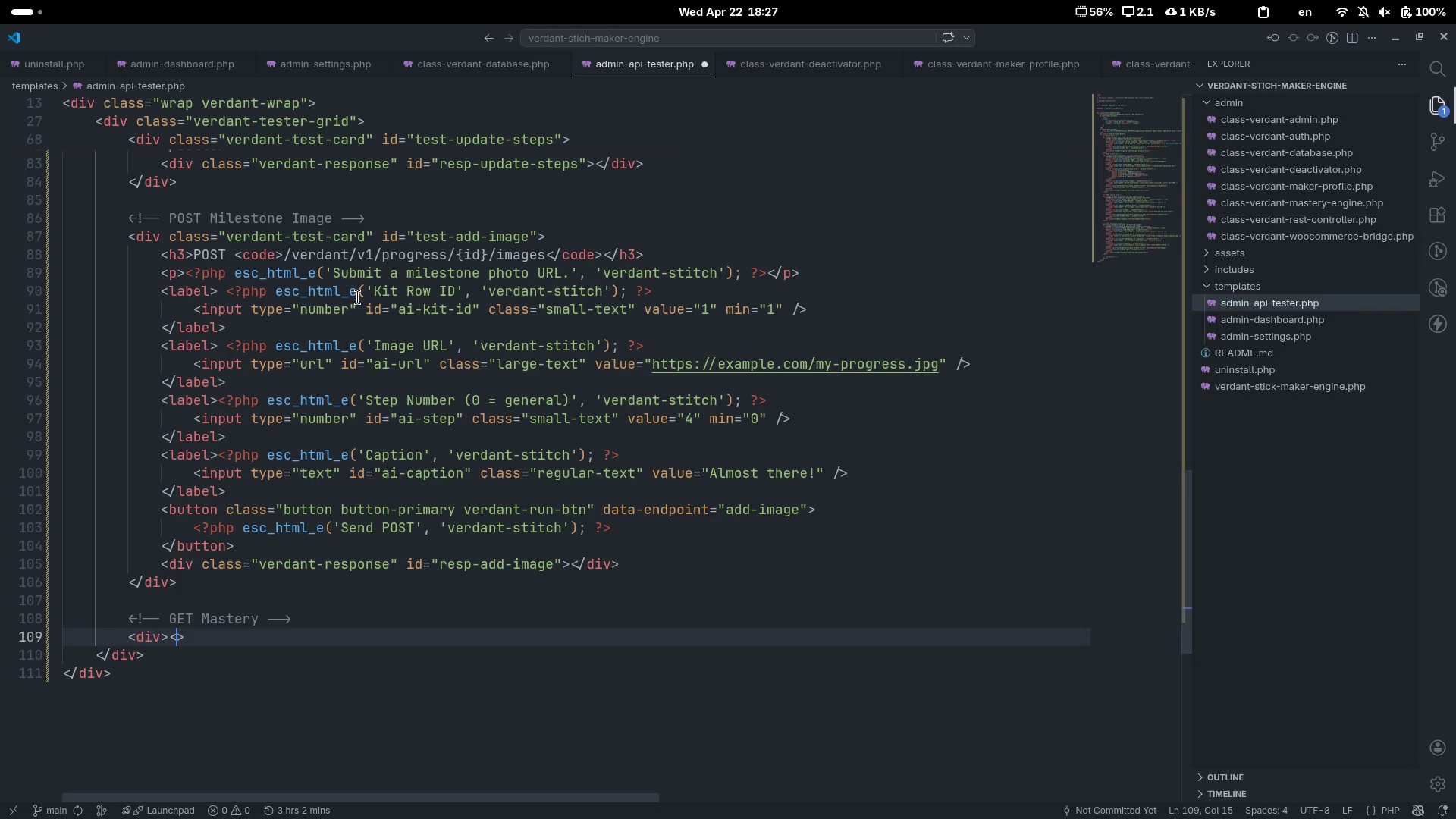 
 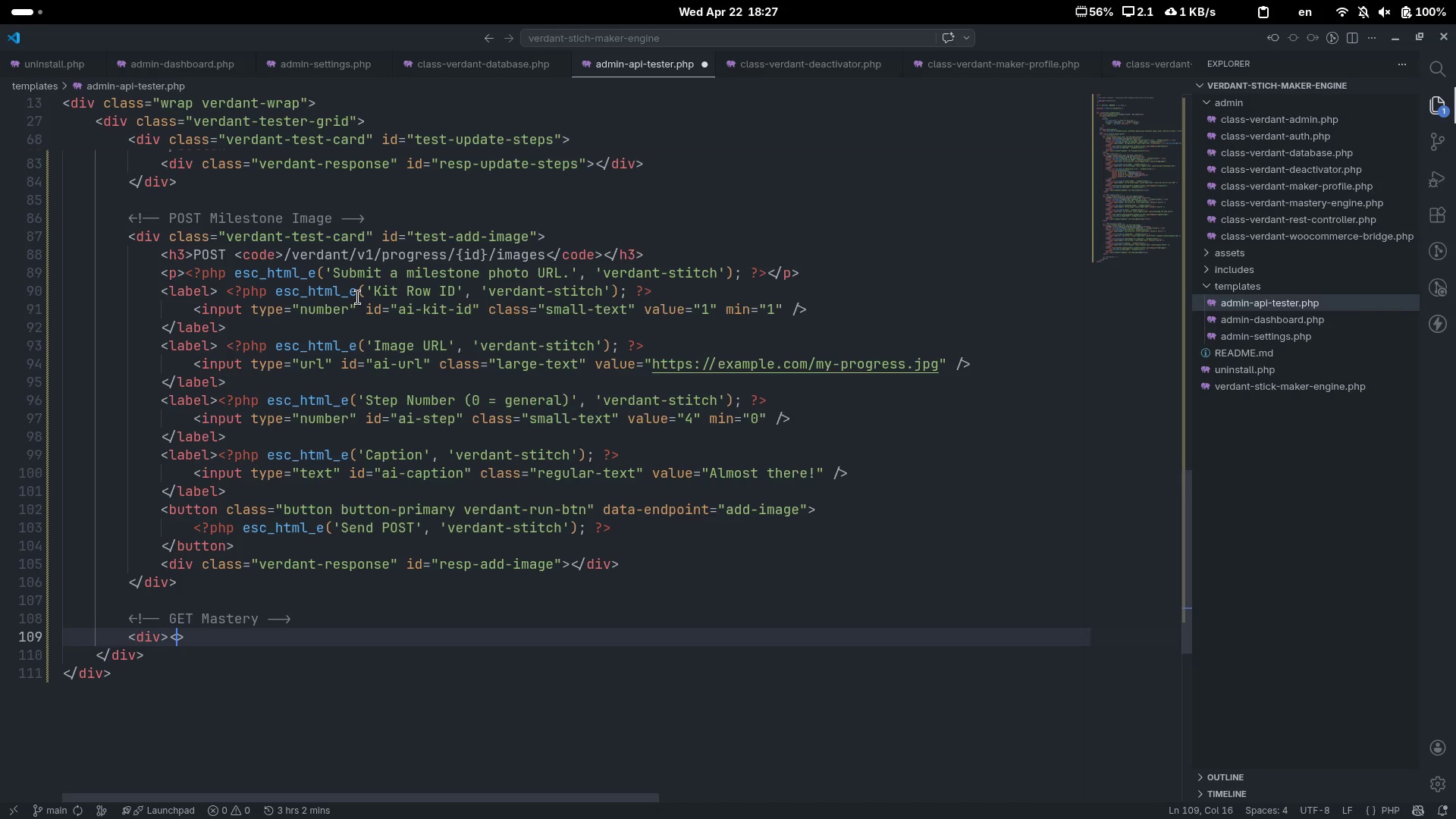 
key(ArrowLeft)
 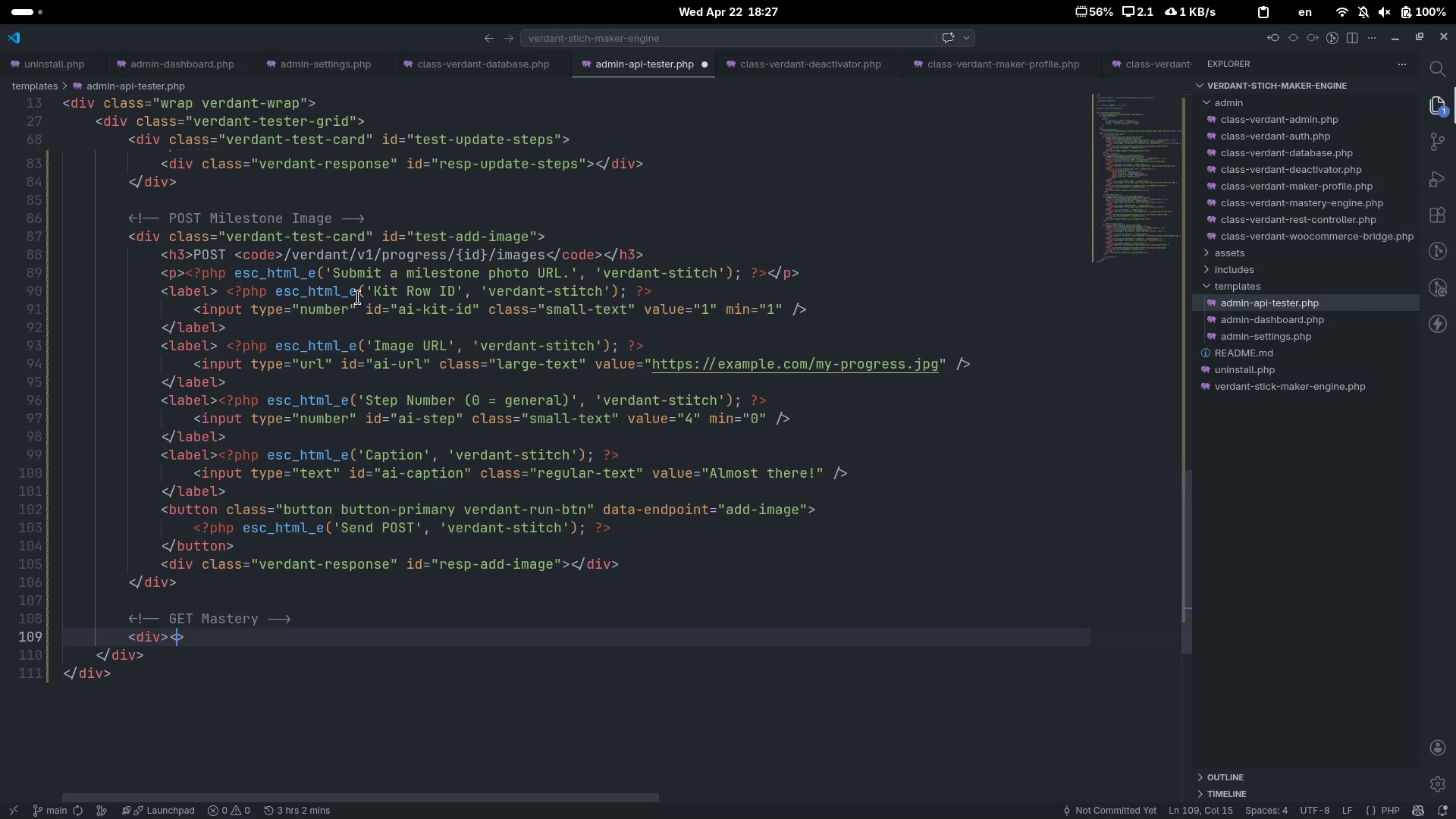 
type(/dib)
key(Backspace)
type(v)
key(Escape)
 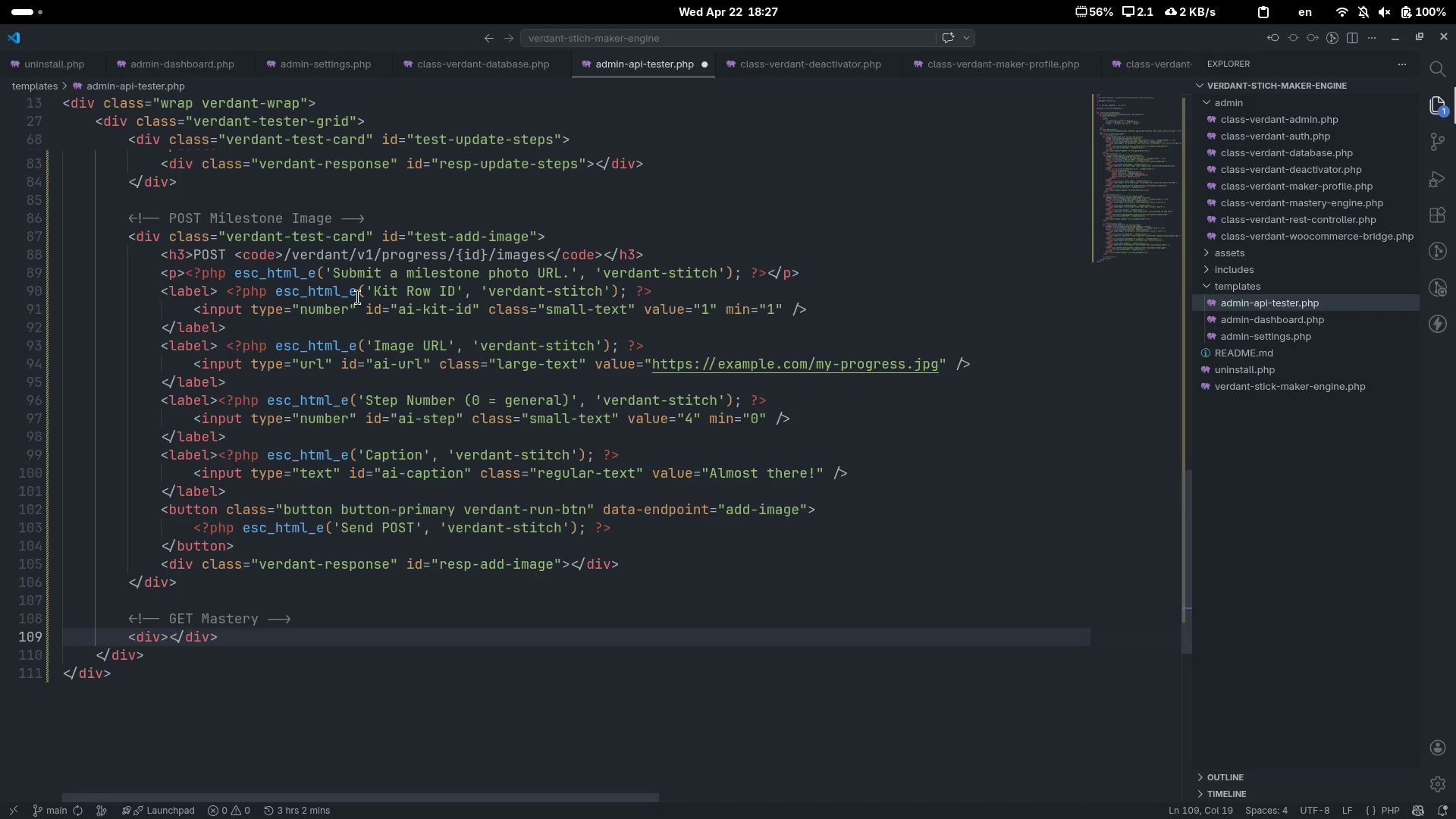 
key(ArrowLeft)
 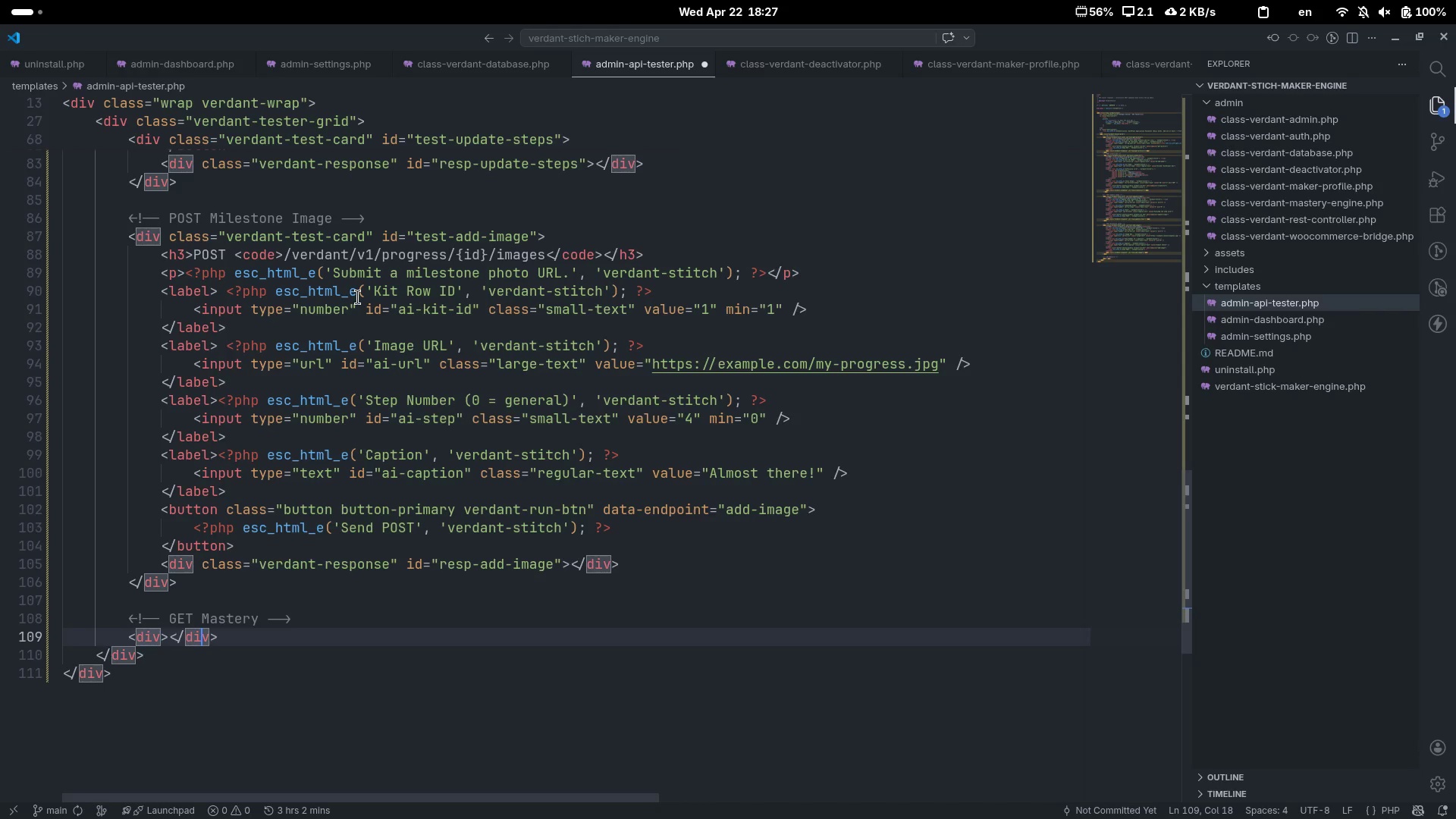 
key(ArrowLeft)
 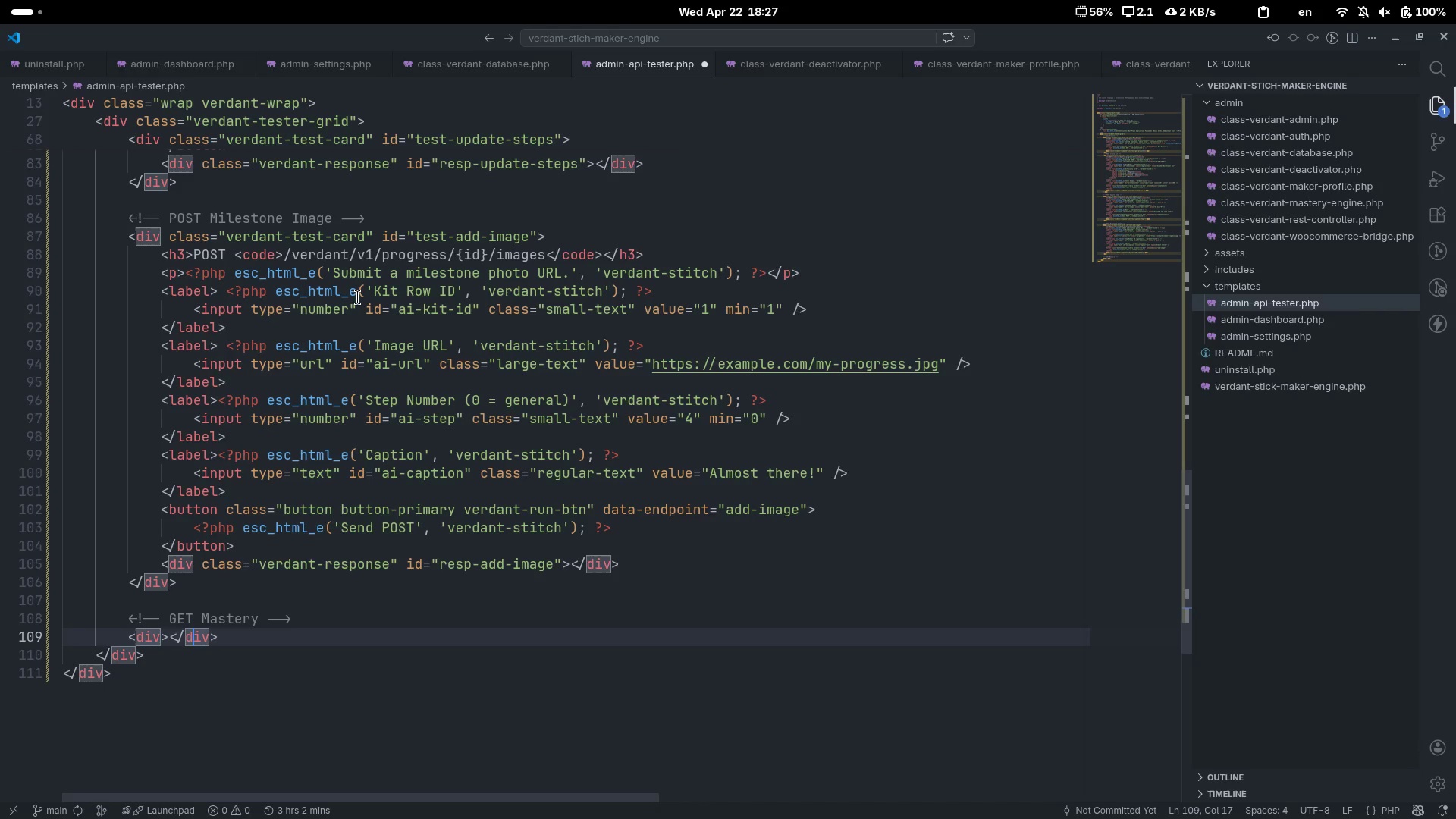 
key(Control+ControlLeft)
 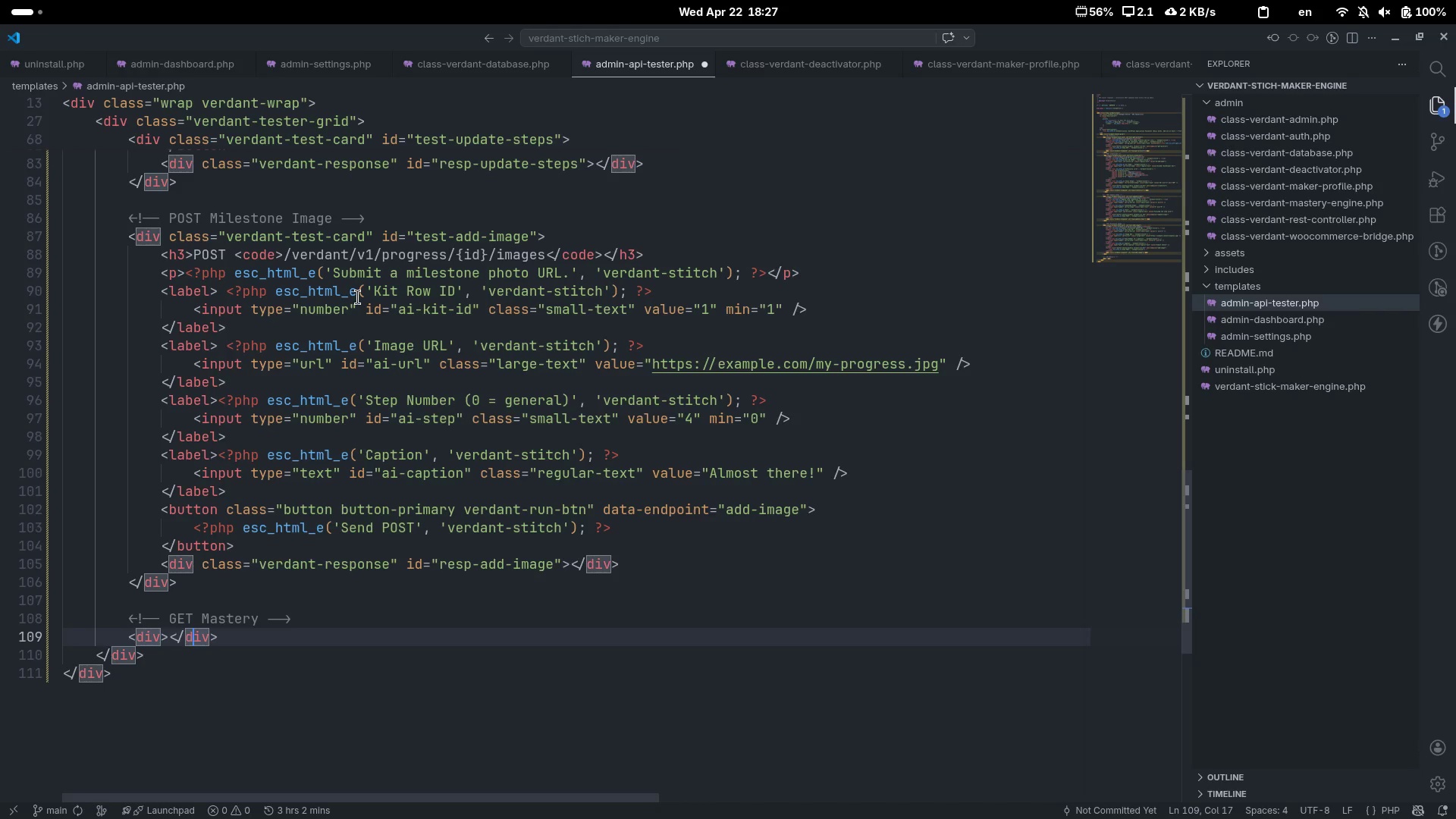 
key(Control+ArrowLeft)
 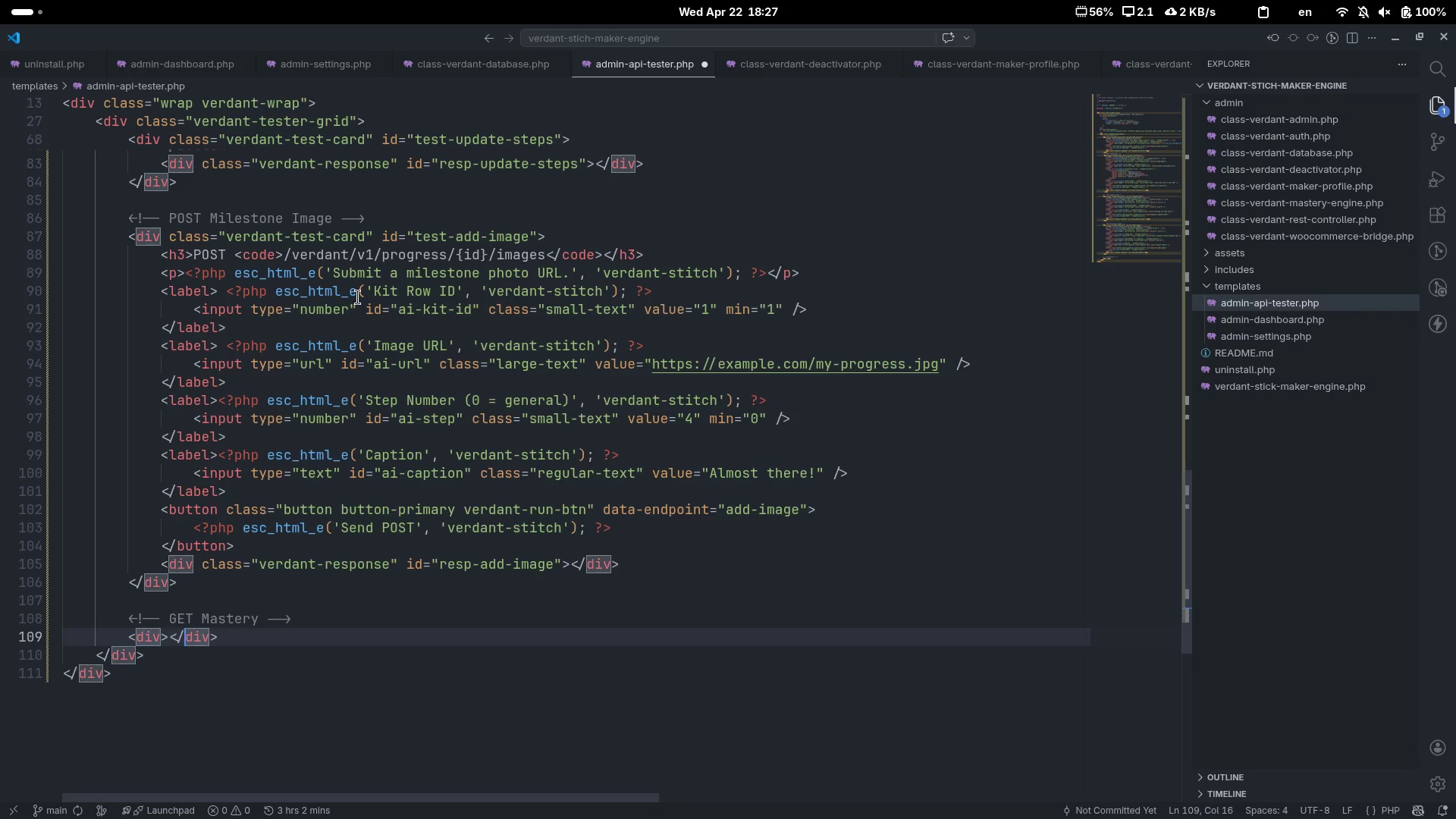 
key(ArrowLeft)
 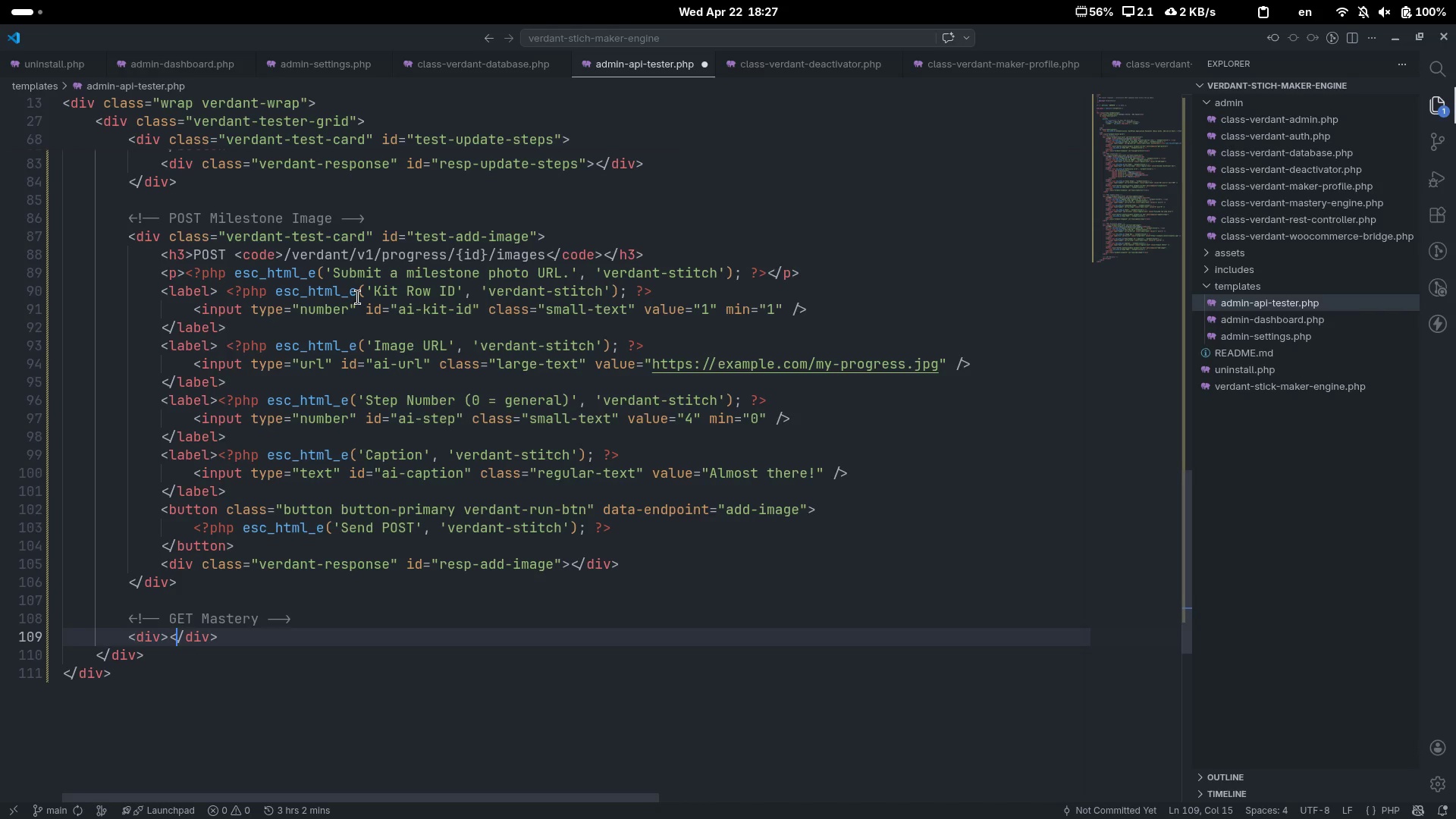 
key(ArrowLeft)
 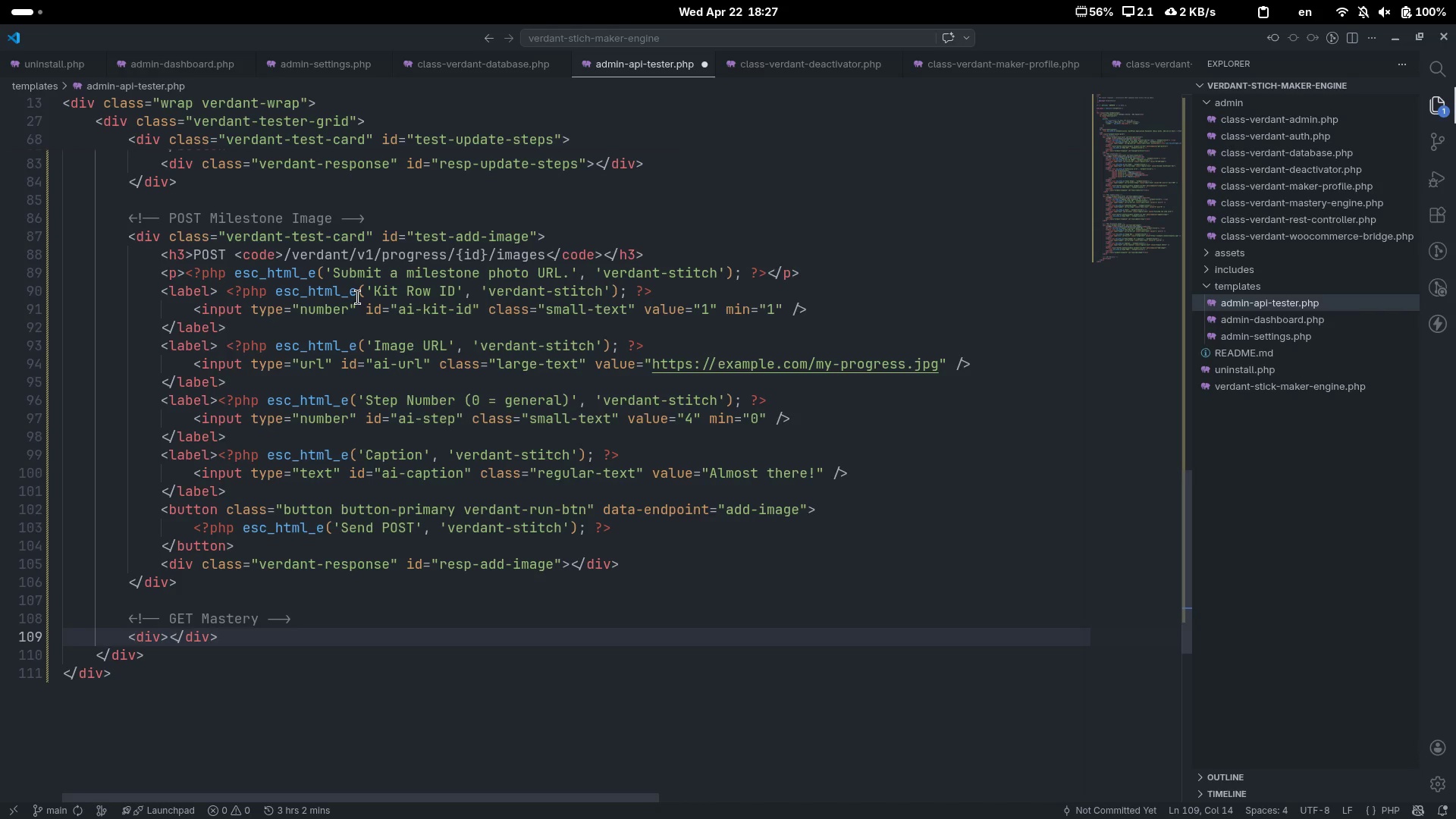 
key(Enter)
 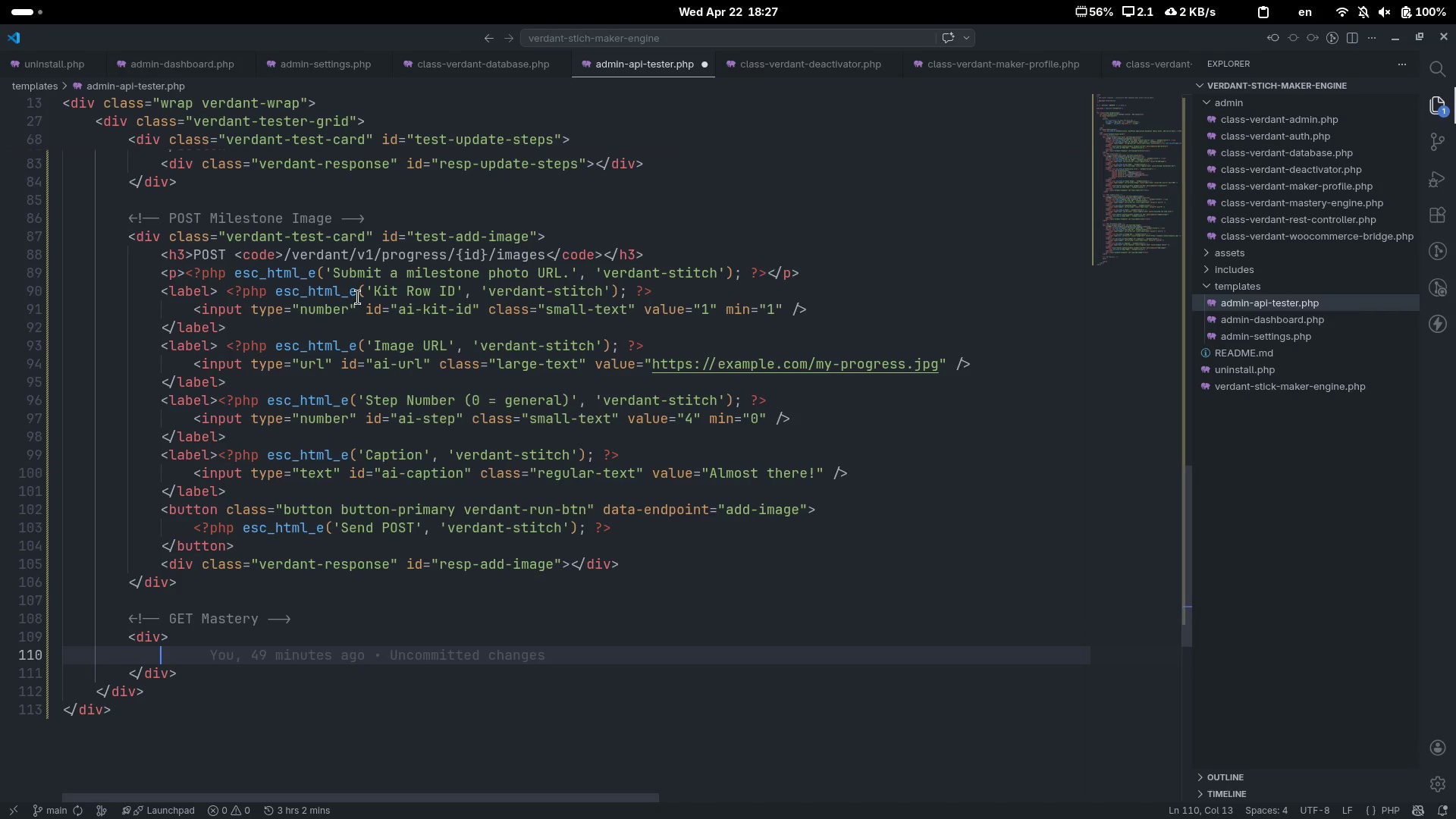 
key(ArrowUp)
 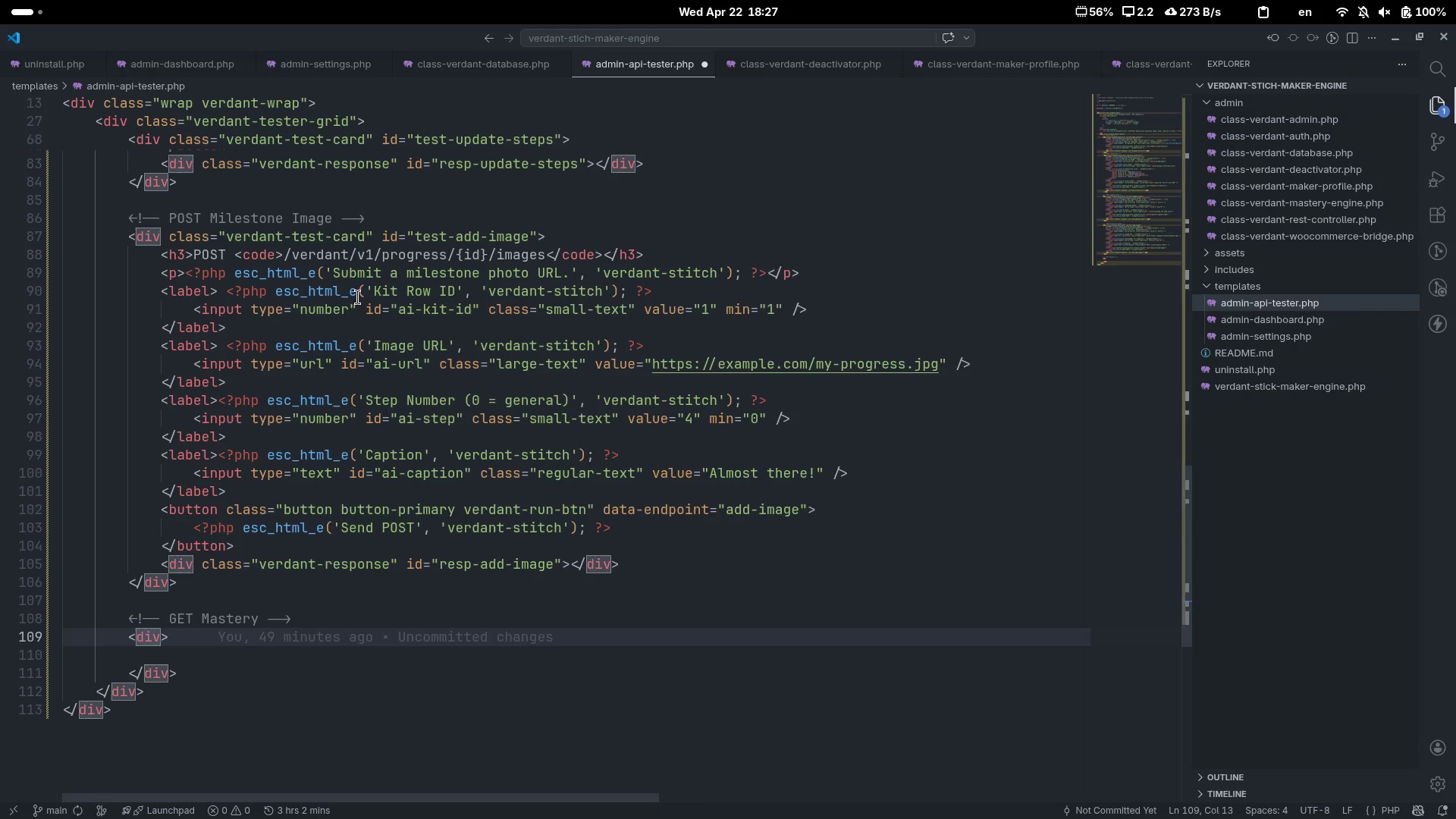 
type( class="")
 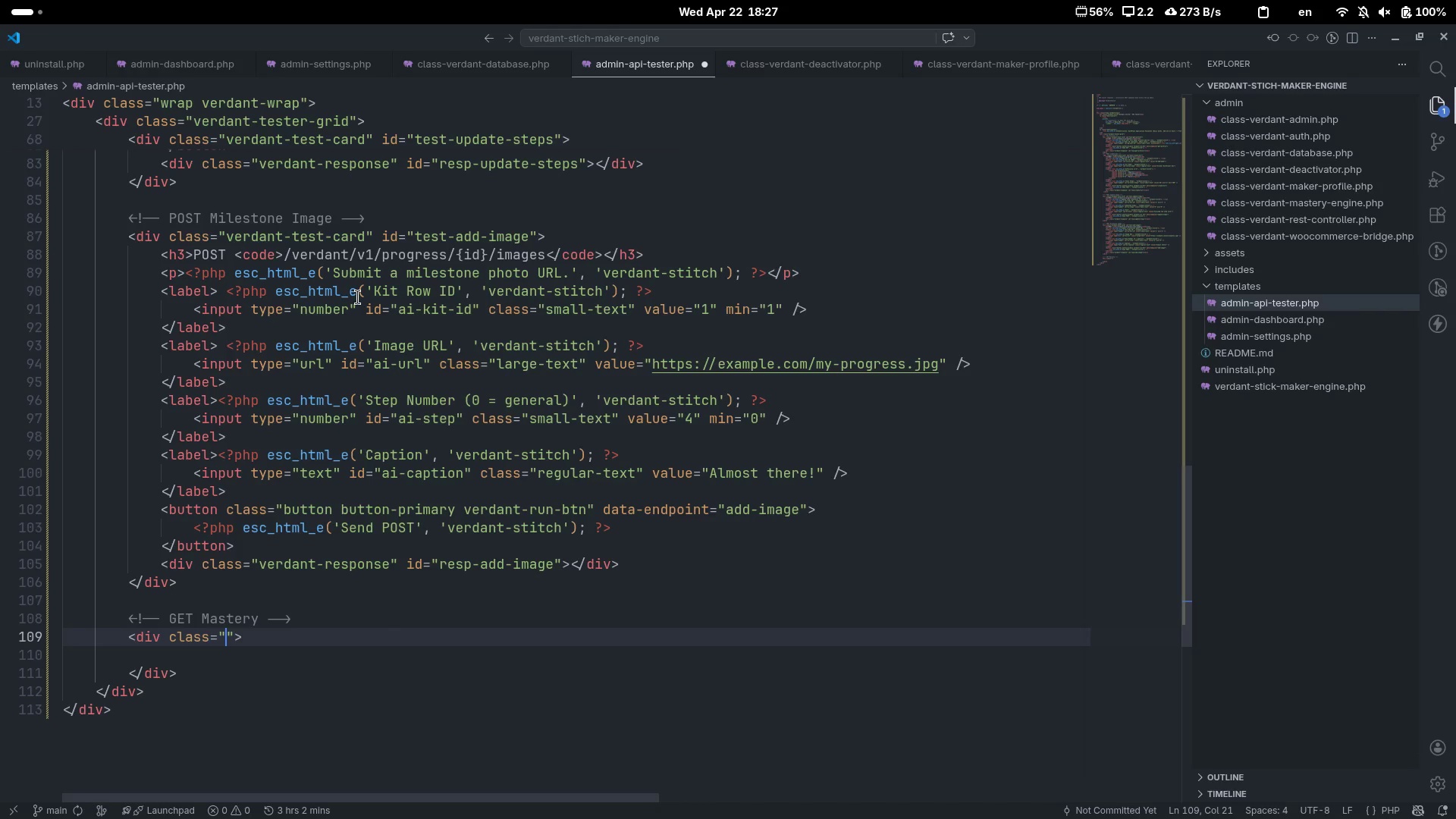 
 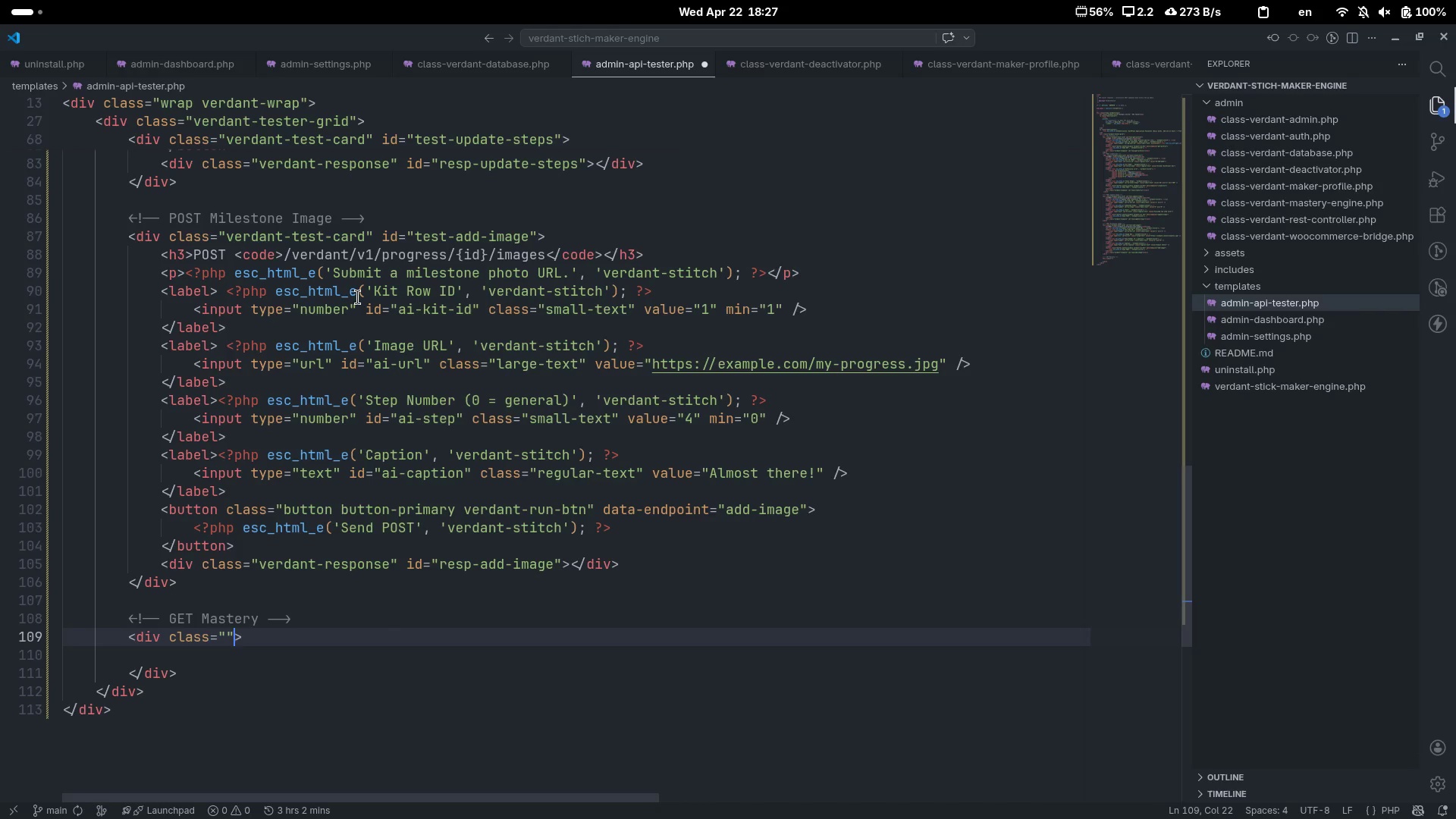 
key(ArrowLeft)
 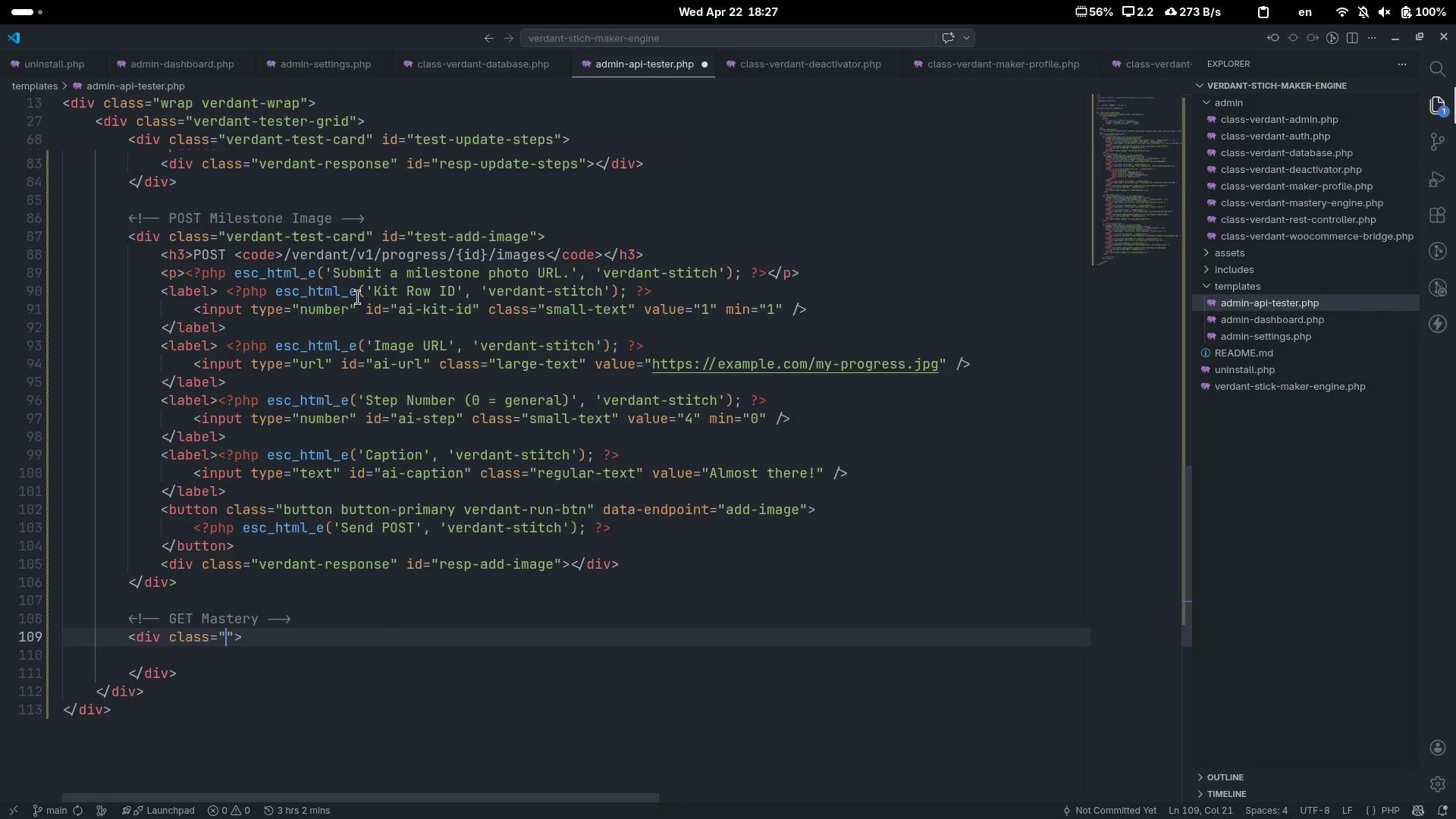 
type(verdant-test-card)
 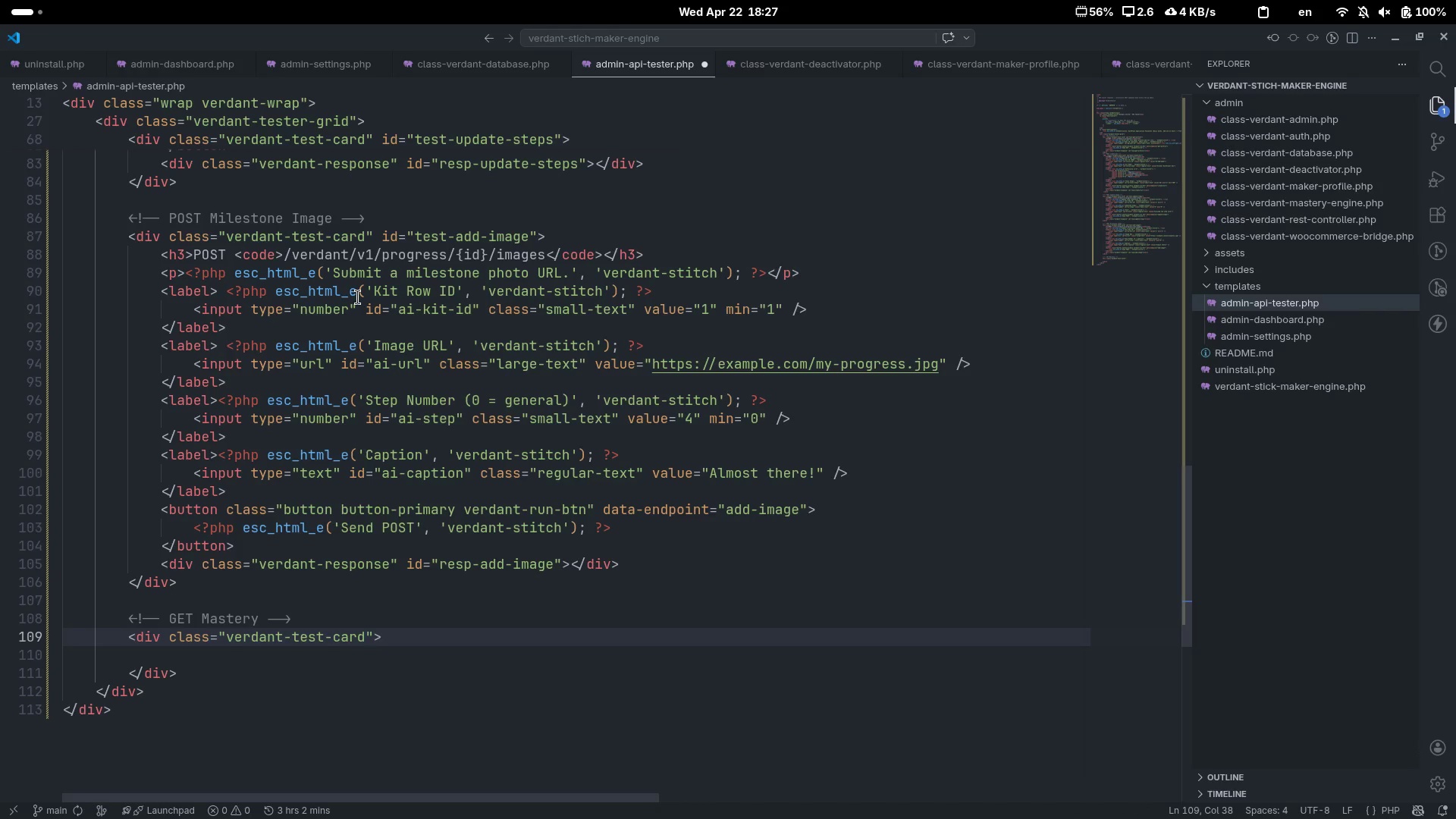 
key(ArrowRight)
 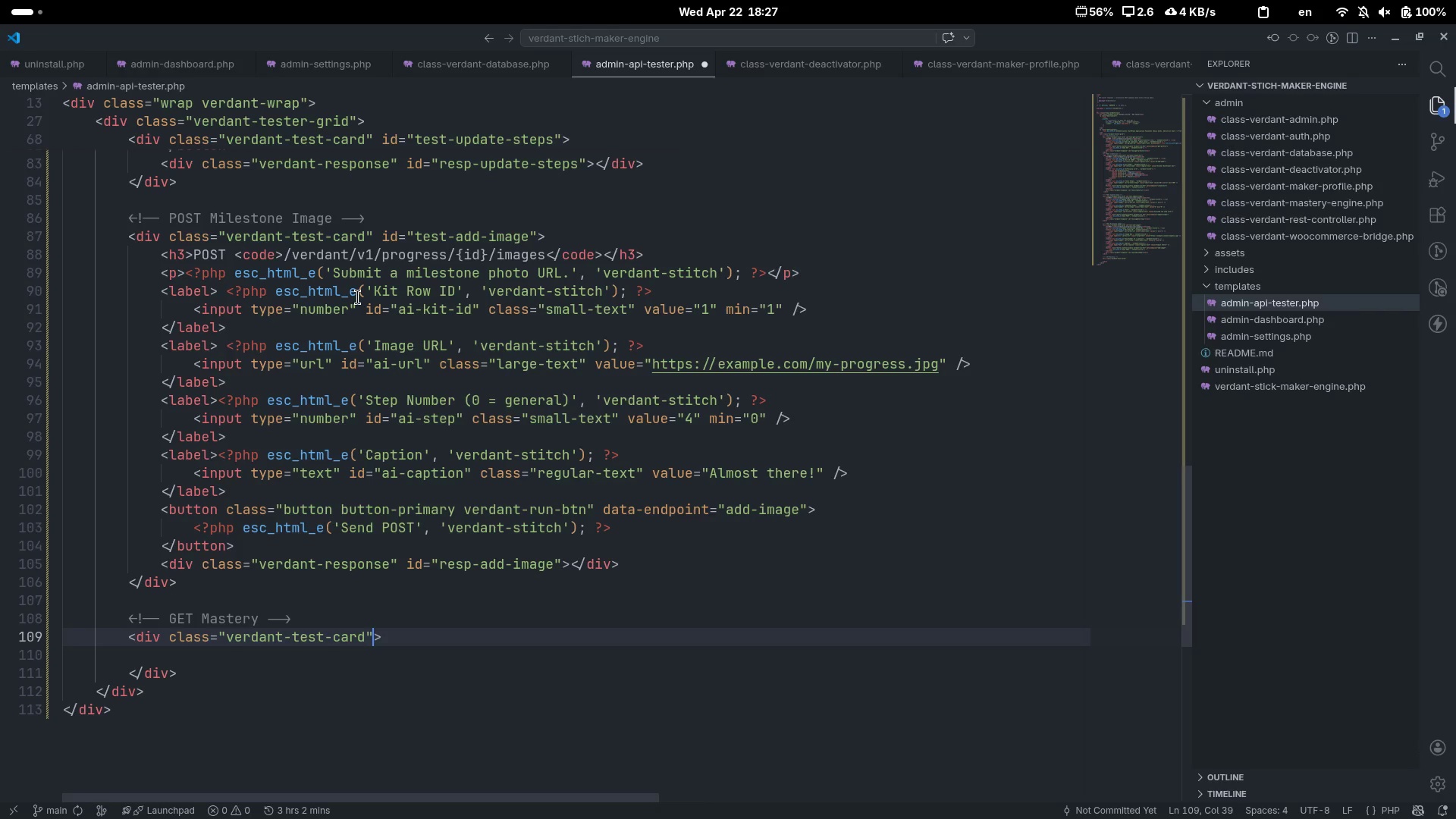 
type( d)
key(Backspace)
type(id="")
 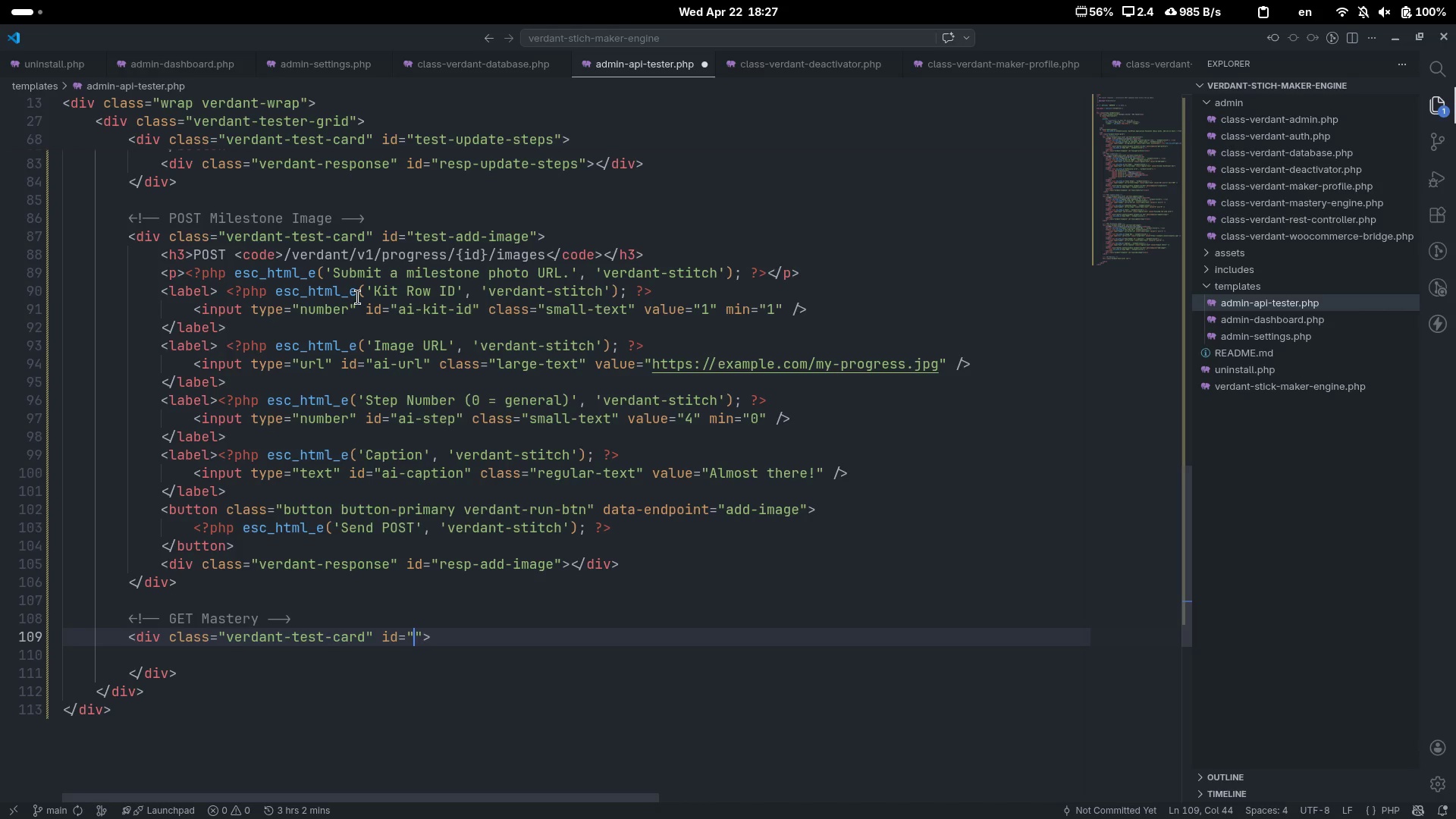 
 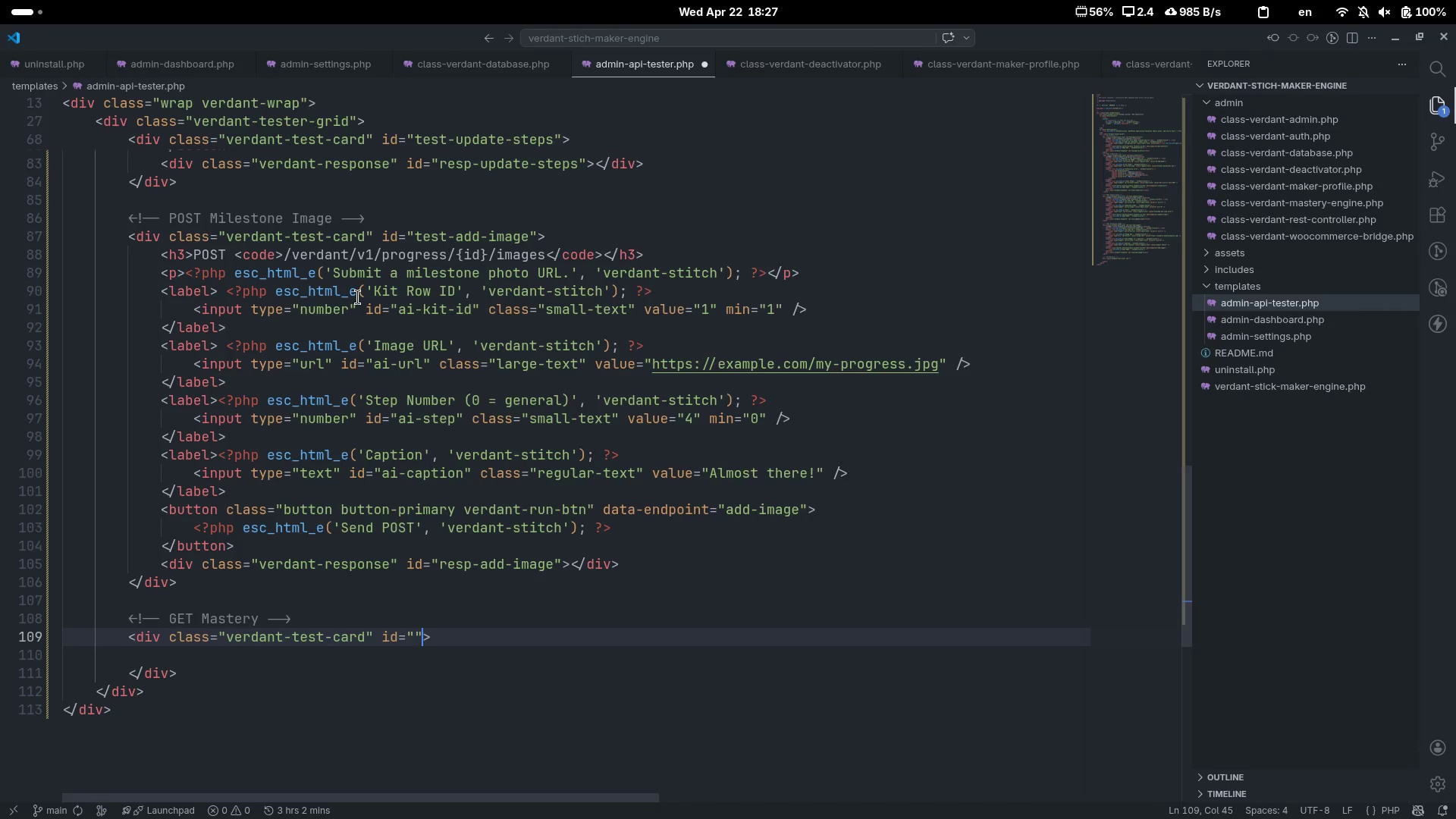 
key(ArrowLeft)
 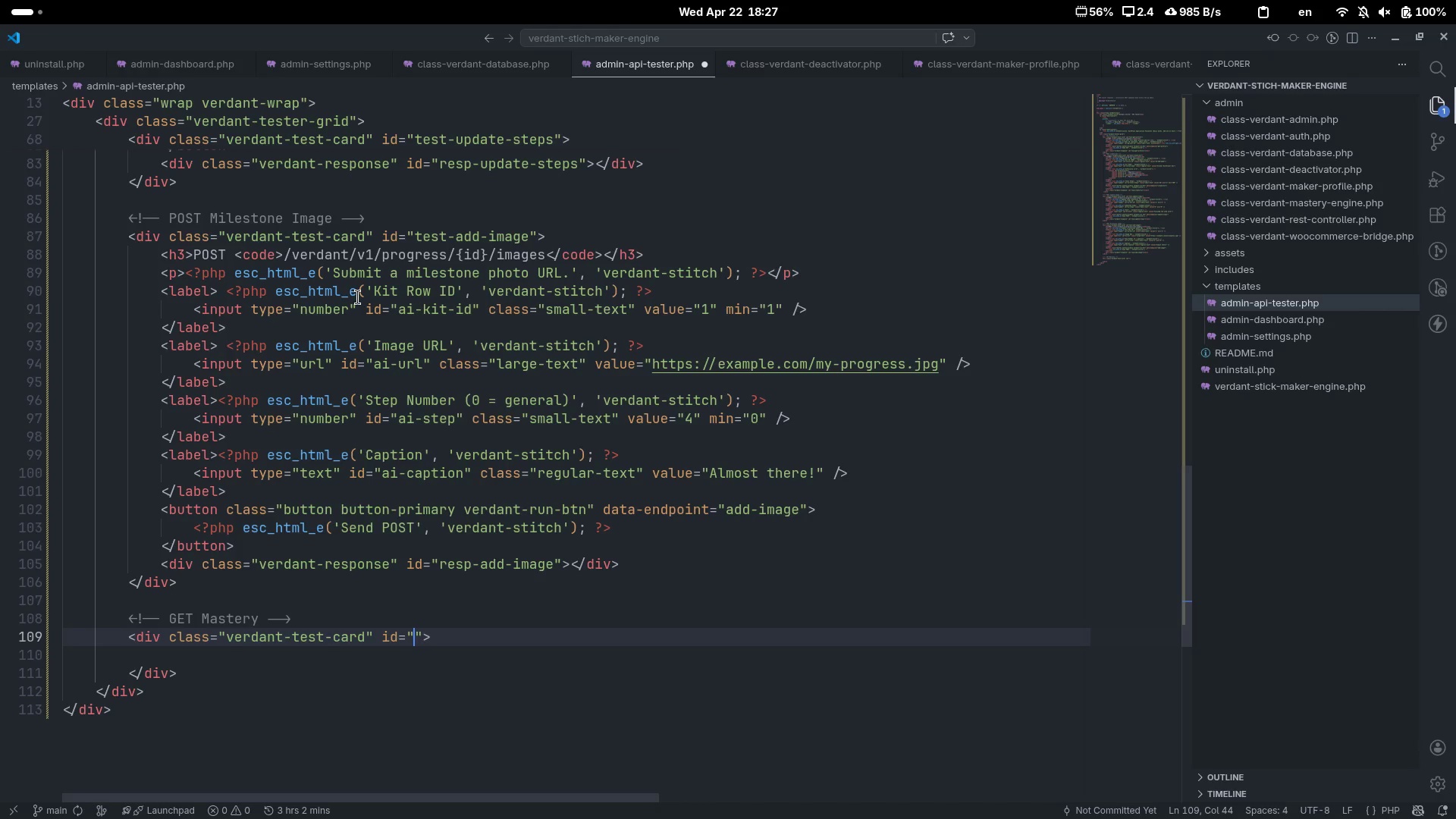 
type(test-get-mastery)
 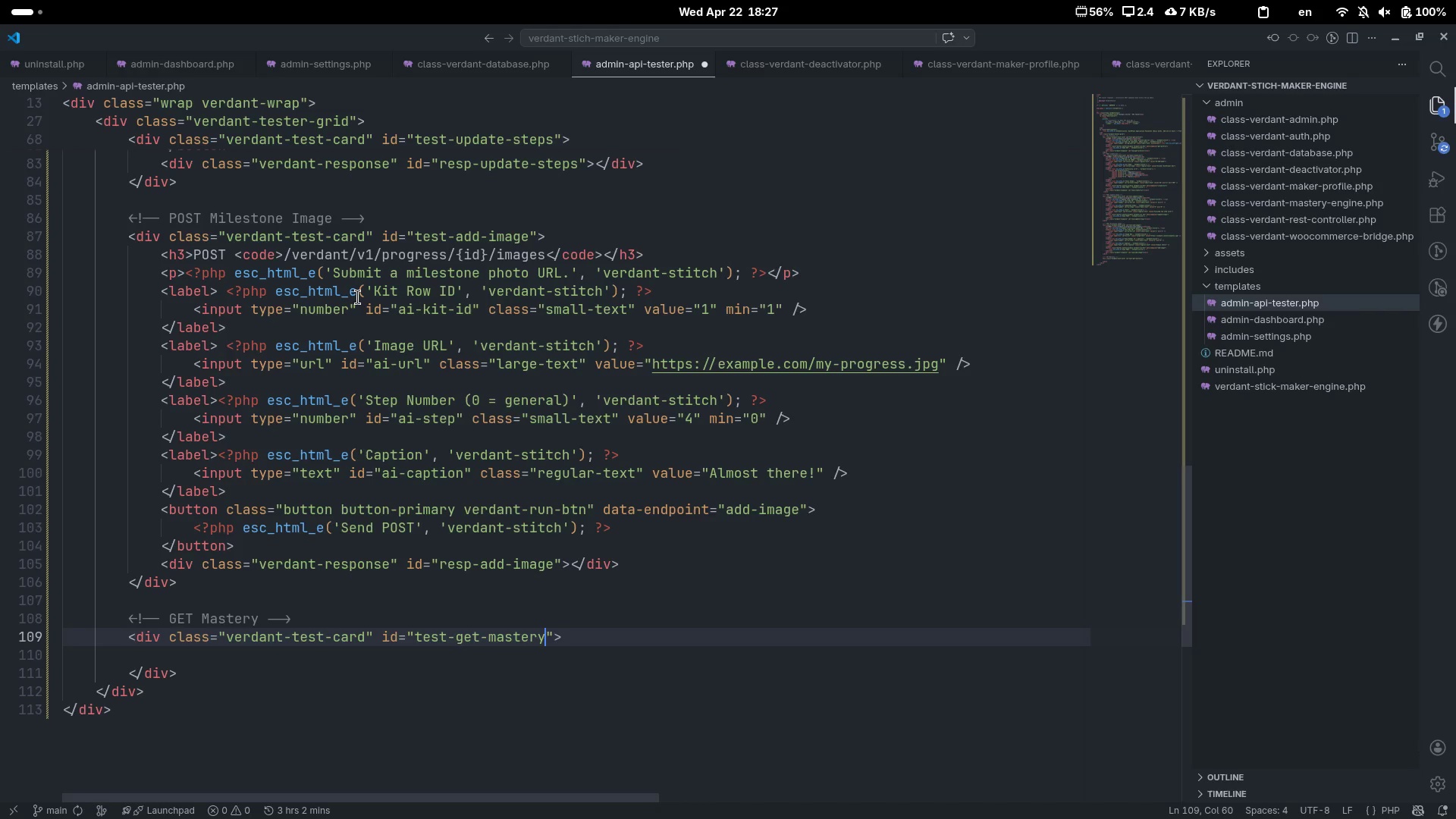 
key(ArrowDown)
 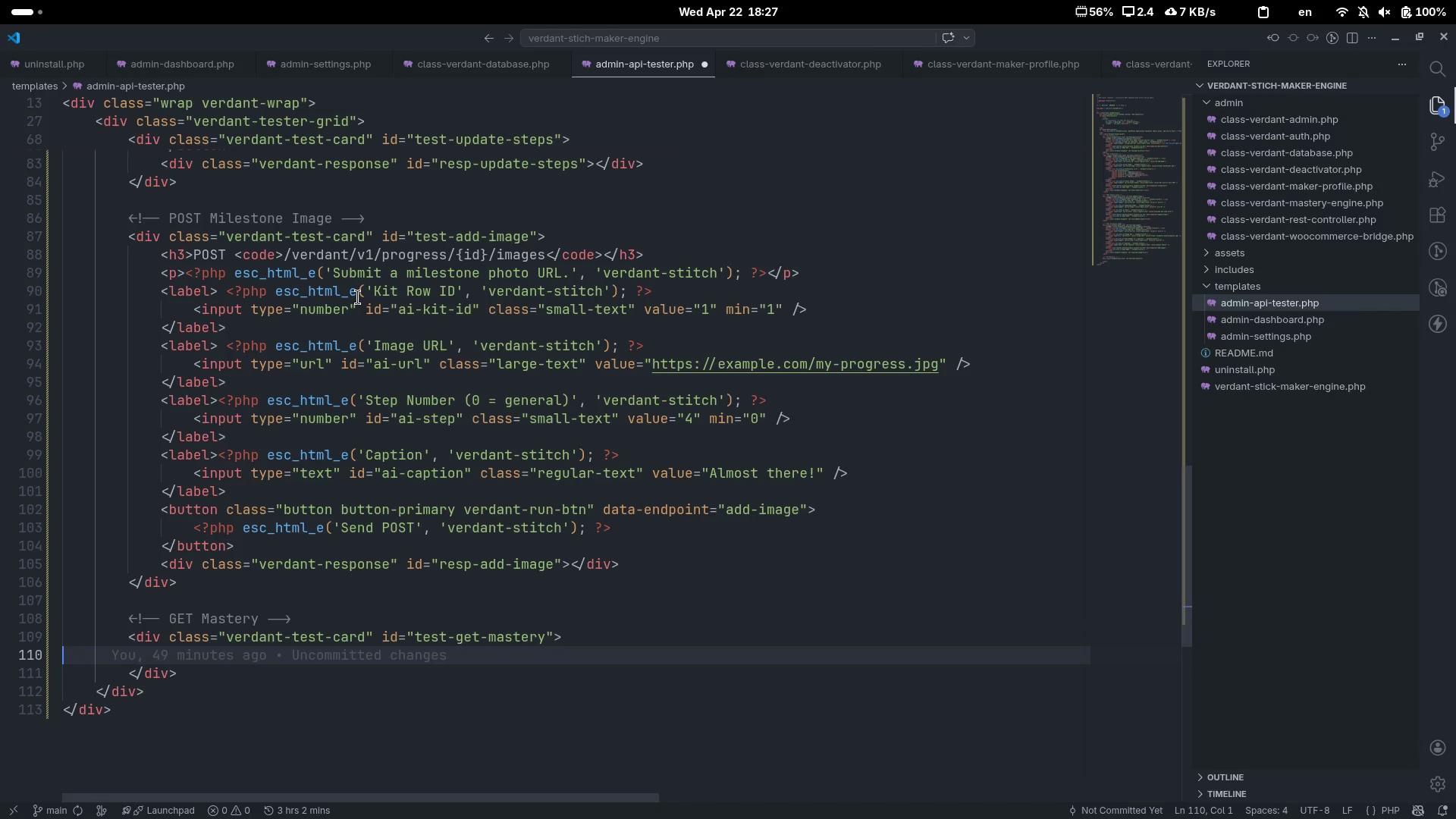 
key(Tab)
 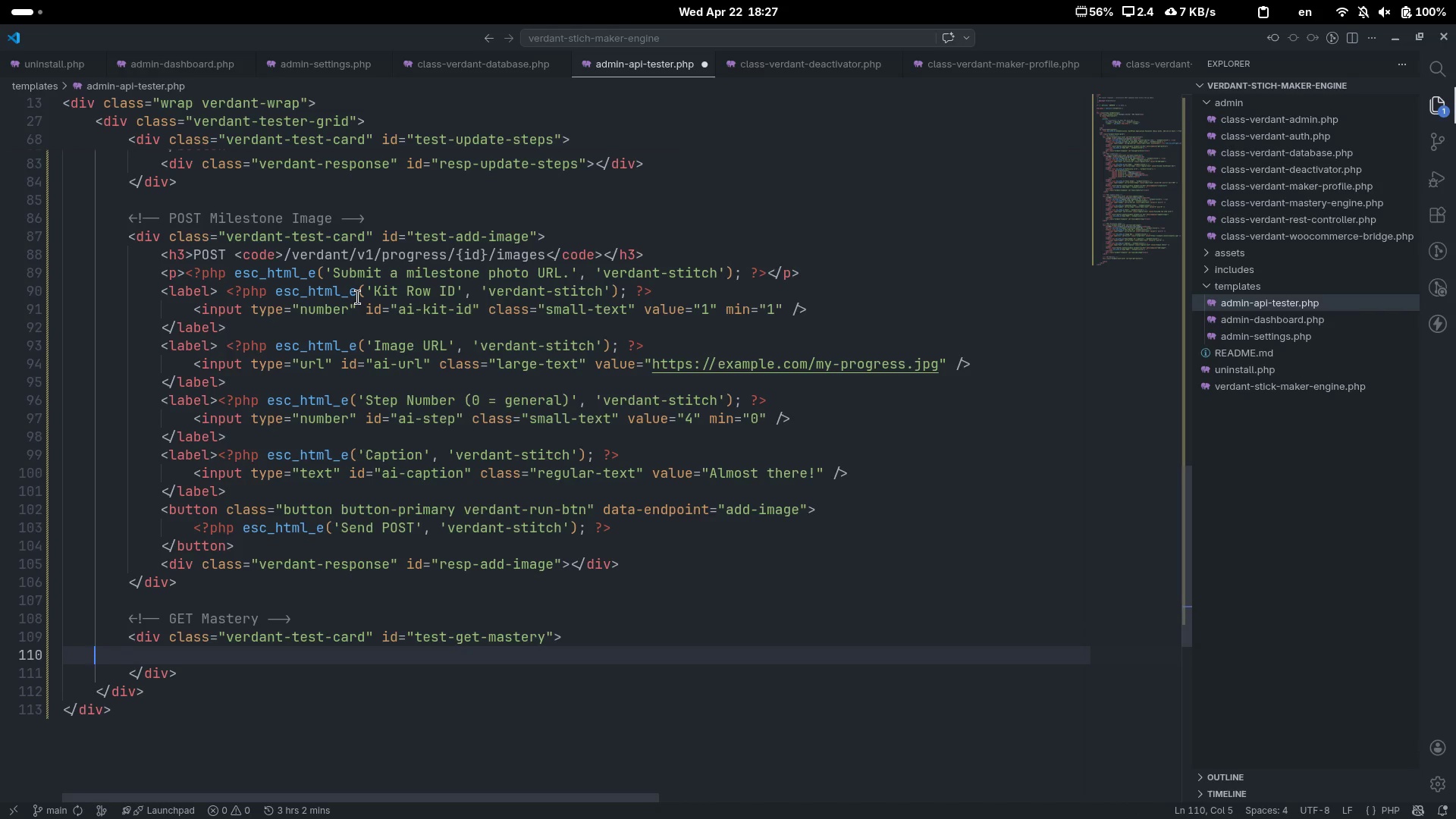 
key(Tab)
 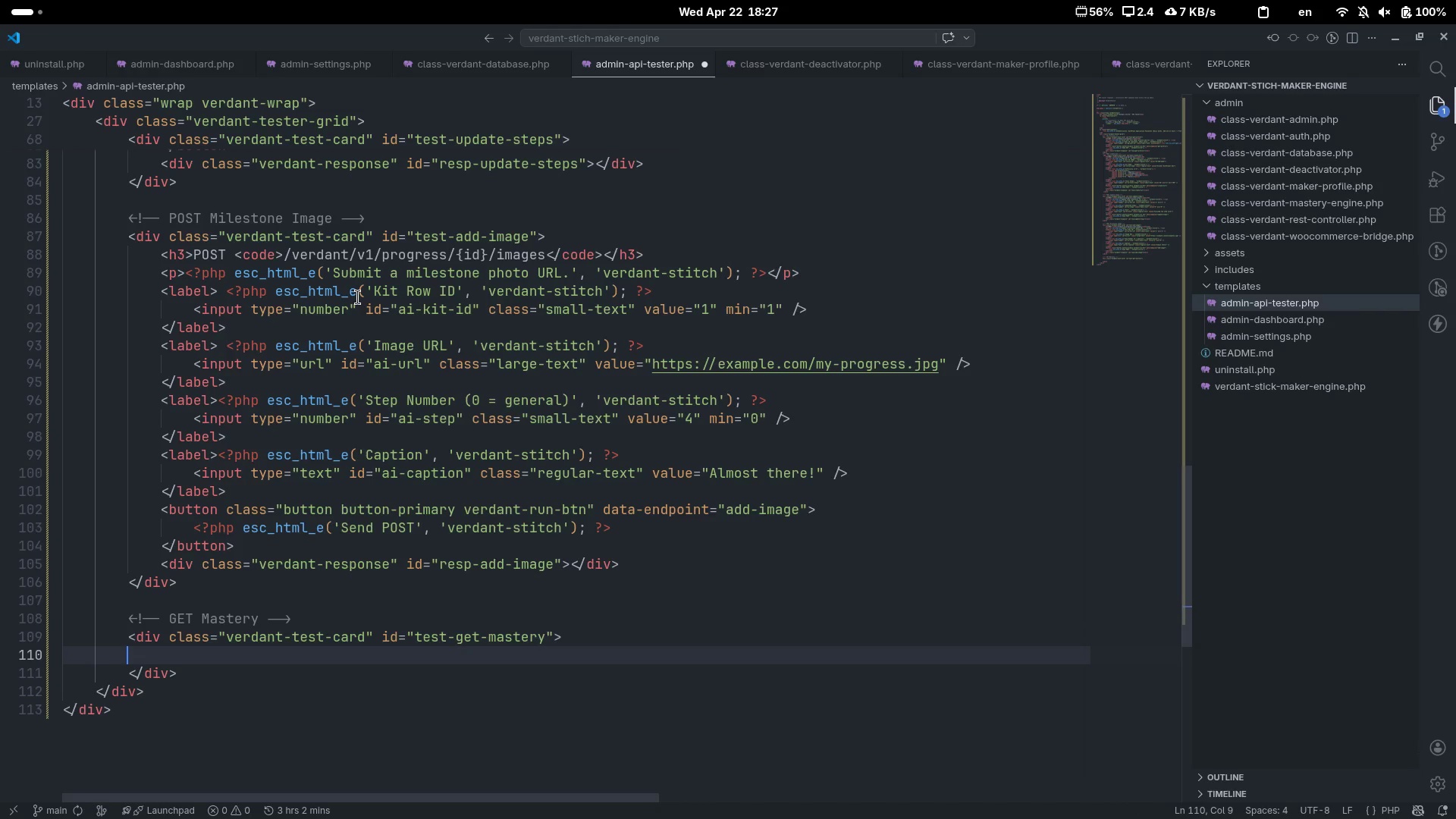 
key(Tab)
 